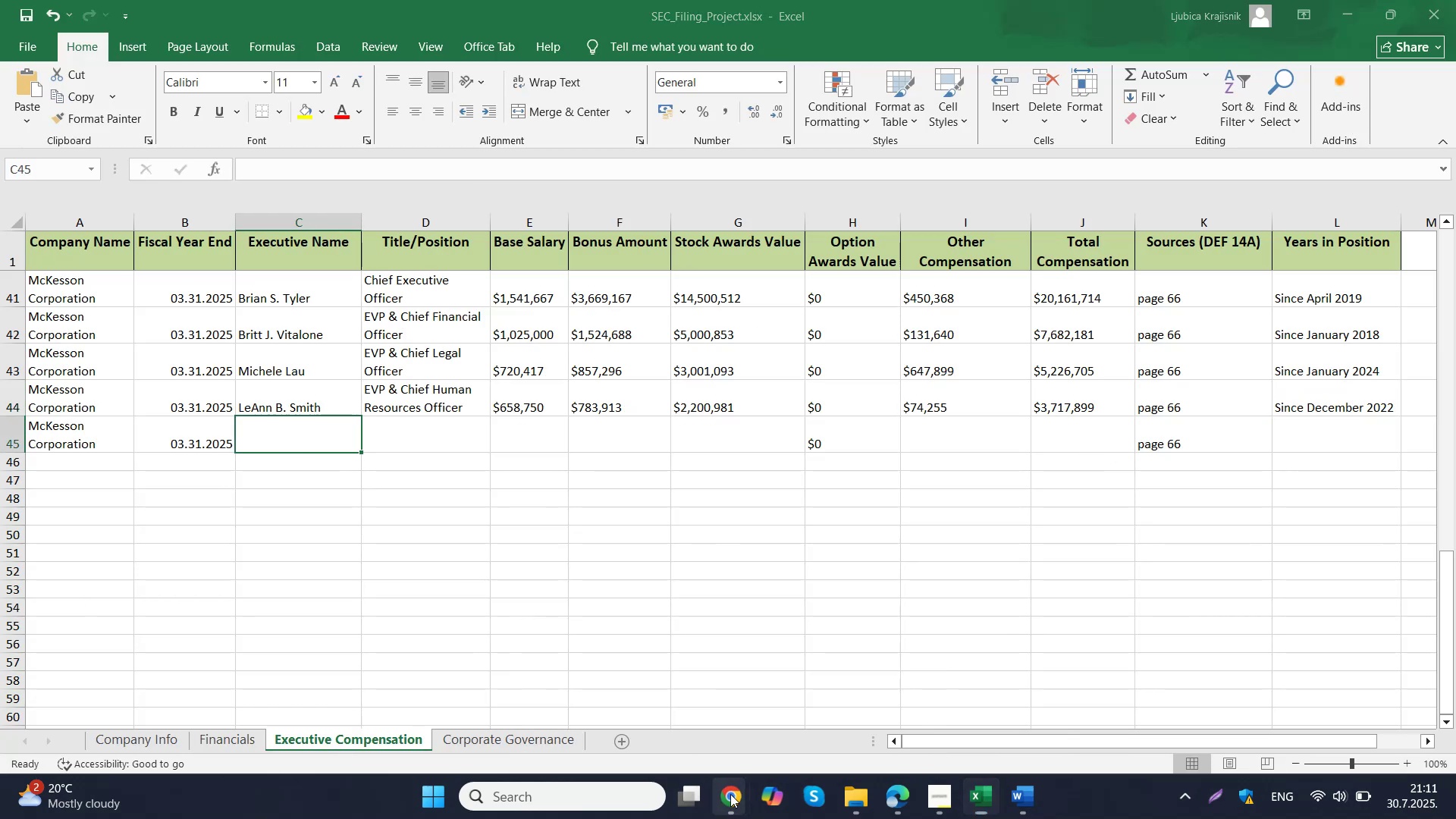 
double_click([681, 724])
 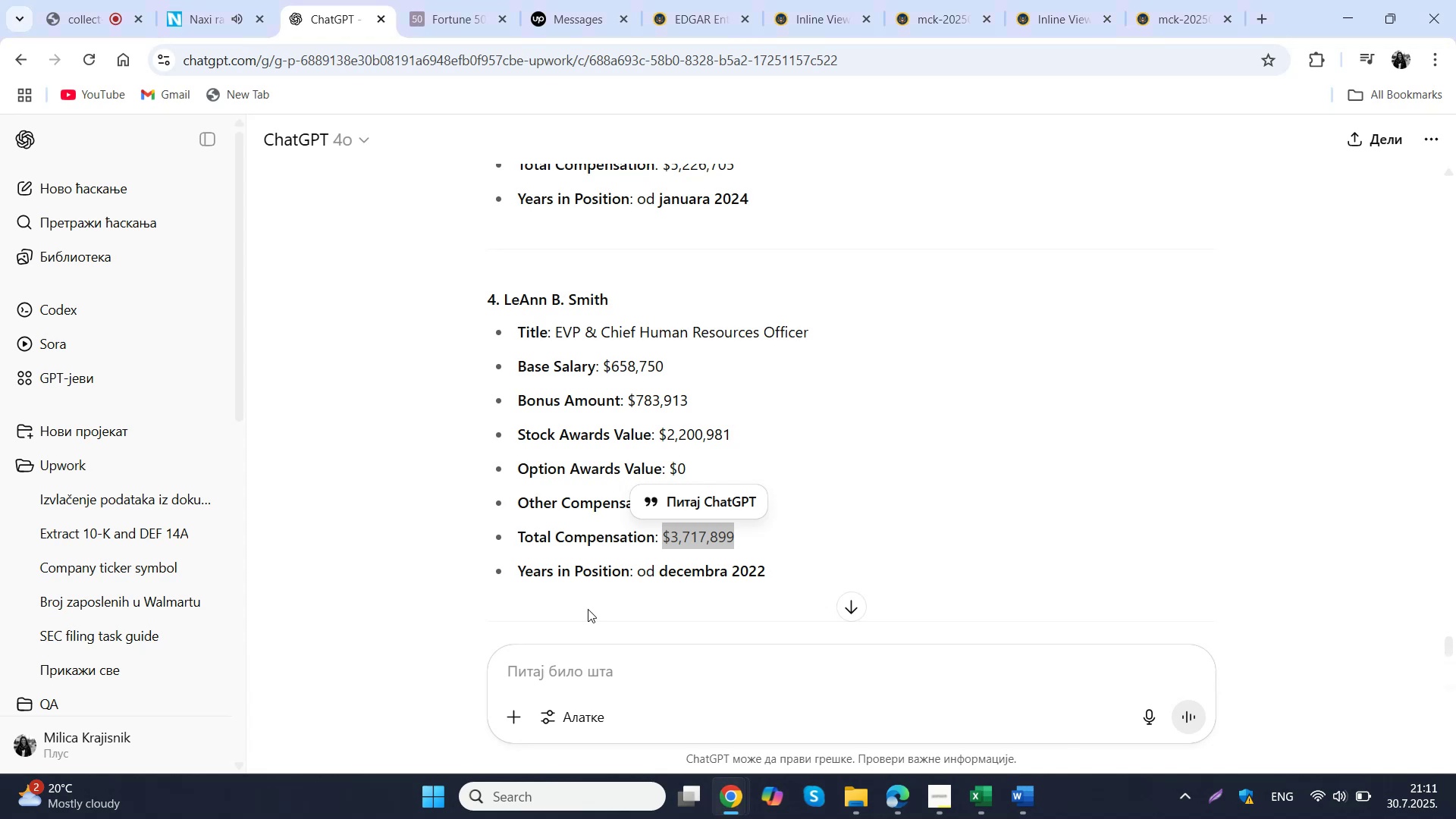 
scroll: coordinate [594, 605], scroll_direction: down, amount: 4.0
 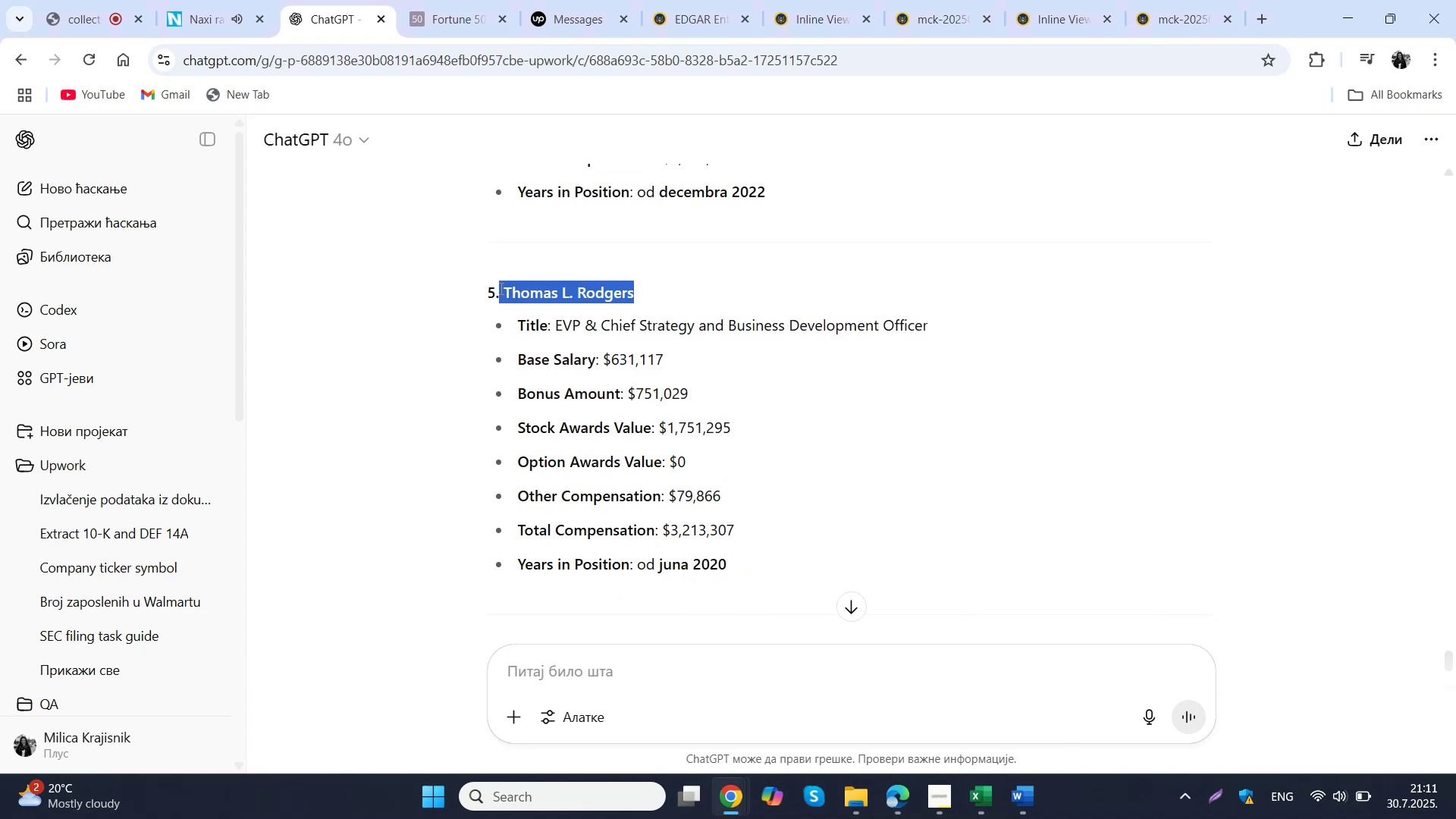 
key(Control+ControlLeft)
 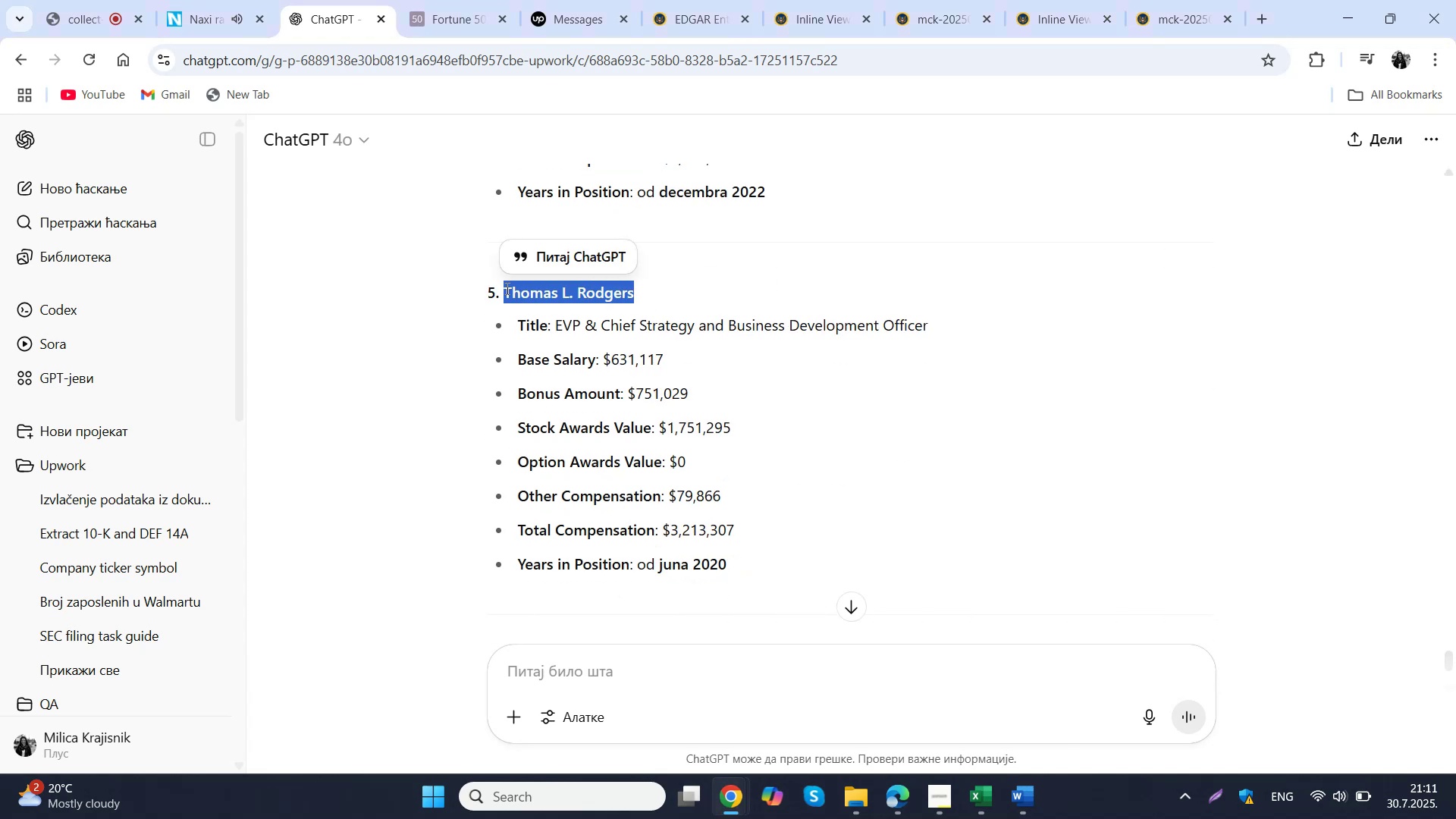 
key(Control+C)
 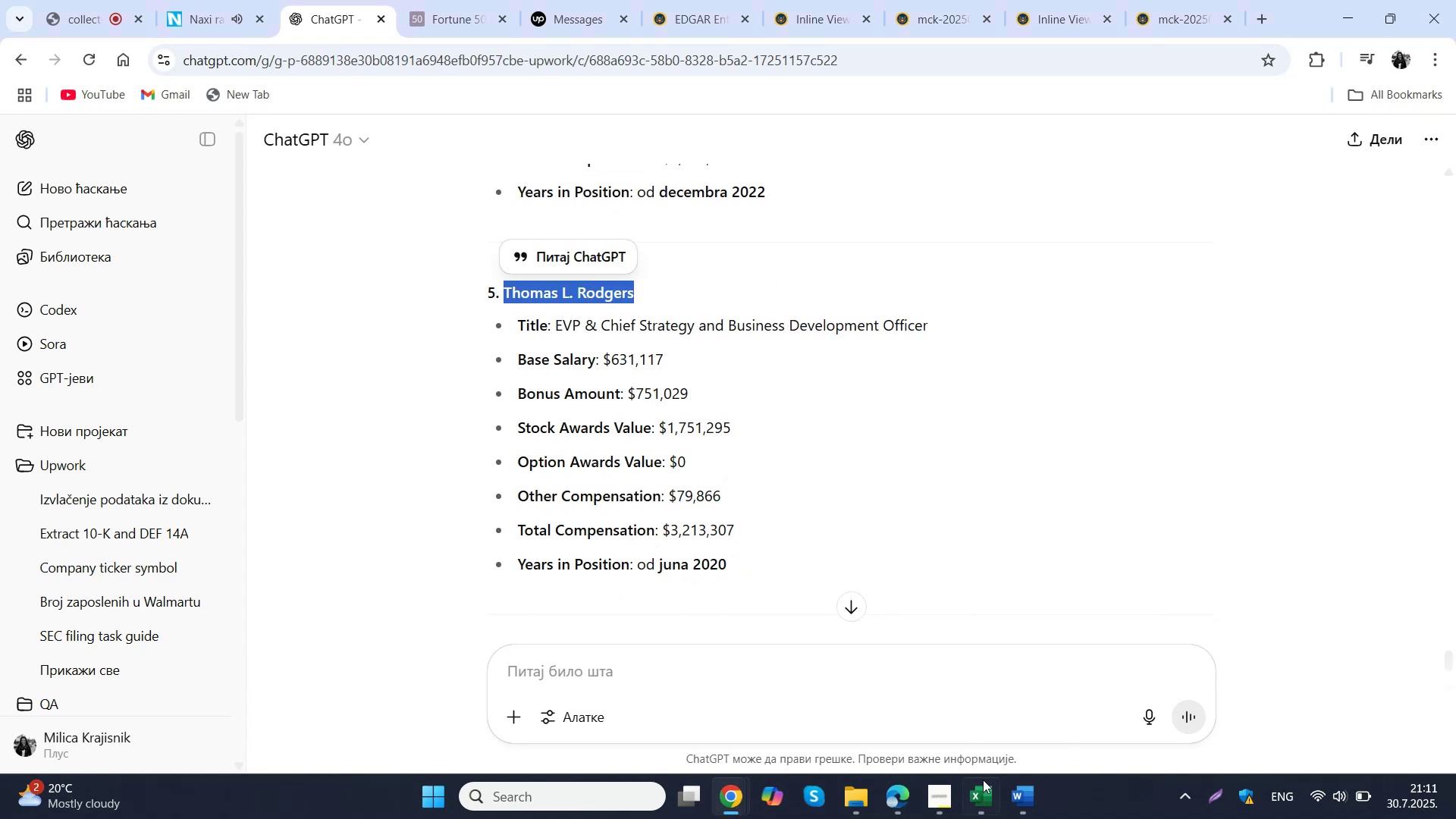 
left_click([988, 793])
 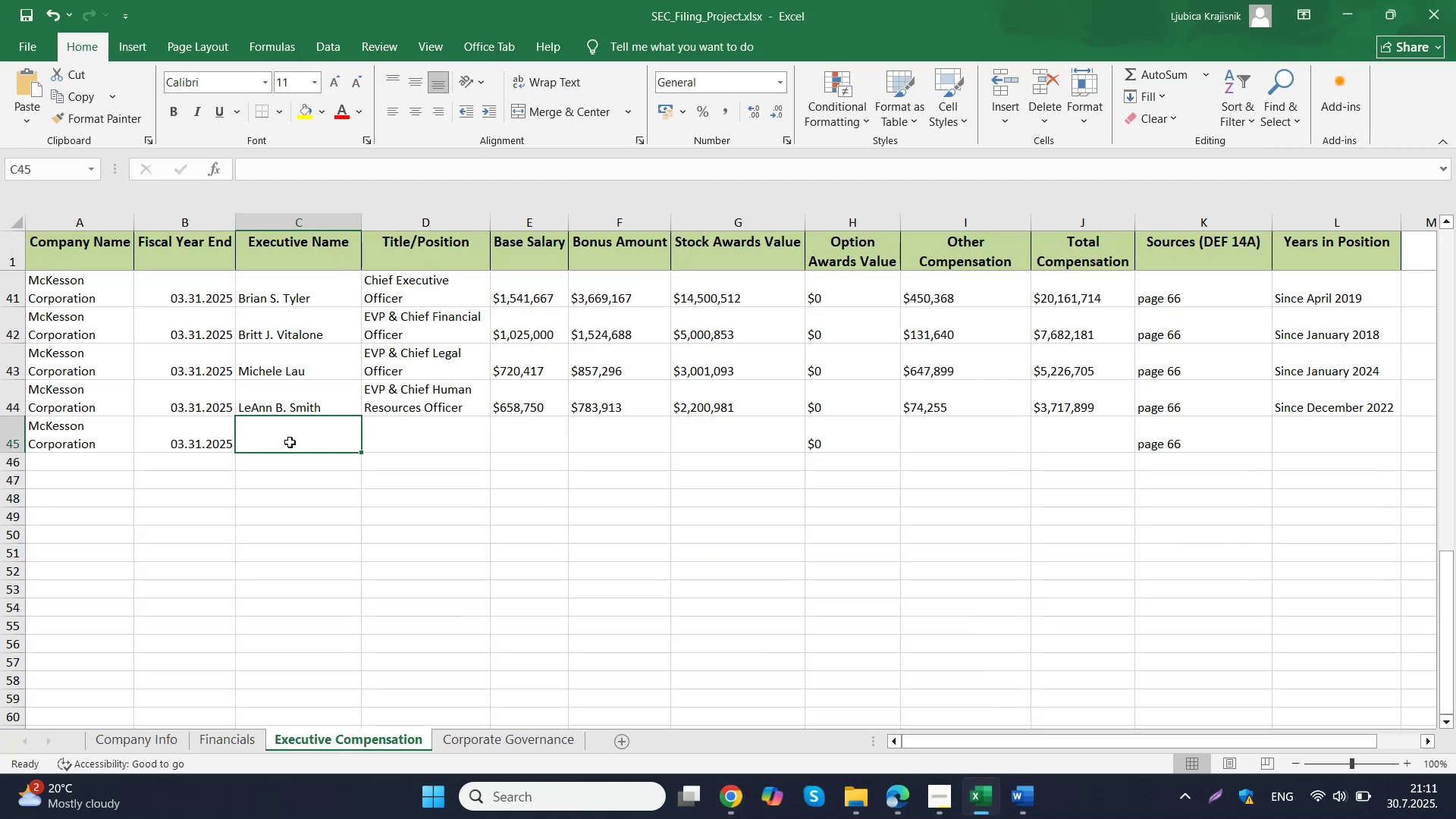 
double_click([290, 442])
 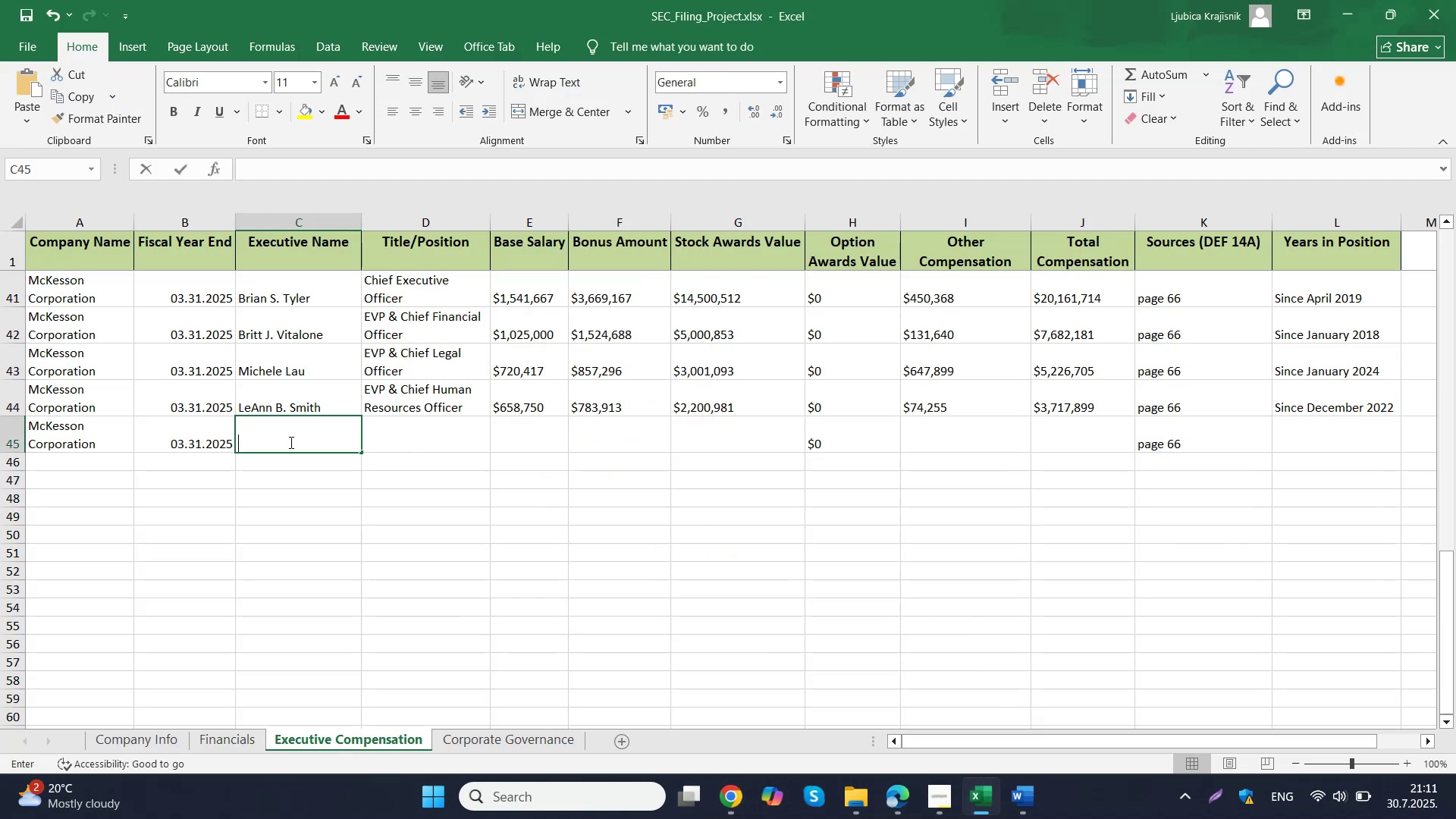 
key(Control+ControlLeft)
 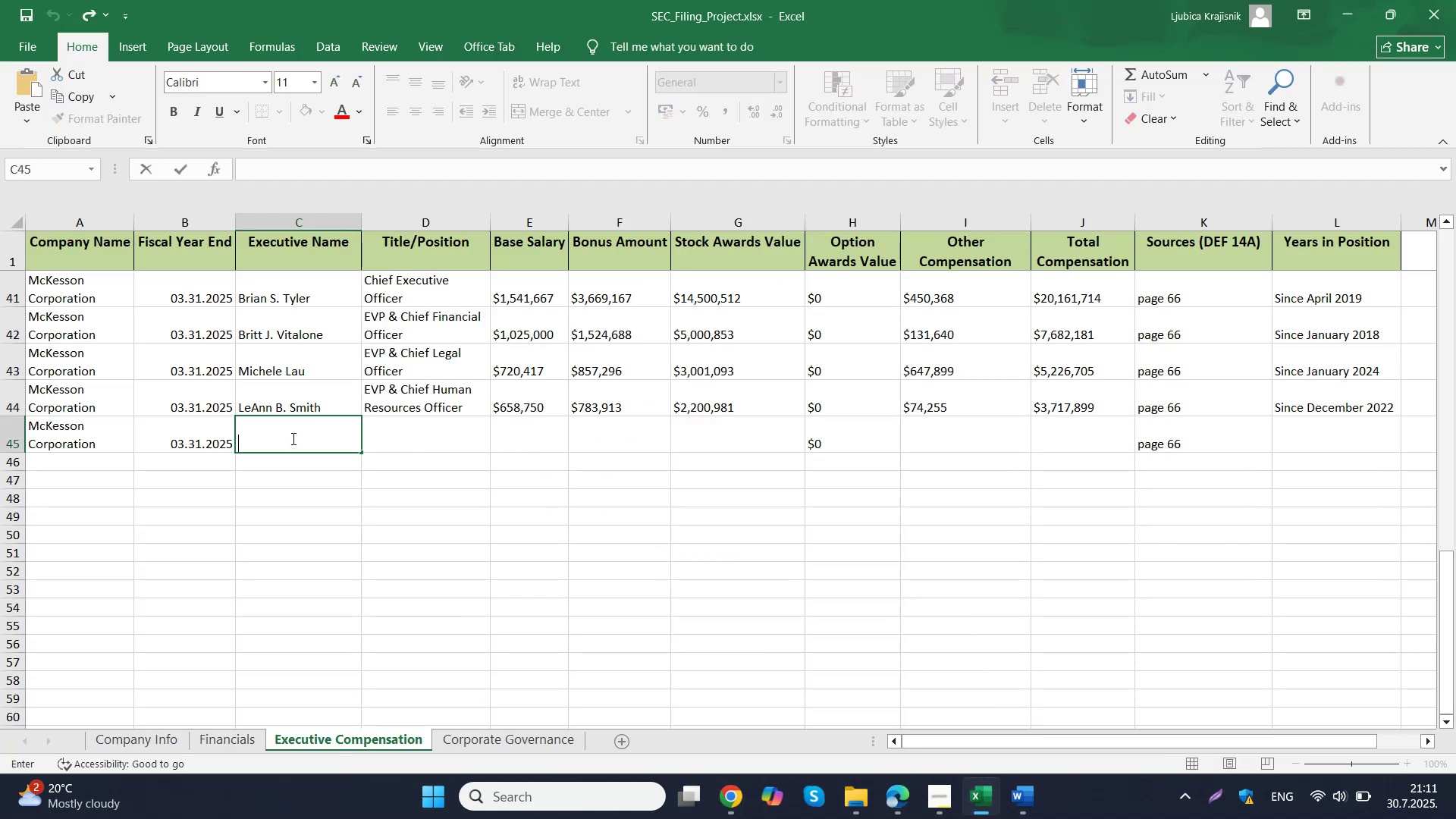 
key(Control+V)
 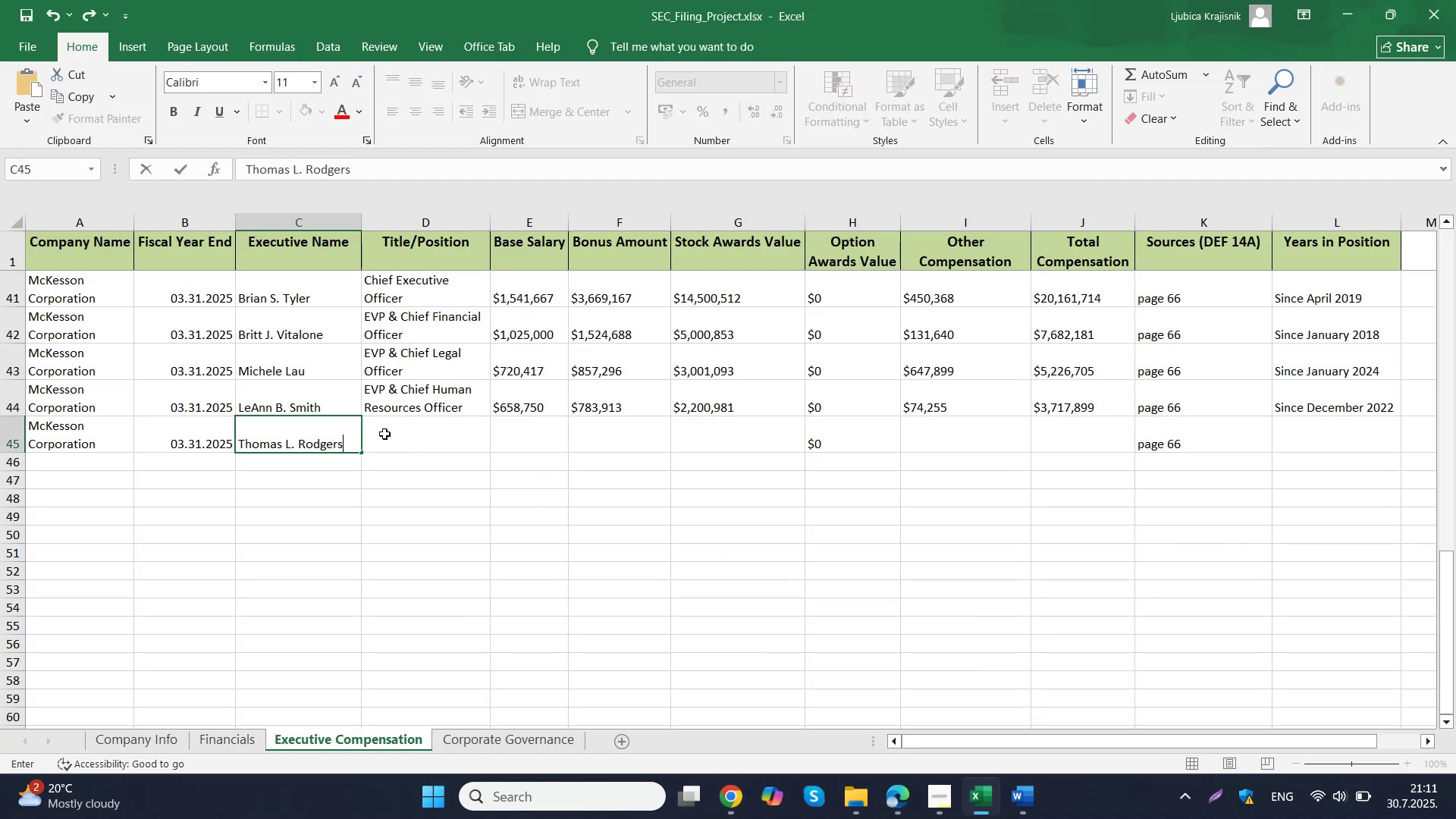 
triple_click([384, 434])
 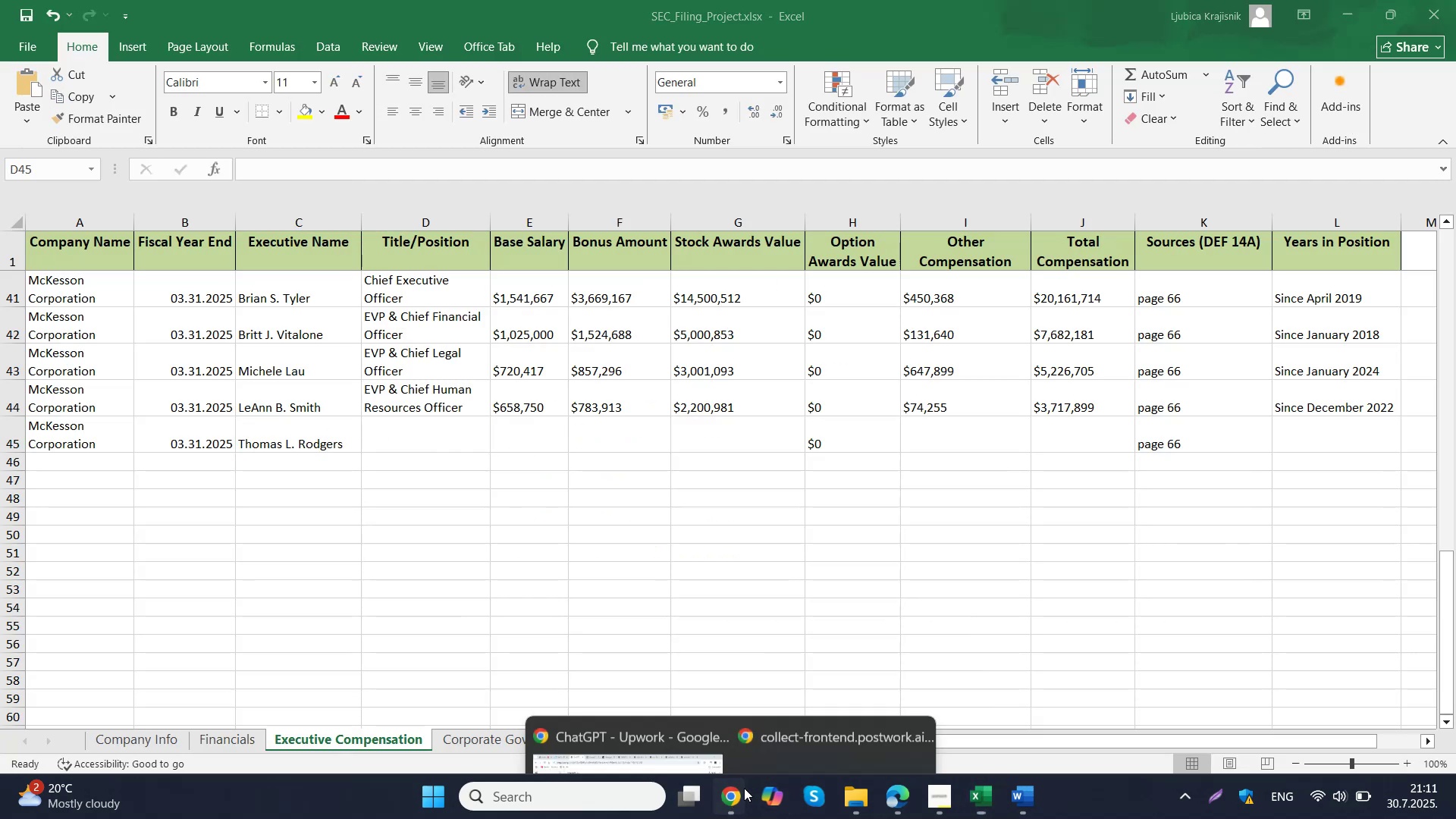 
double_click([658, 694])
 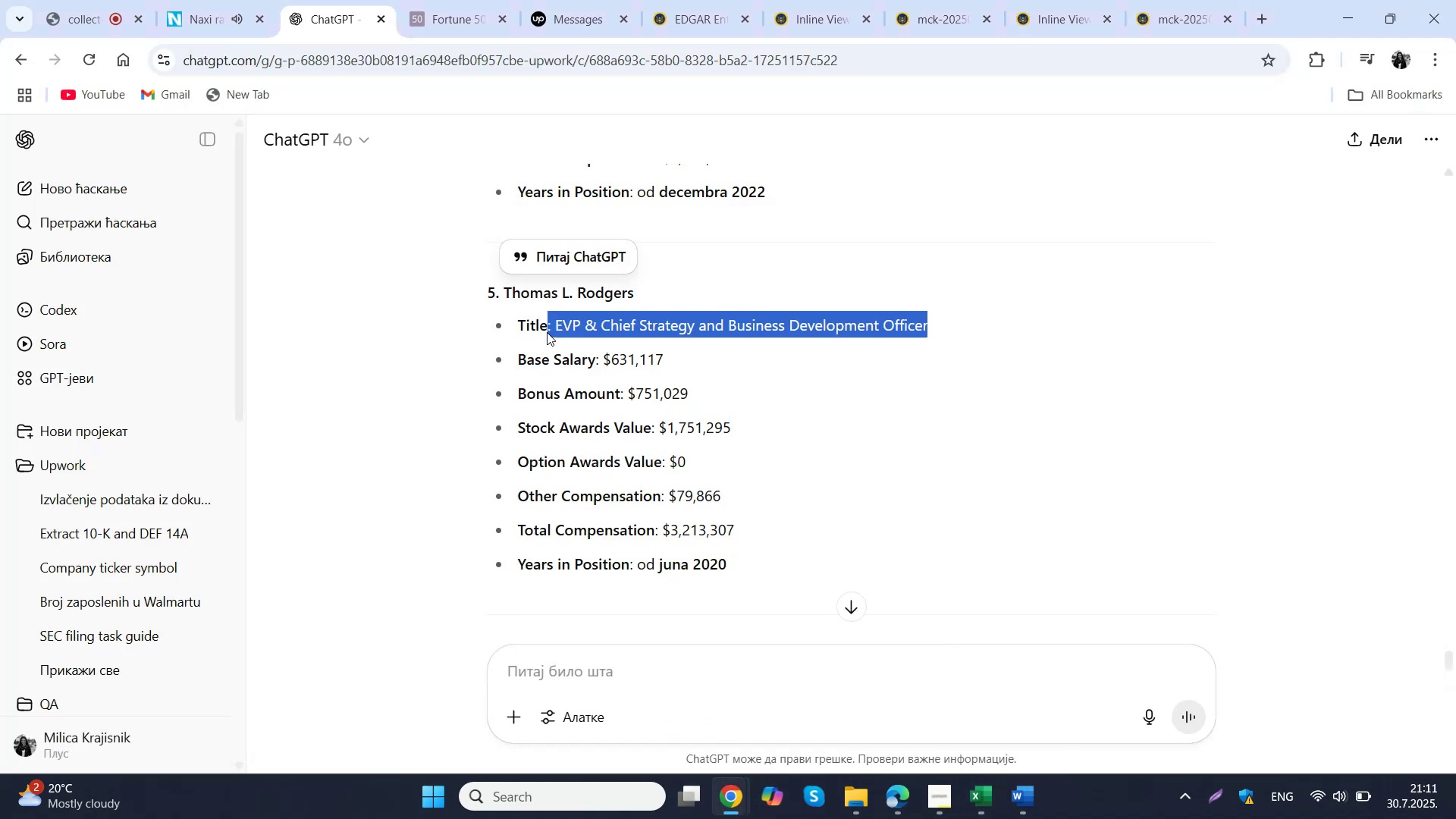 
key(Control+ControlLeft)
 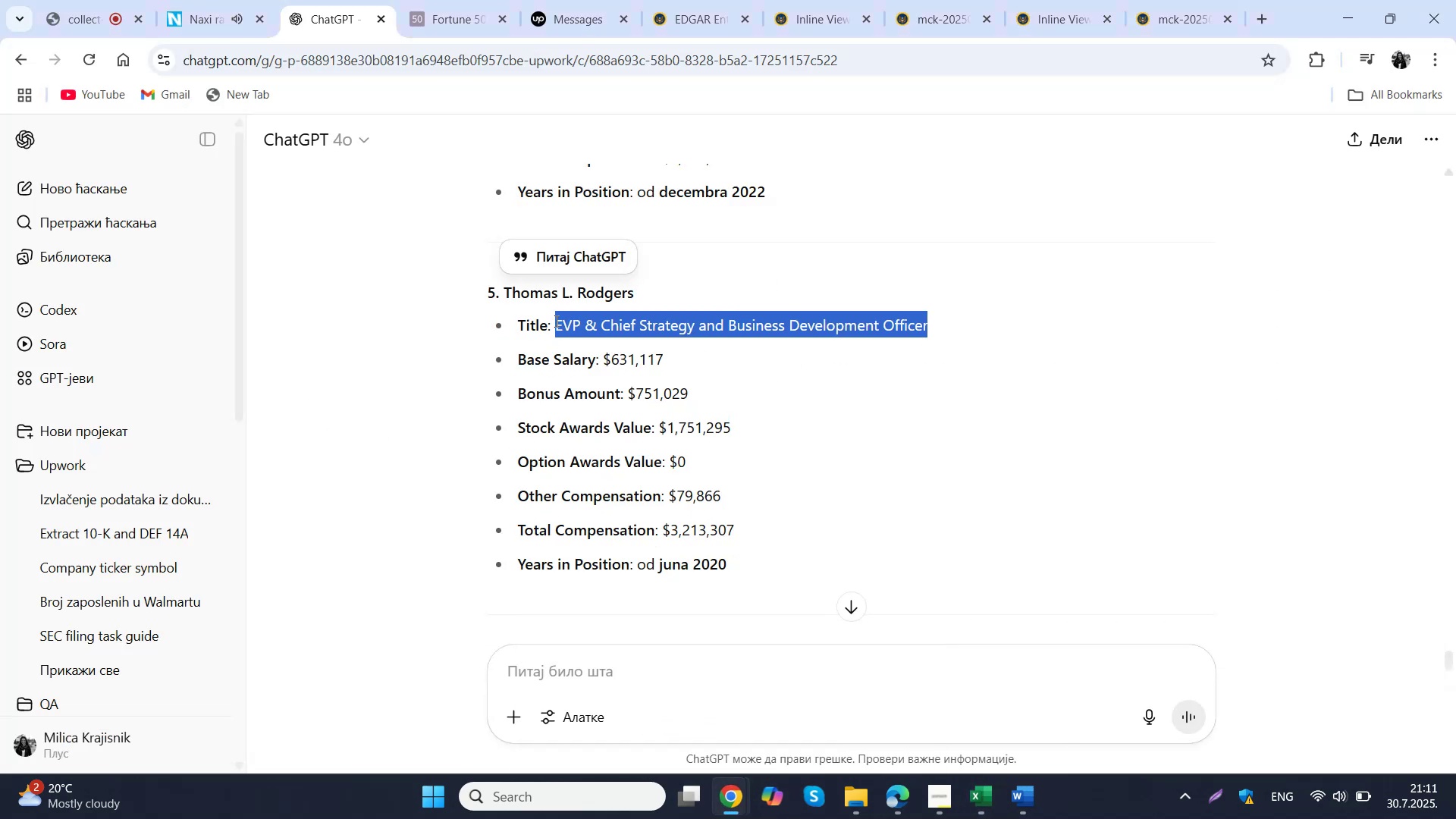 
key(Control+C)
 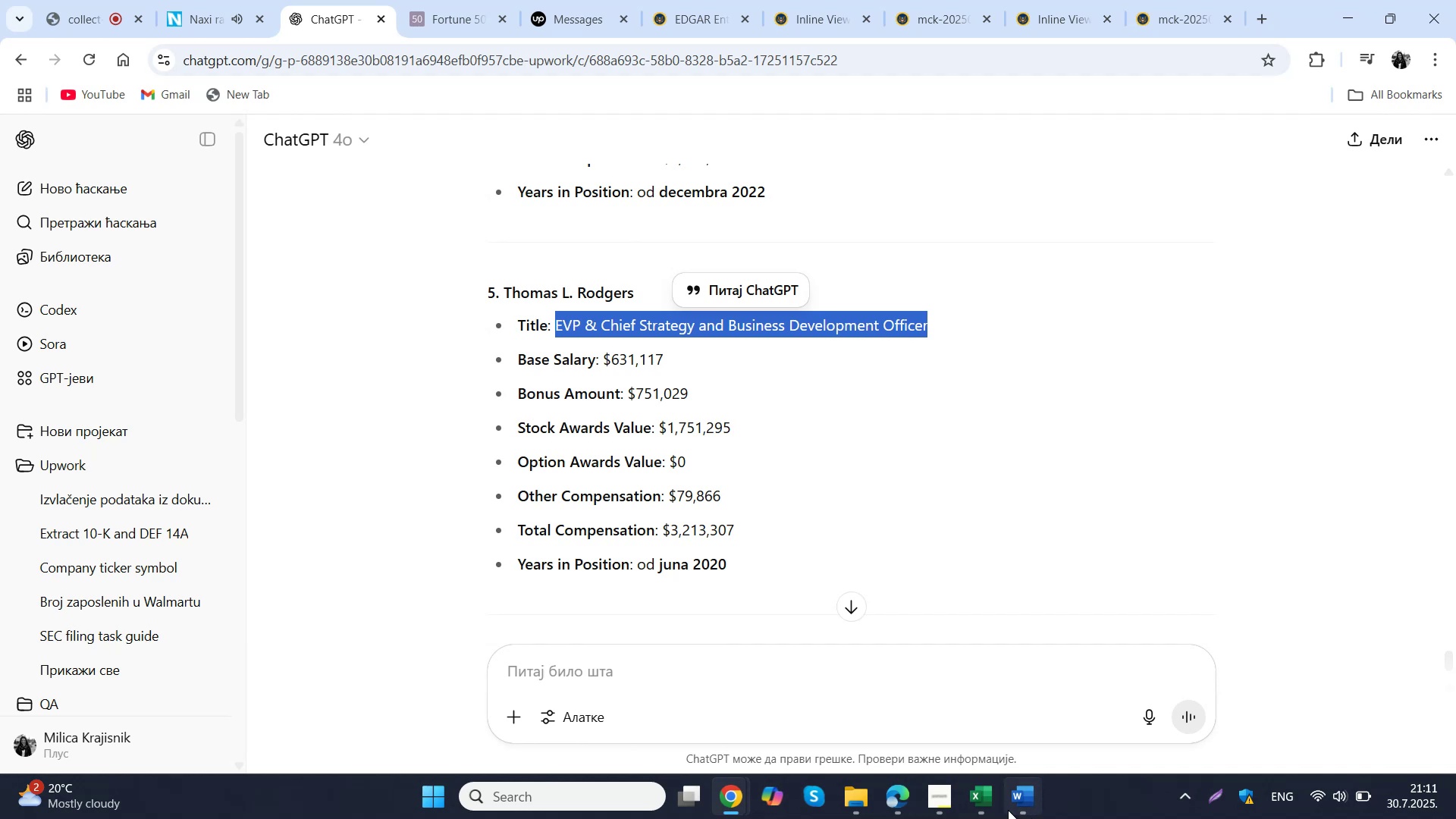 
left_click([992, 804])
 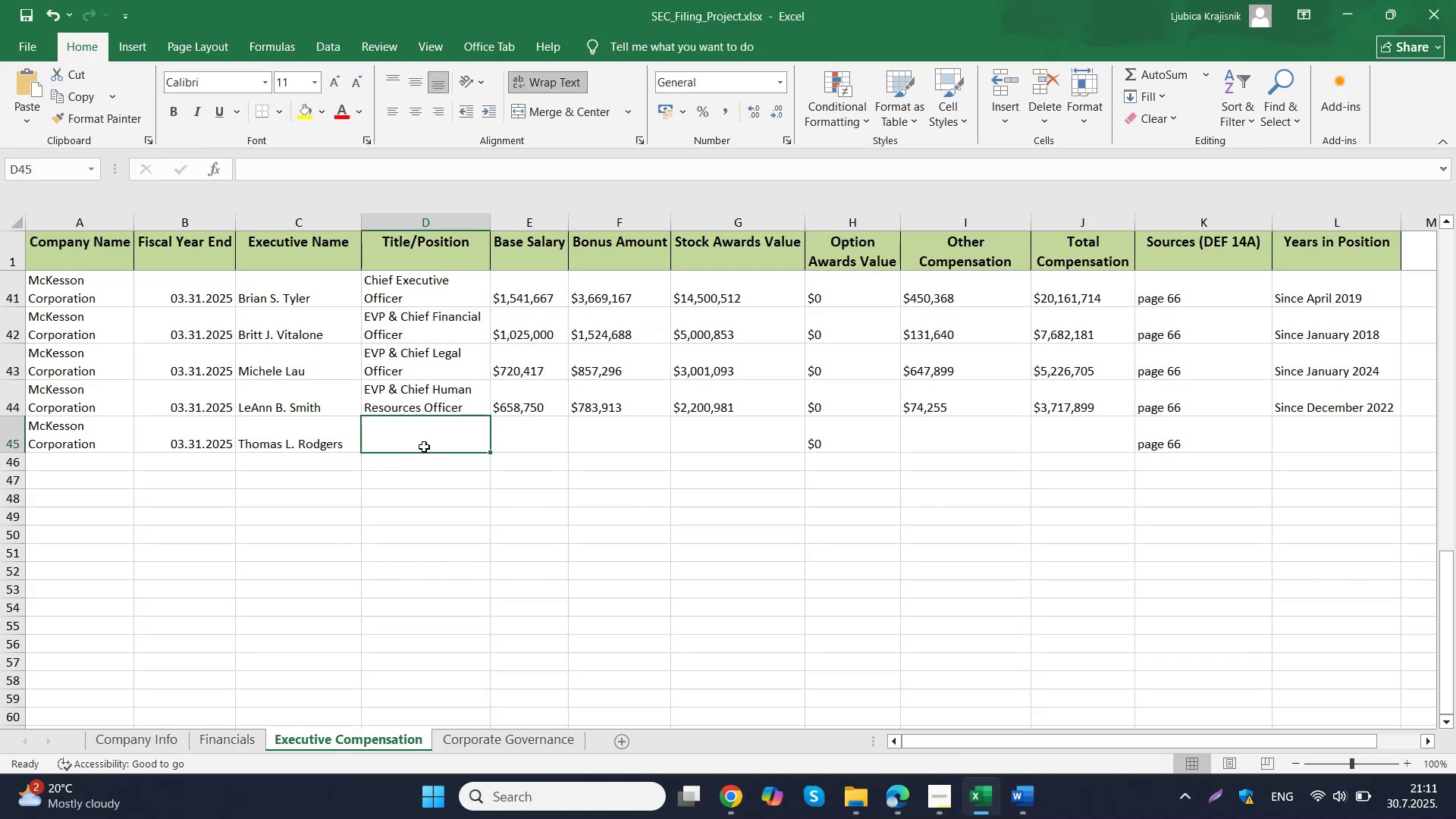 
left_click([425, 450])
 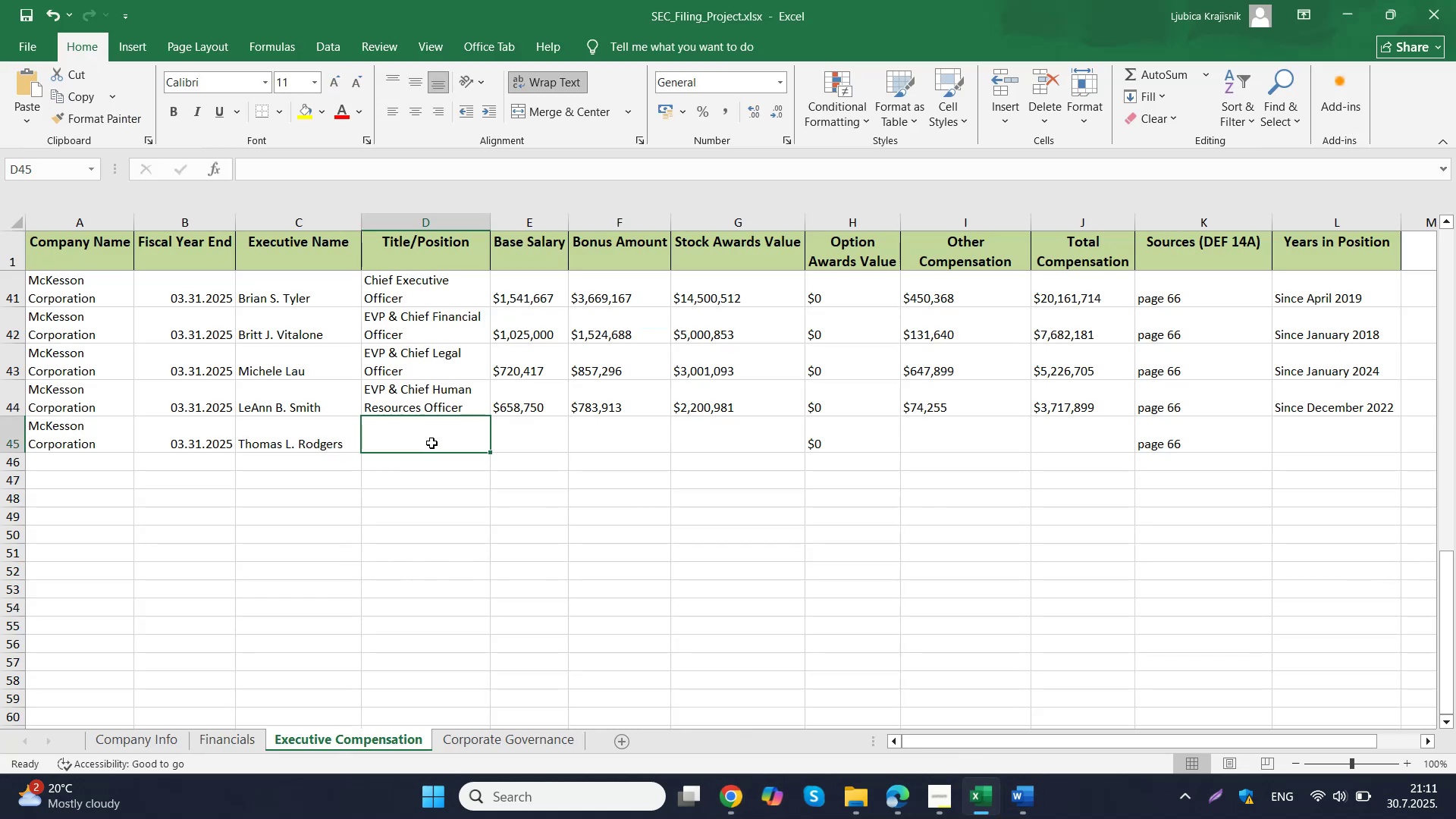 
double_click([431, 443])
 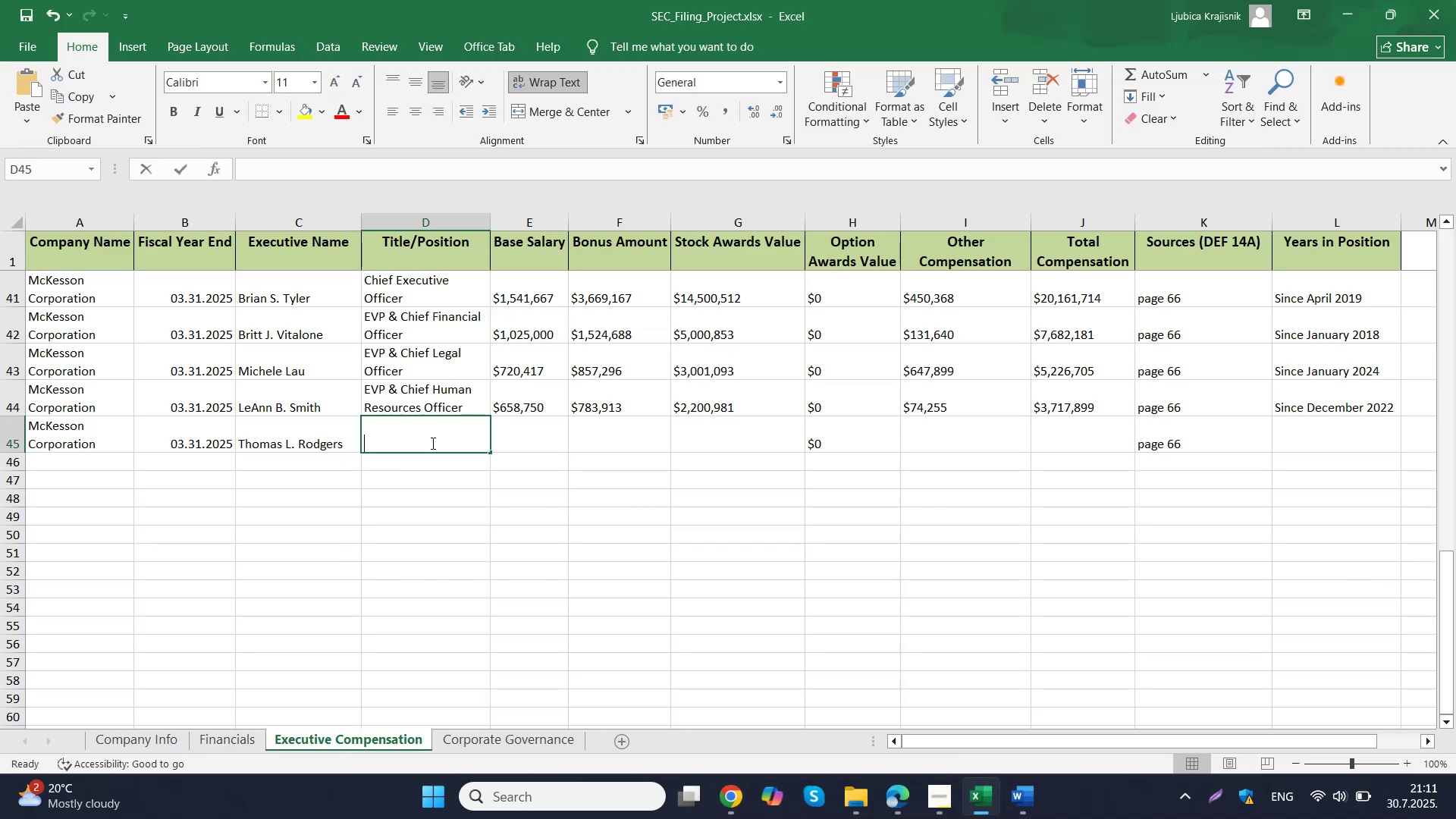 
key(Control+ControlLeft)
 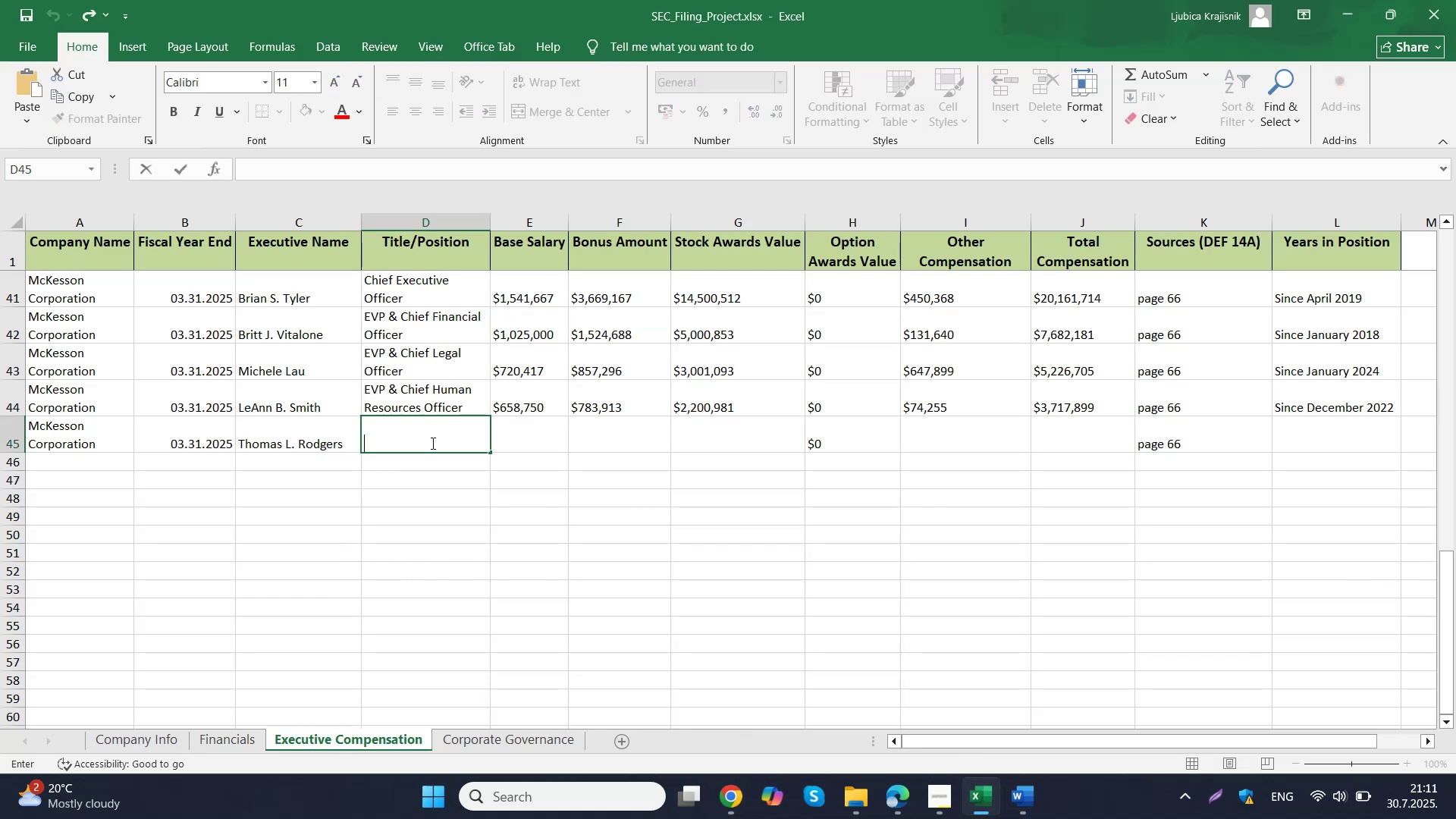 
key(Control+V)
 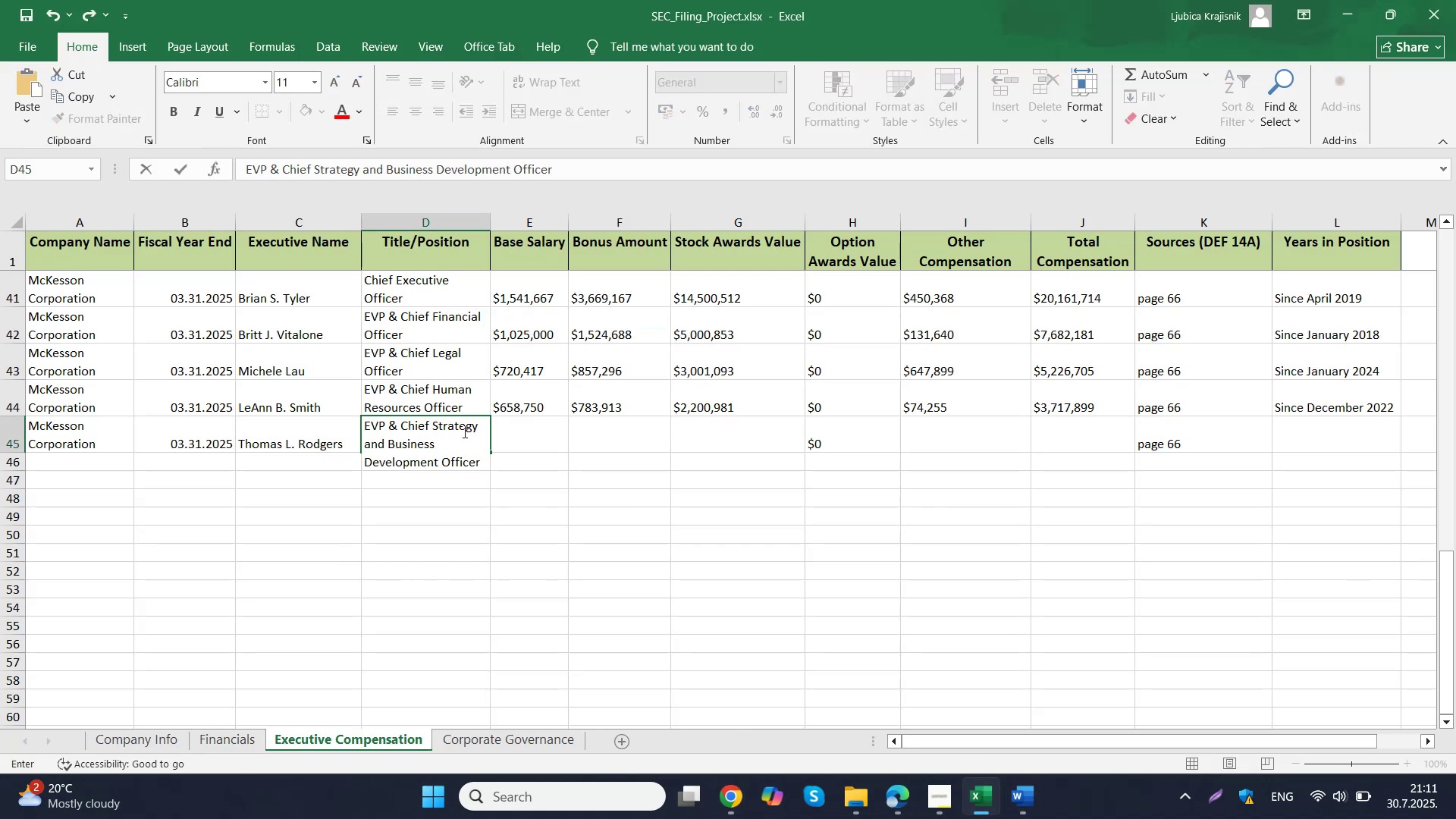 
left_click([551, 438])
 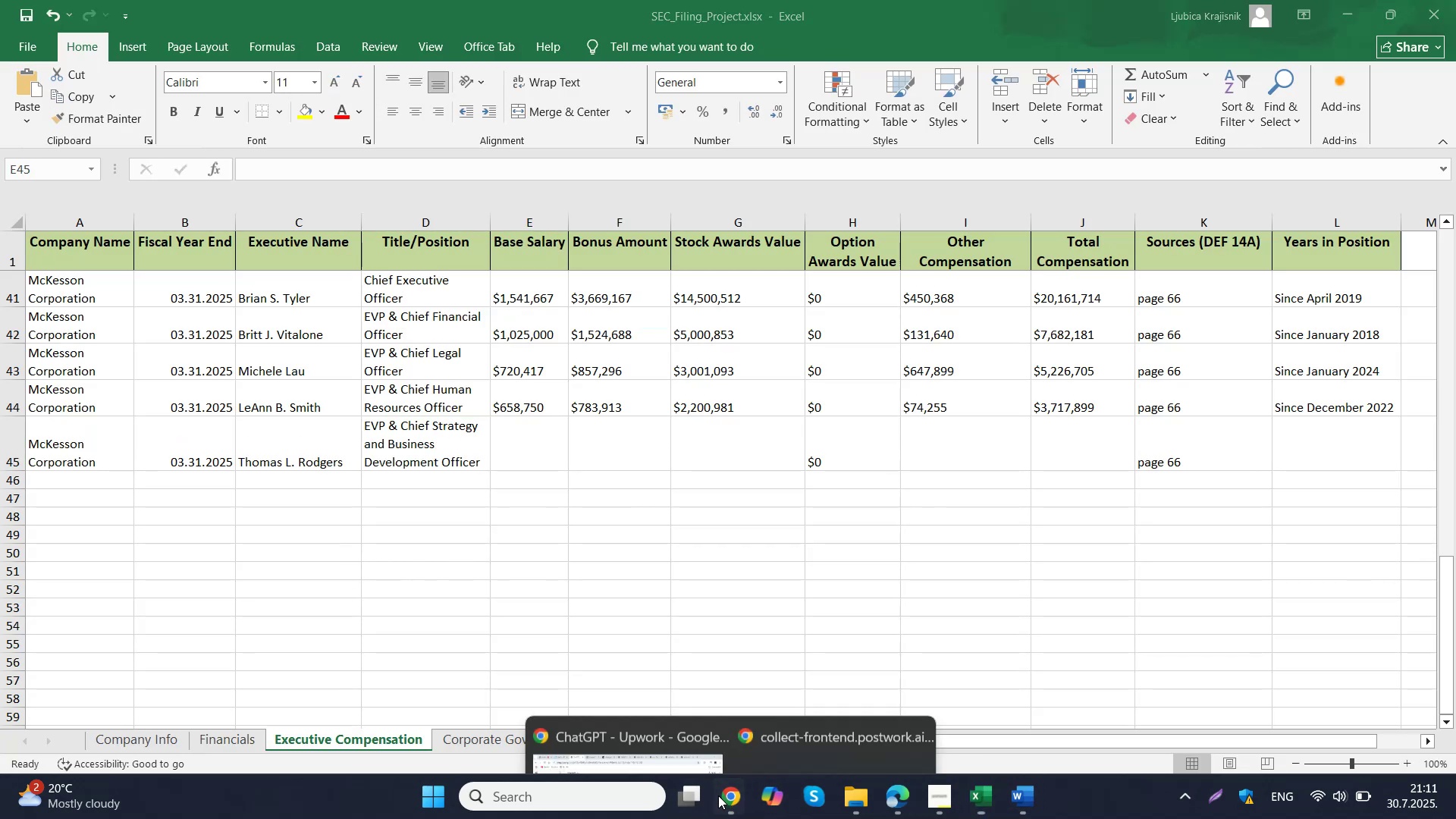 
left_click([665, 679])
 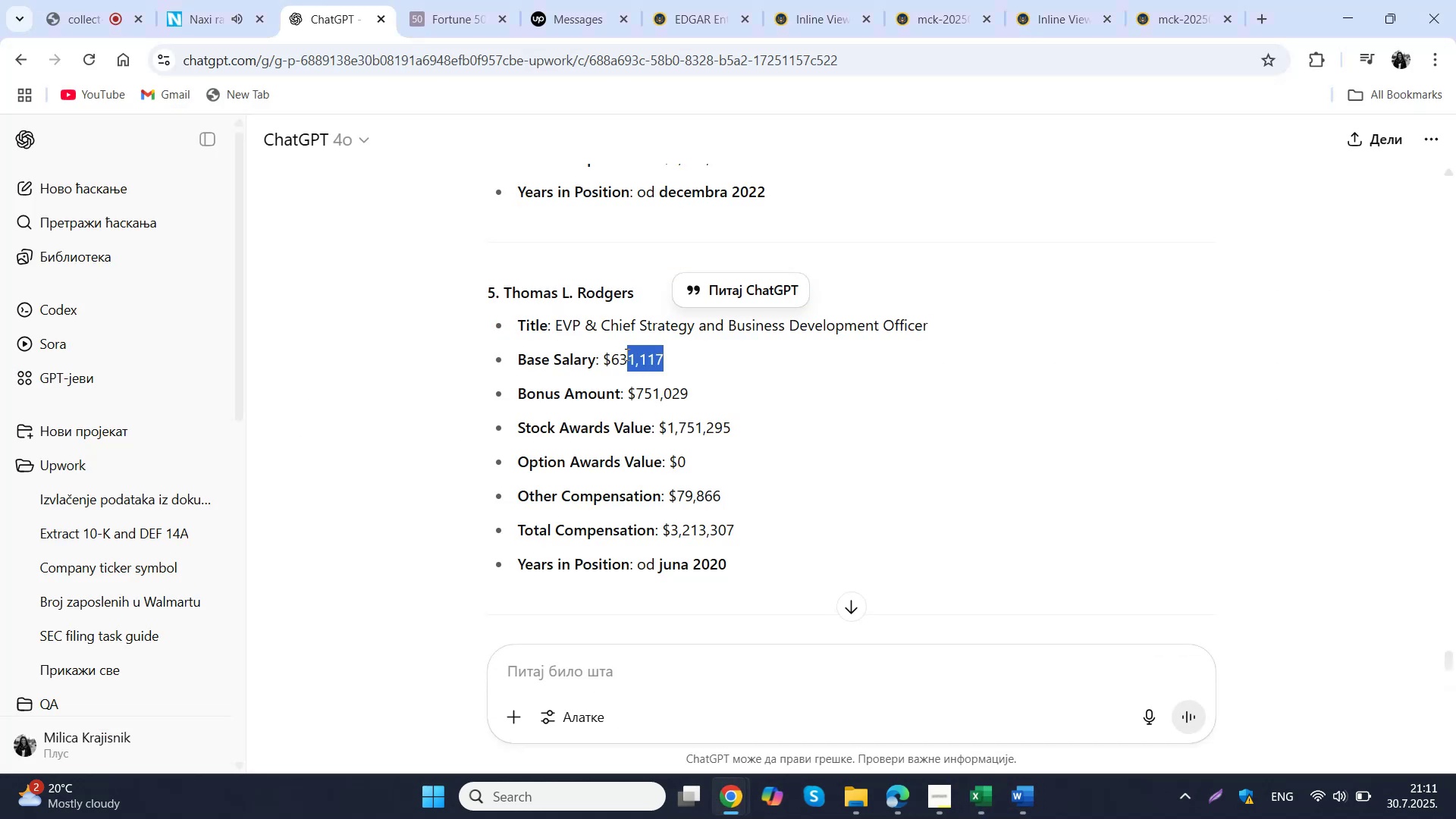 
key(Control+ControlLeft)
 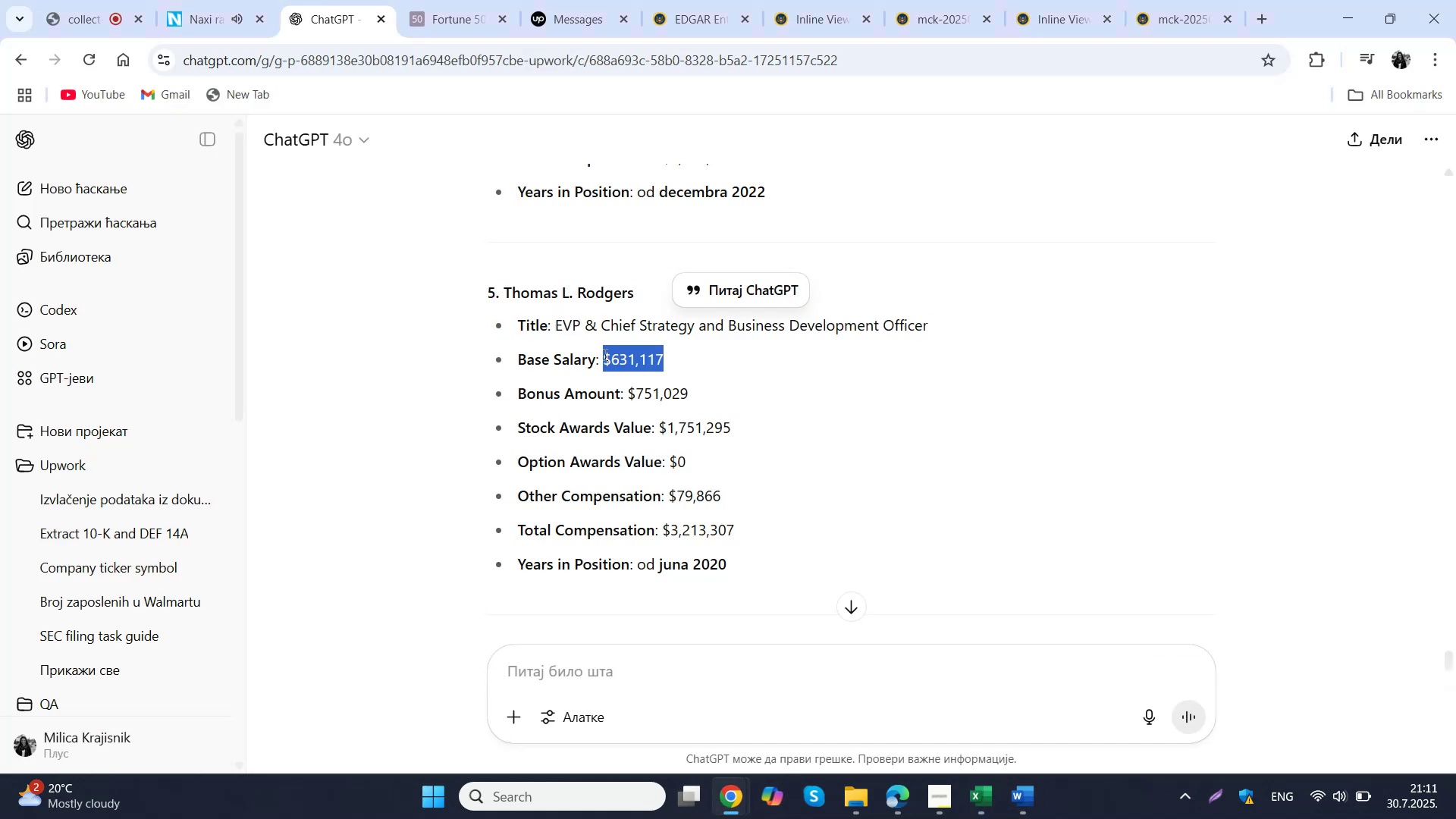 
key(Control+C)
 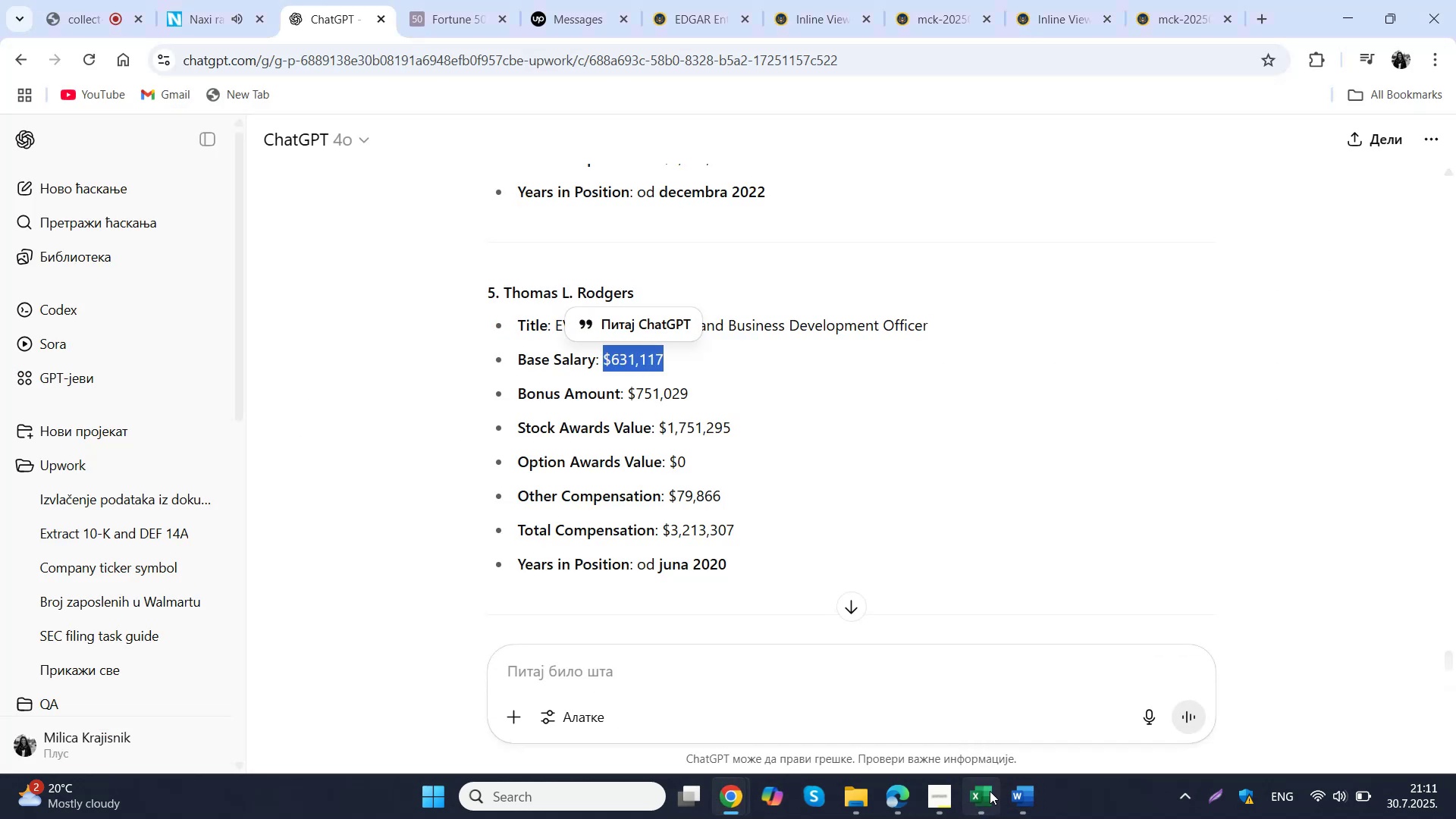 
left_click([988, 808])
 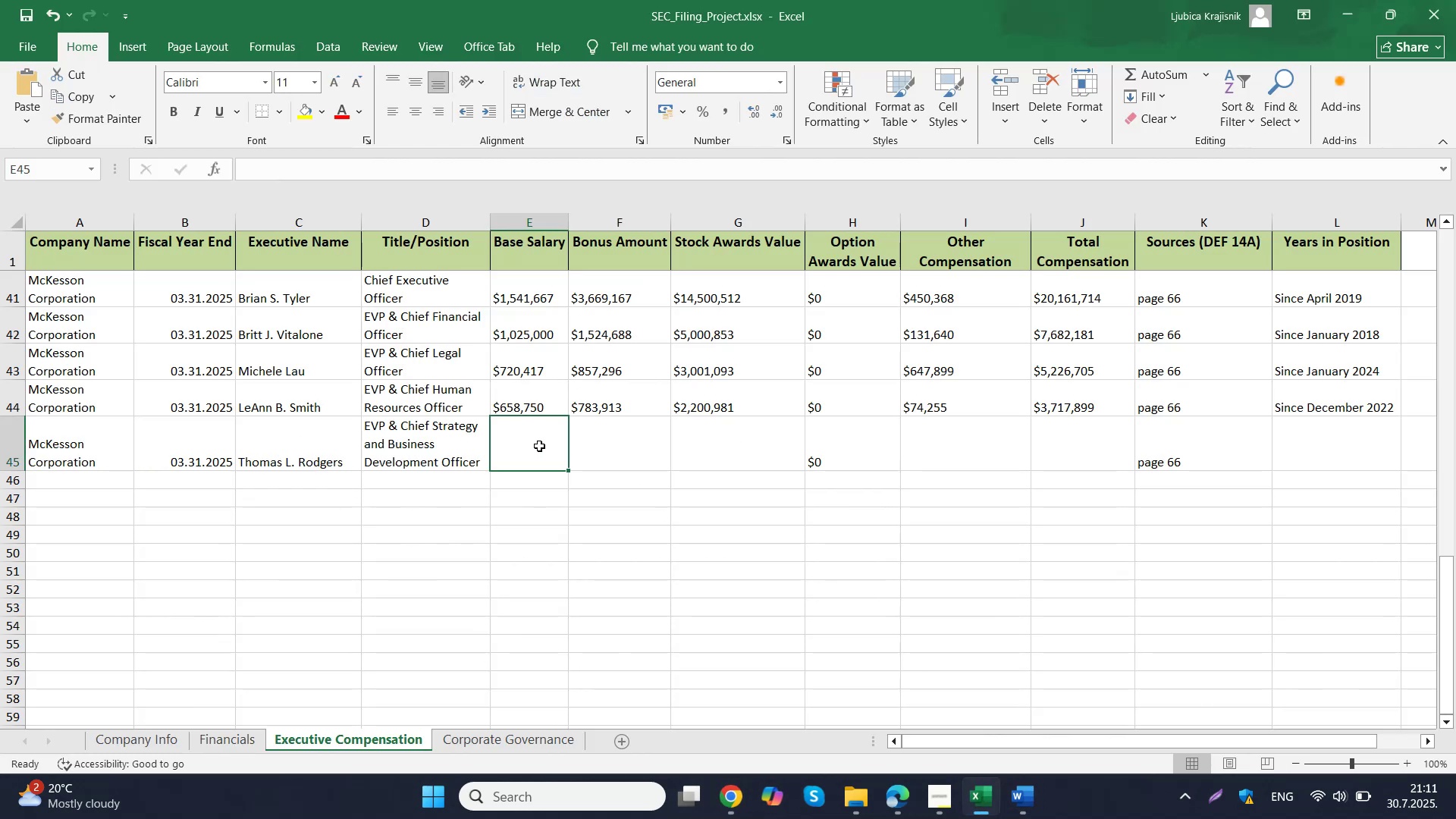 
double_click([539, 446])
 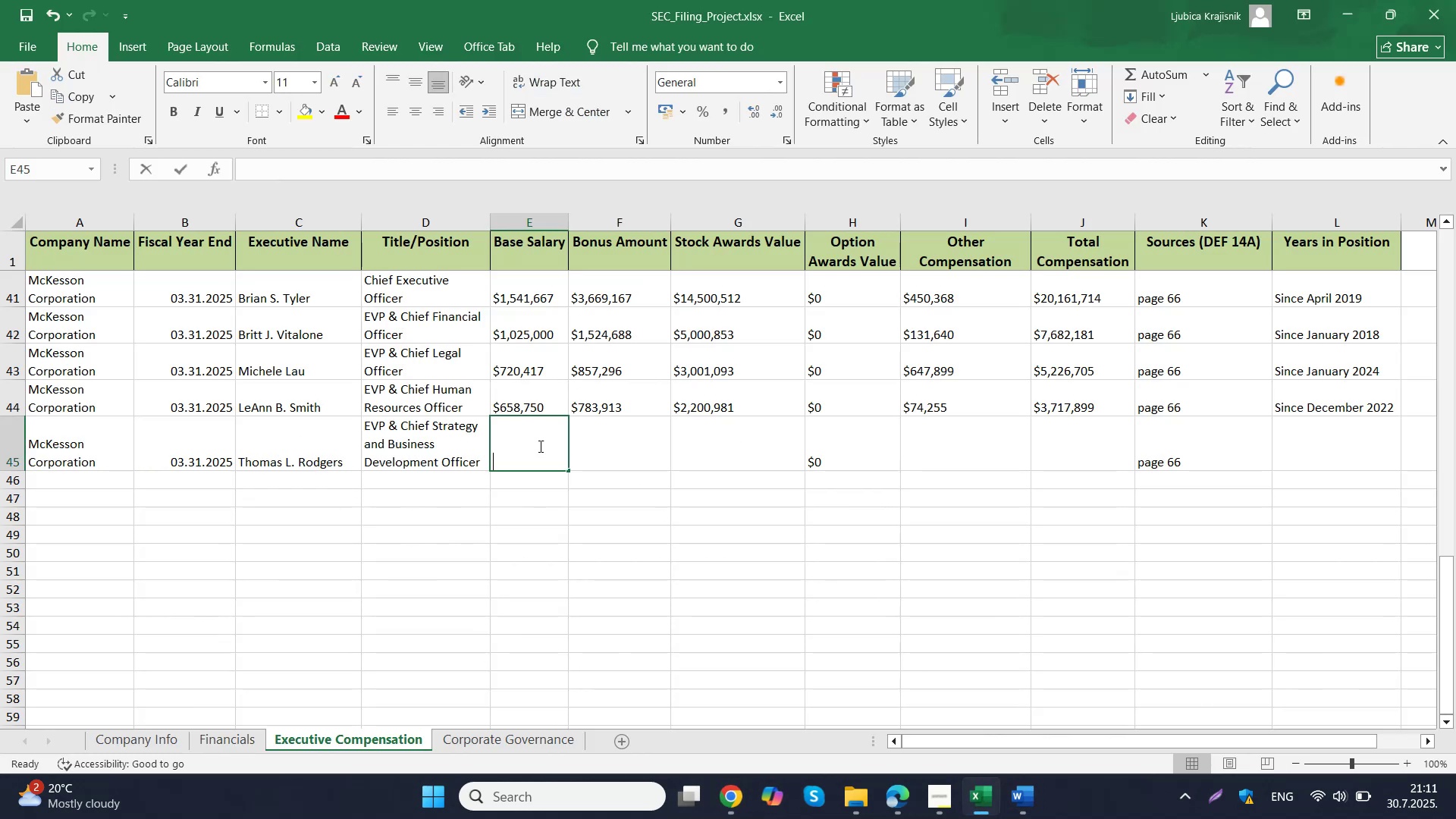 
key(Control+ControlLeft)
 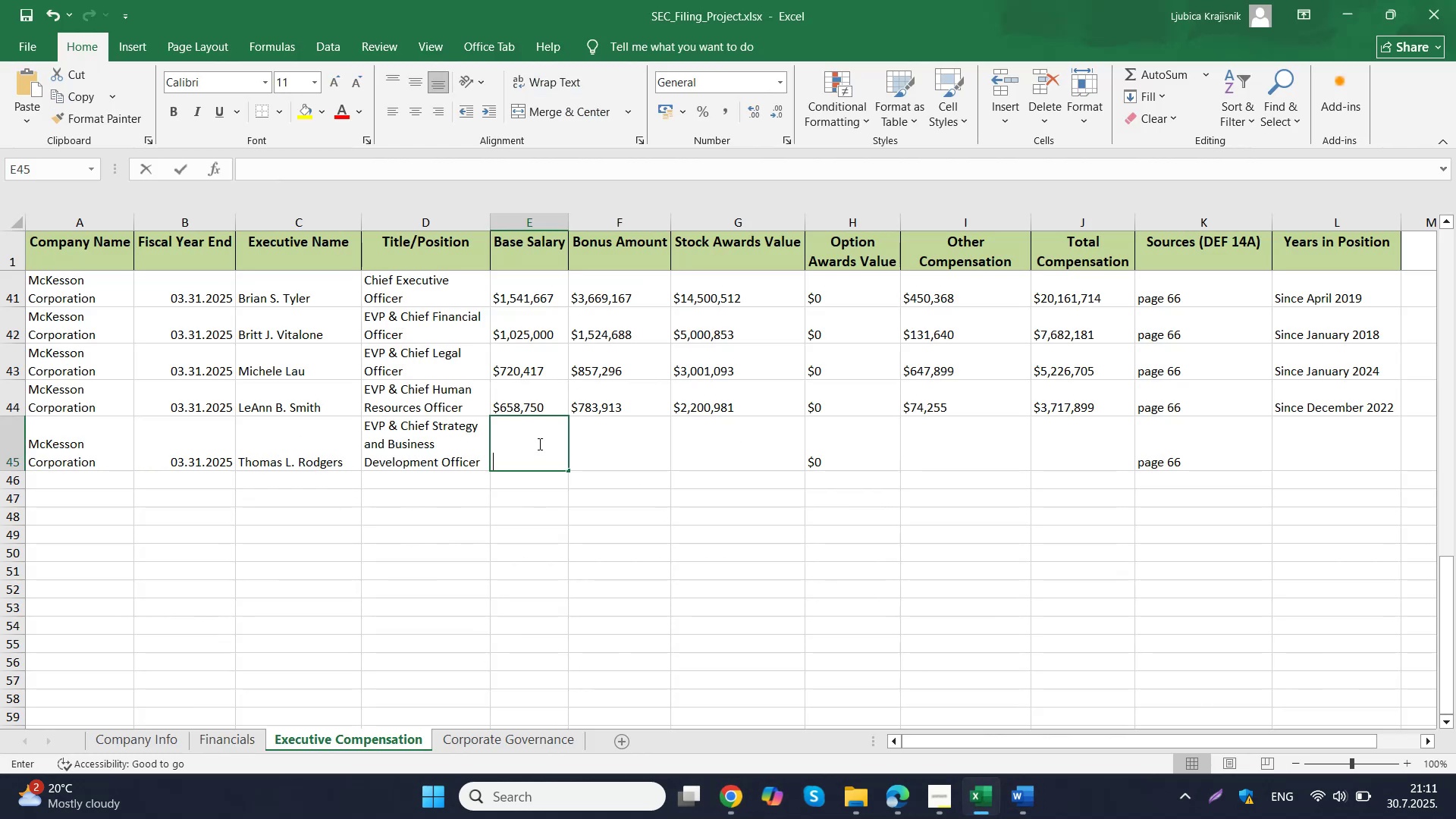 
key(Control+V)
 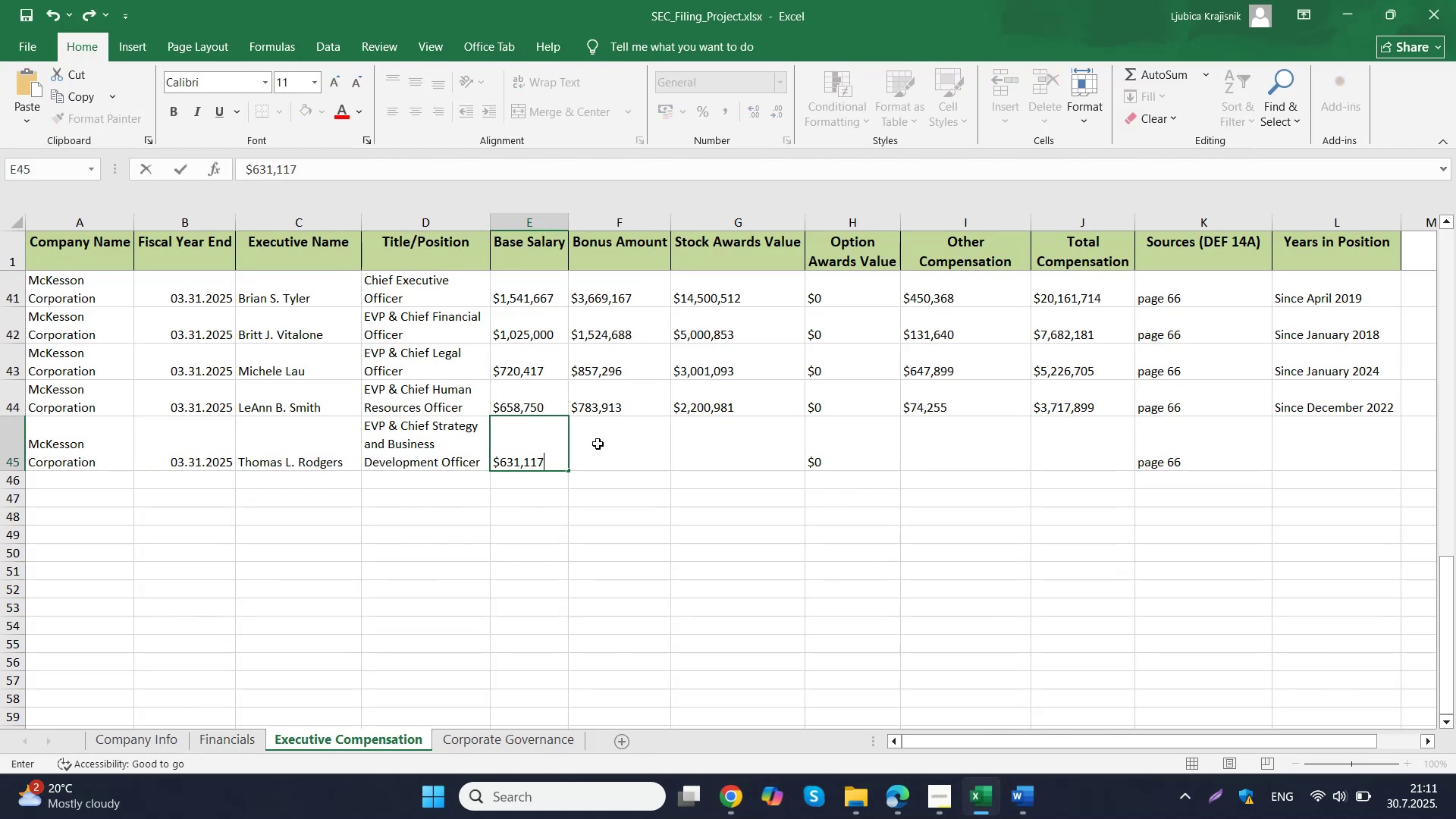 
triple_click([598, 444])
 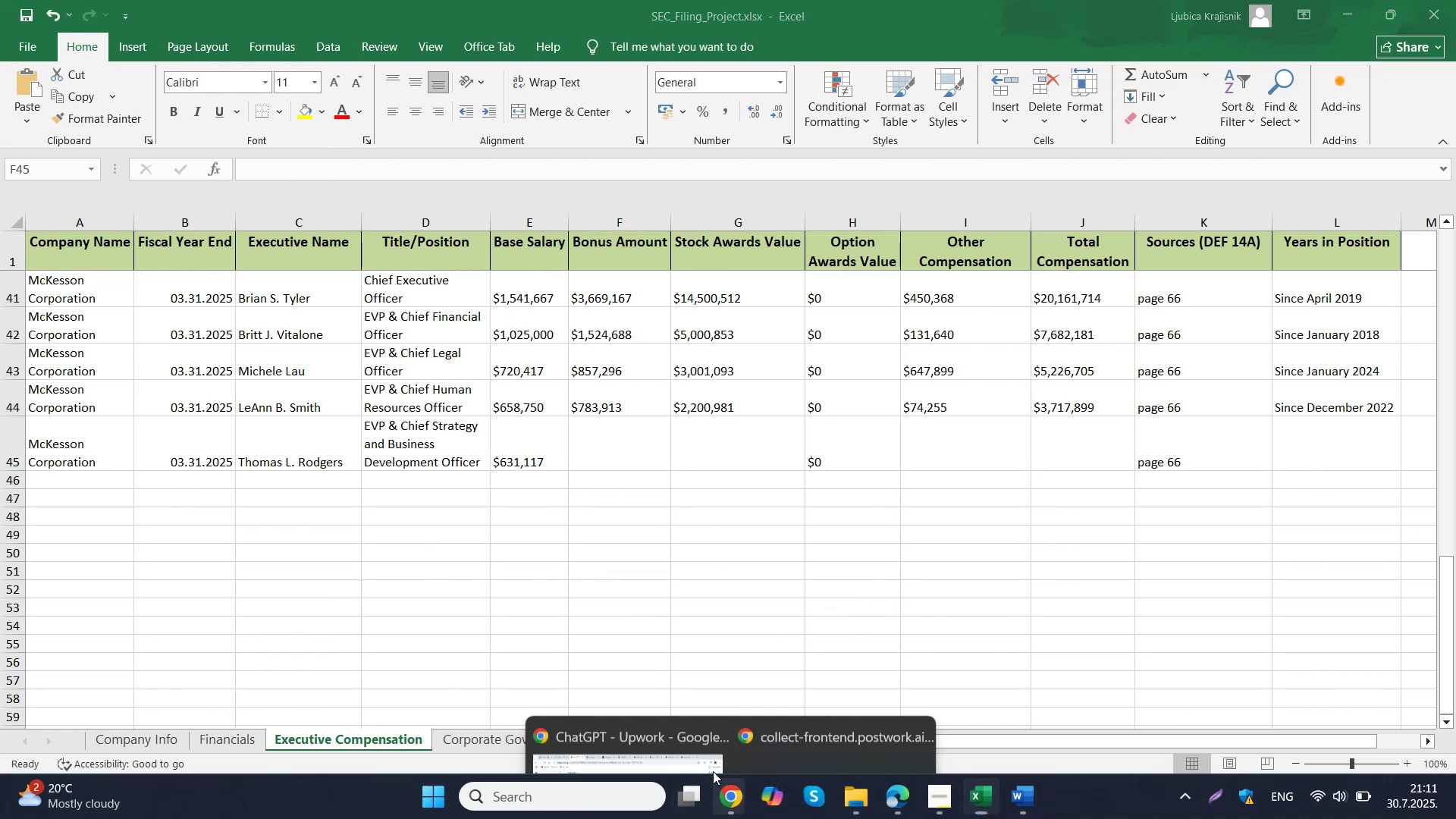 
double_click([657, 710])
 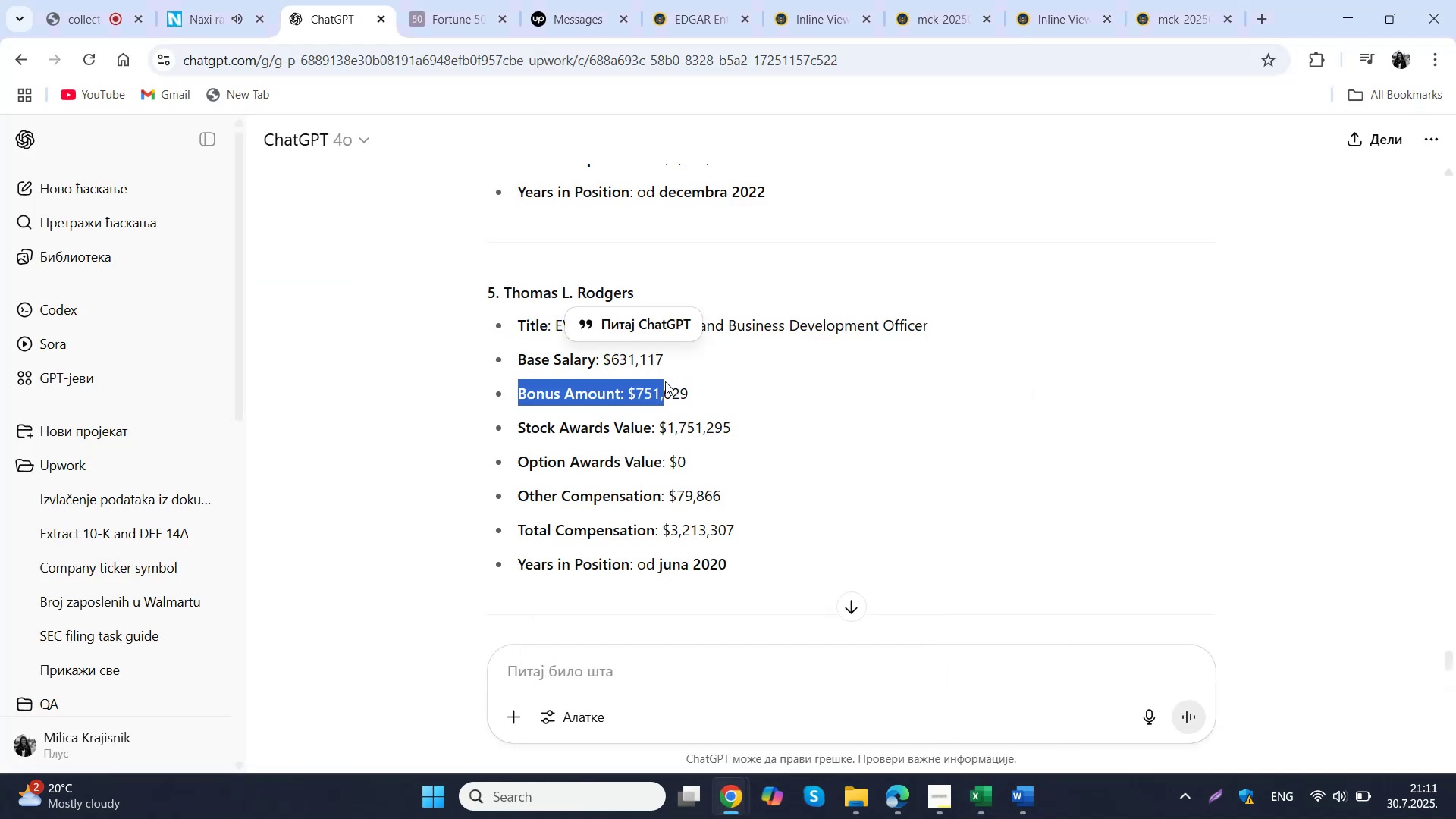 
left_click([688, 391])
 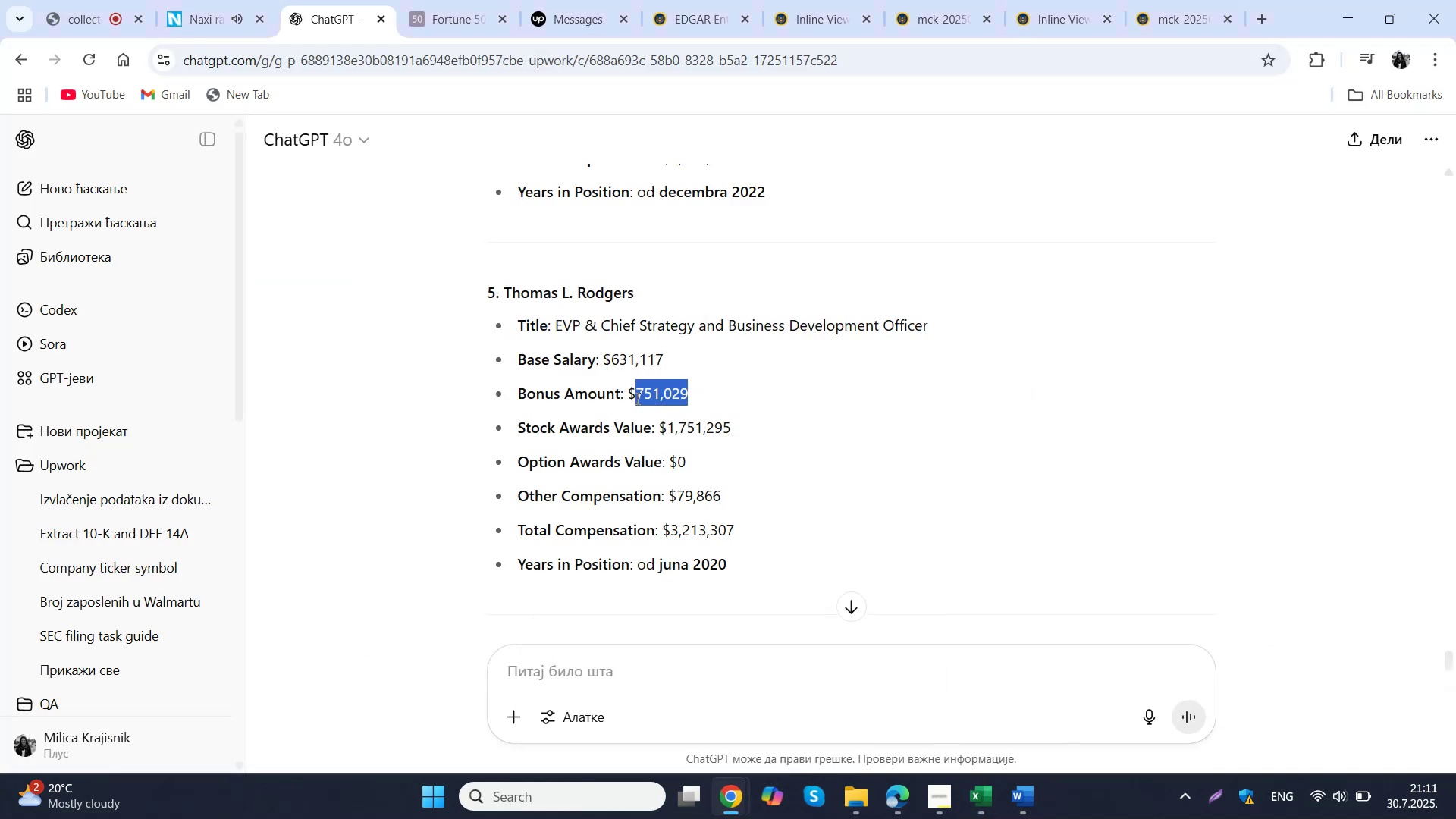 
key(Control+ControlLeft)
 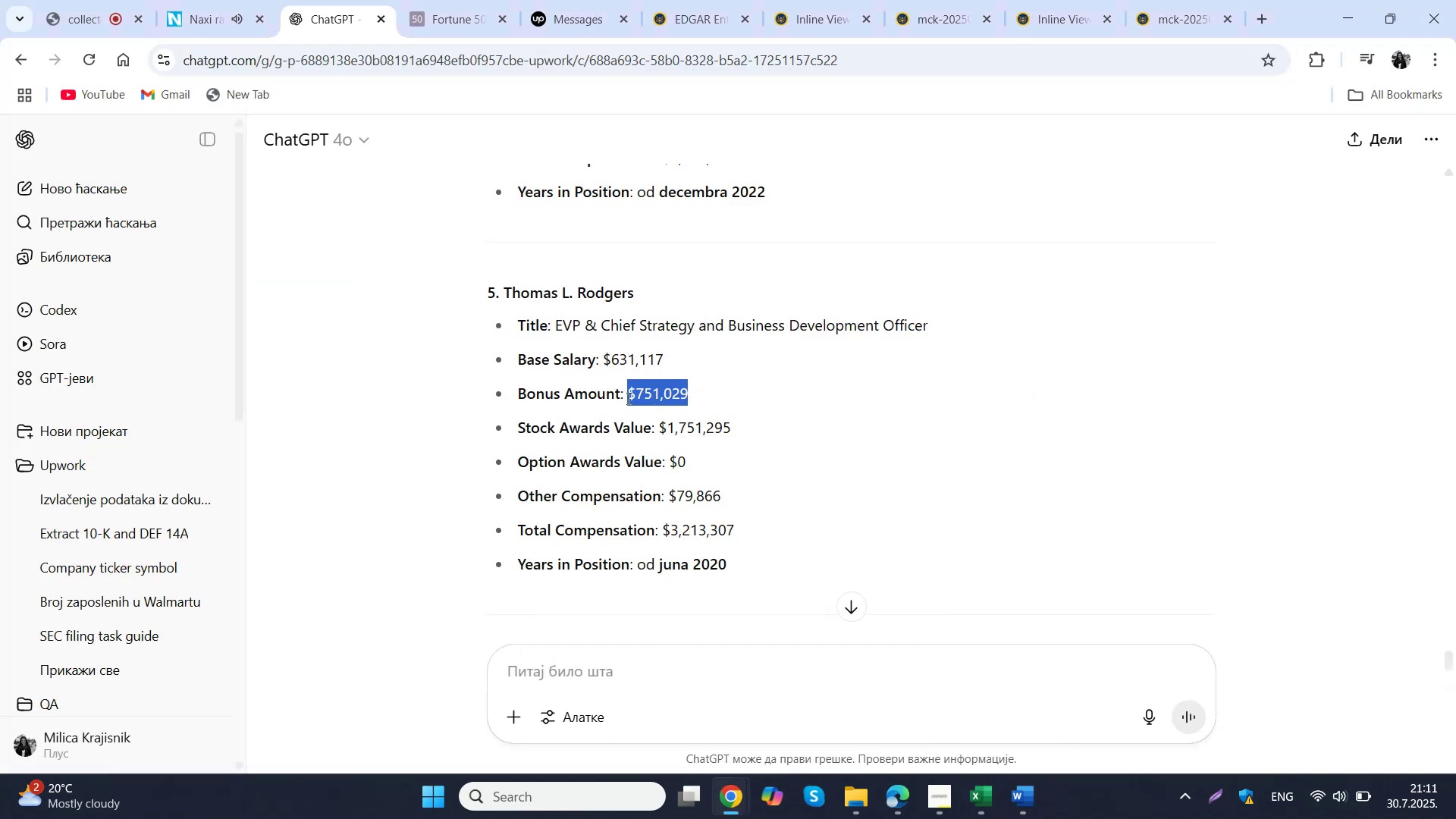 
key(Control+C)
 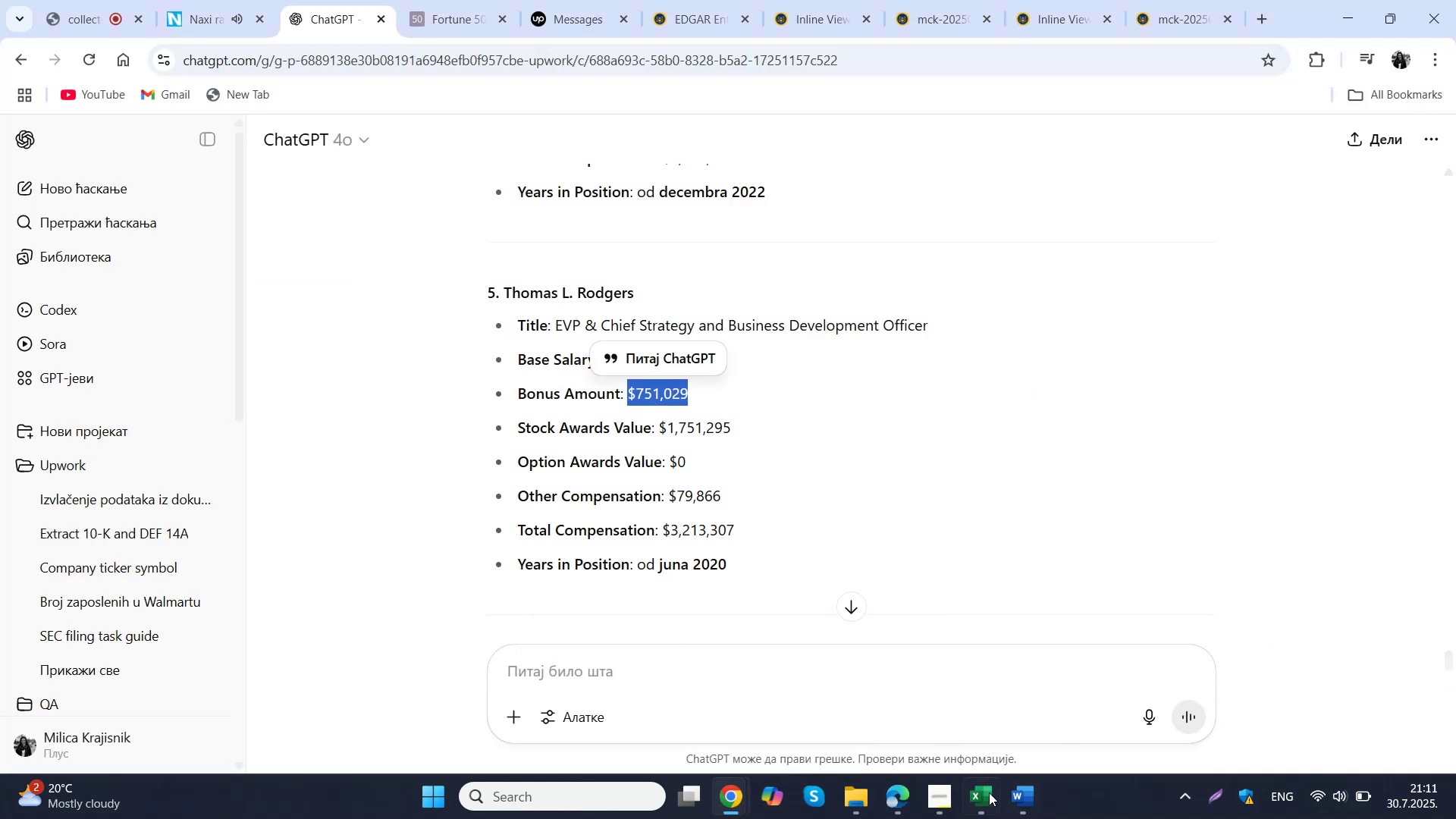 
left_click([989, 792])
 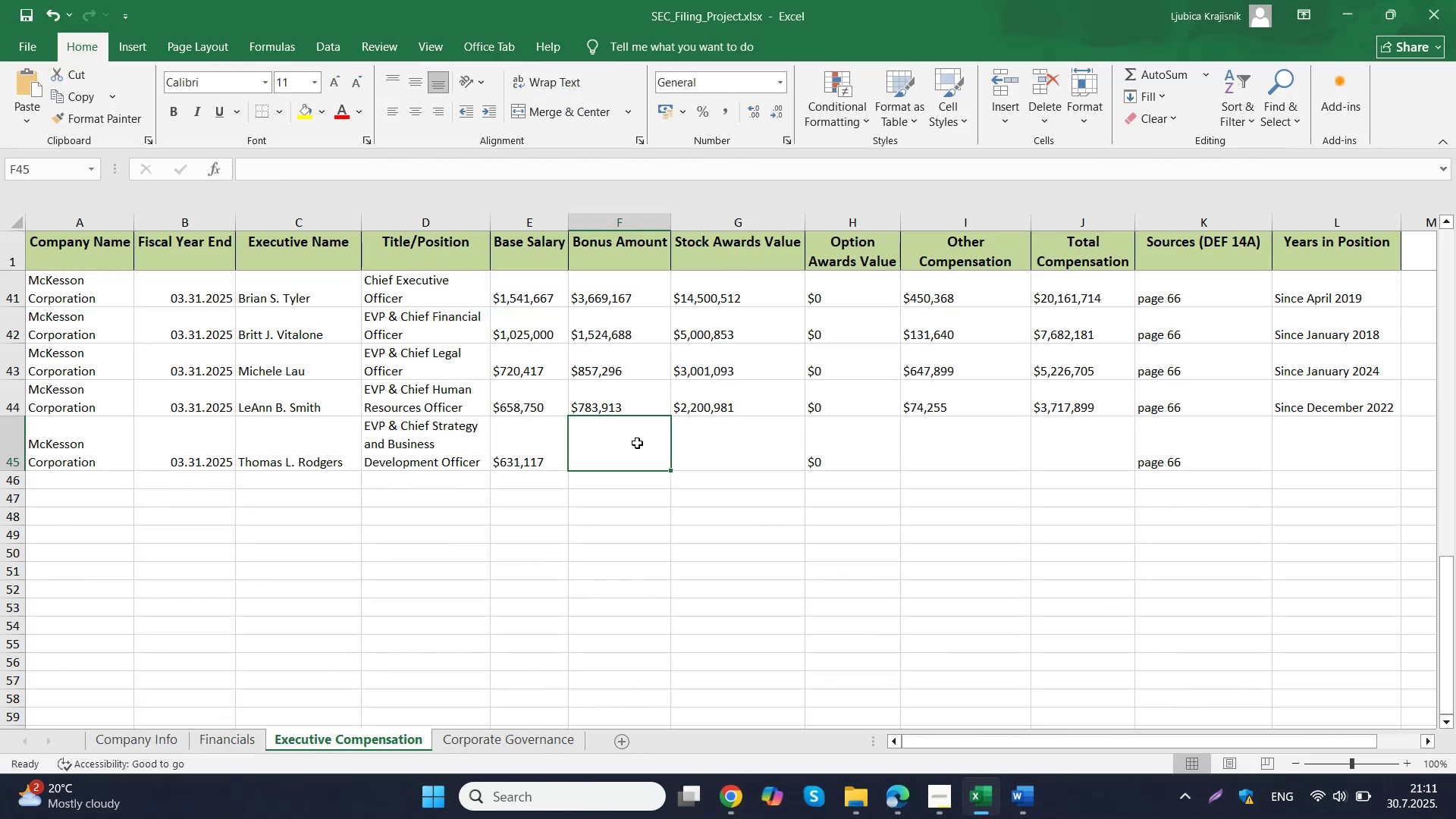 
double_click([637, 443])
 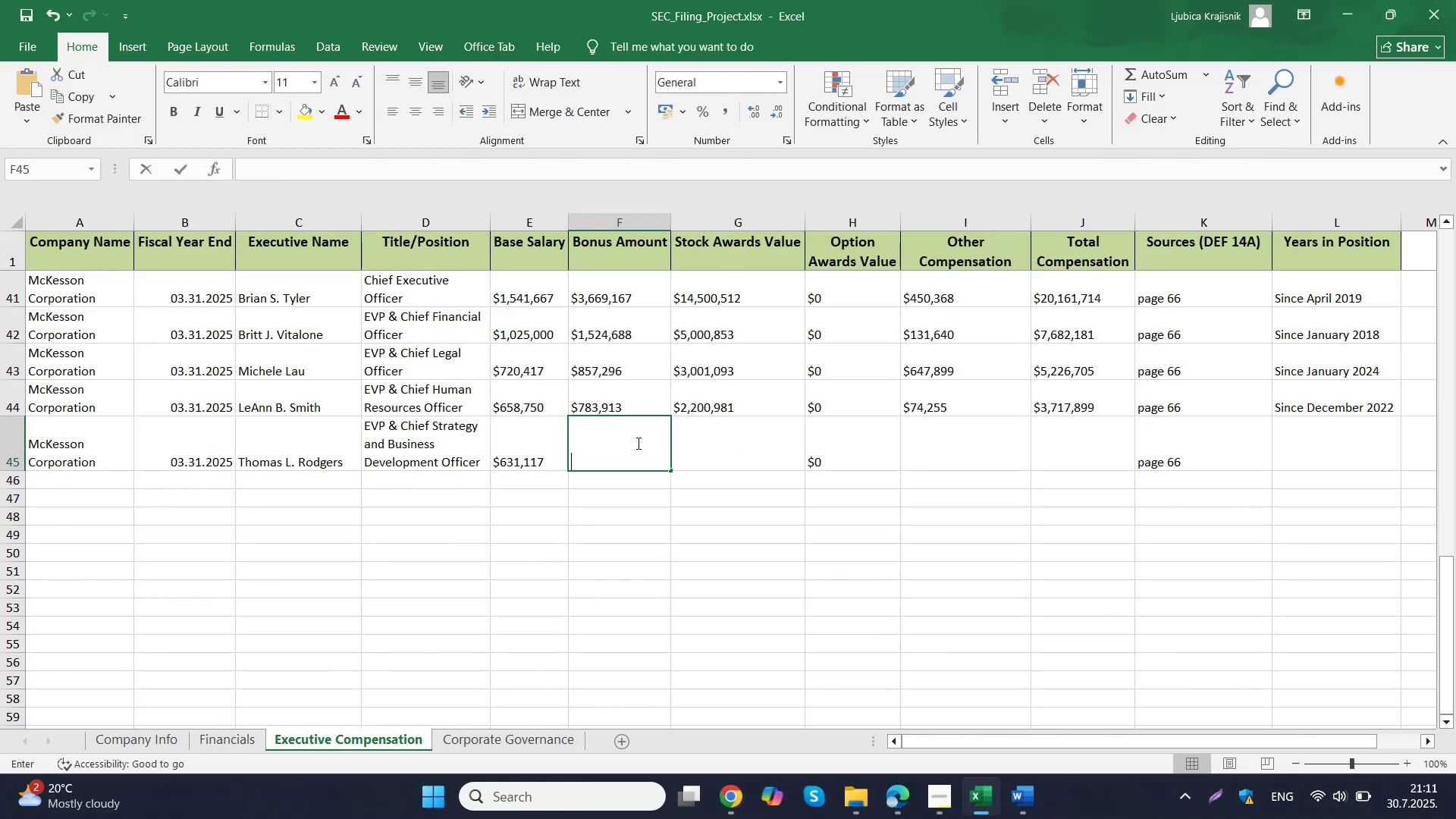 
key(Control+ControlLeft)
 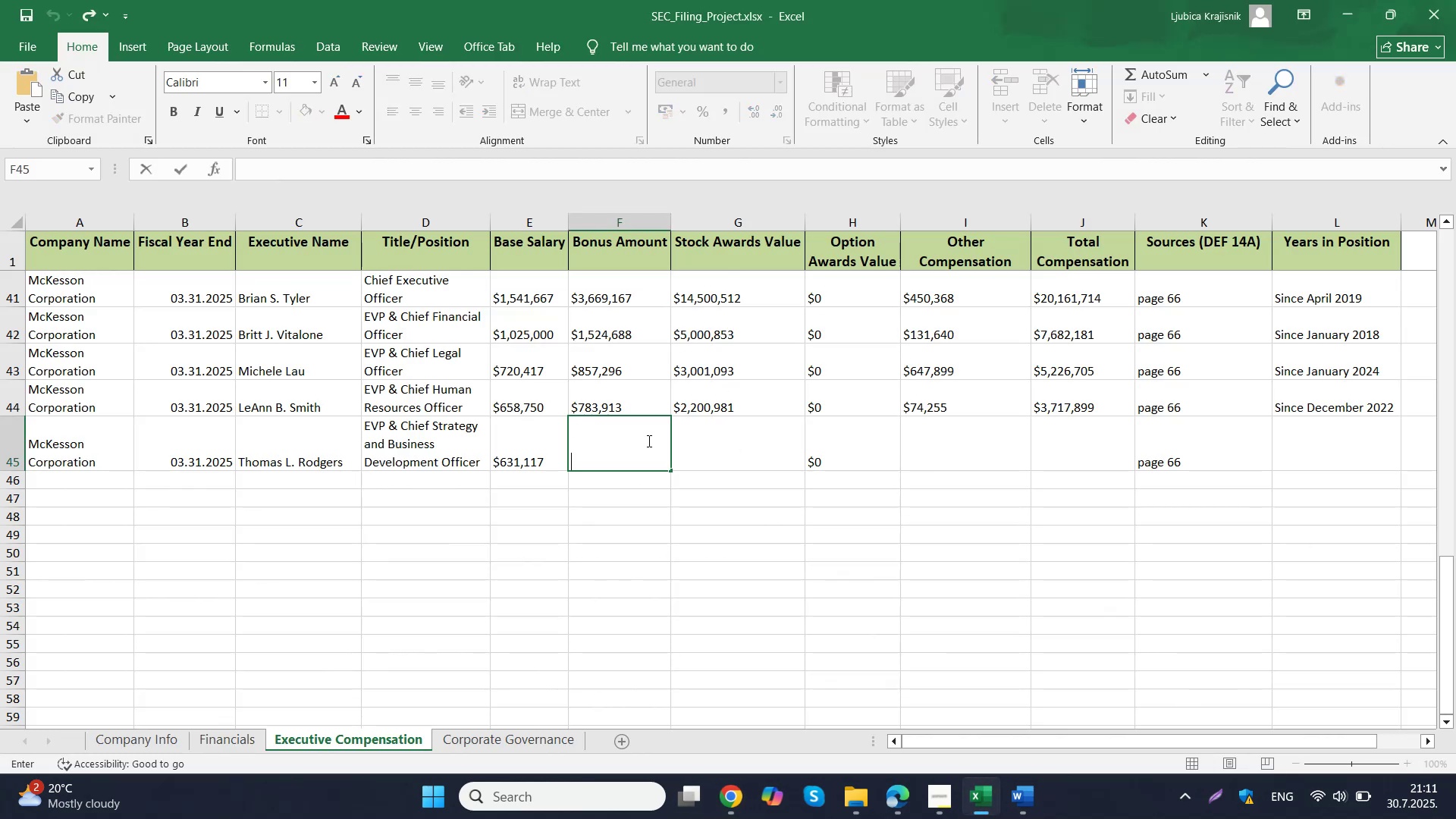 
key(Control+V)
 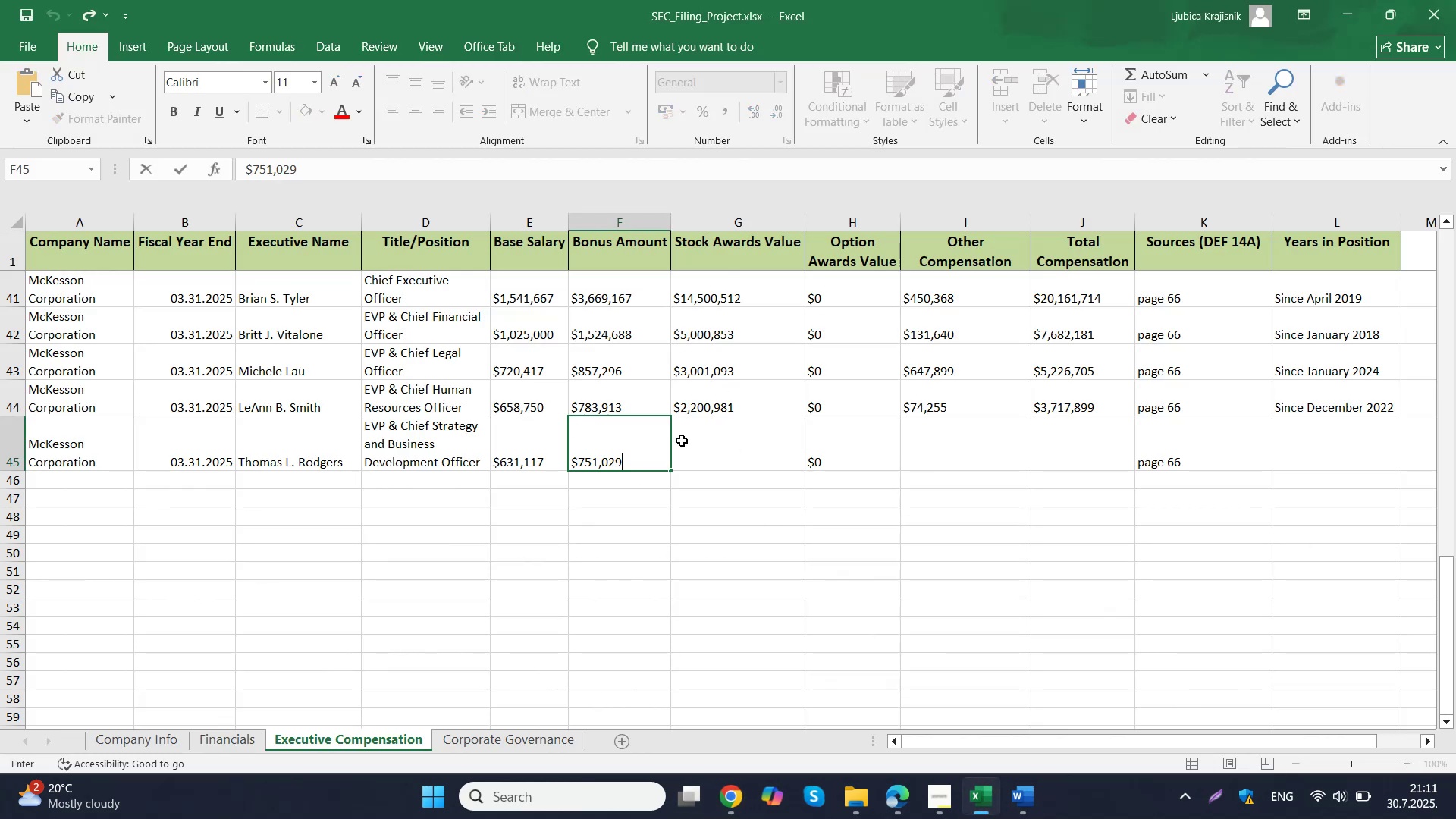 
left_click([682, 441])
 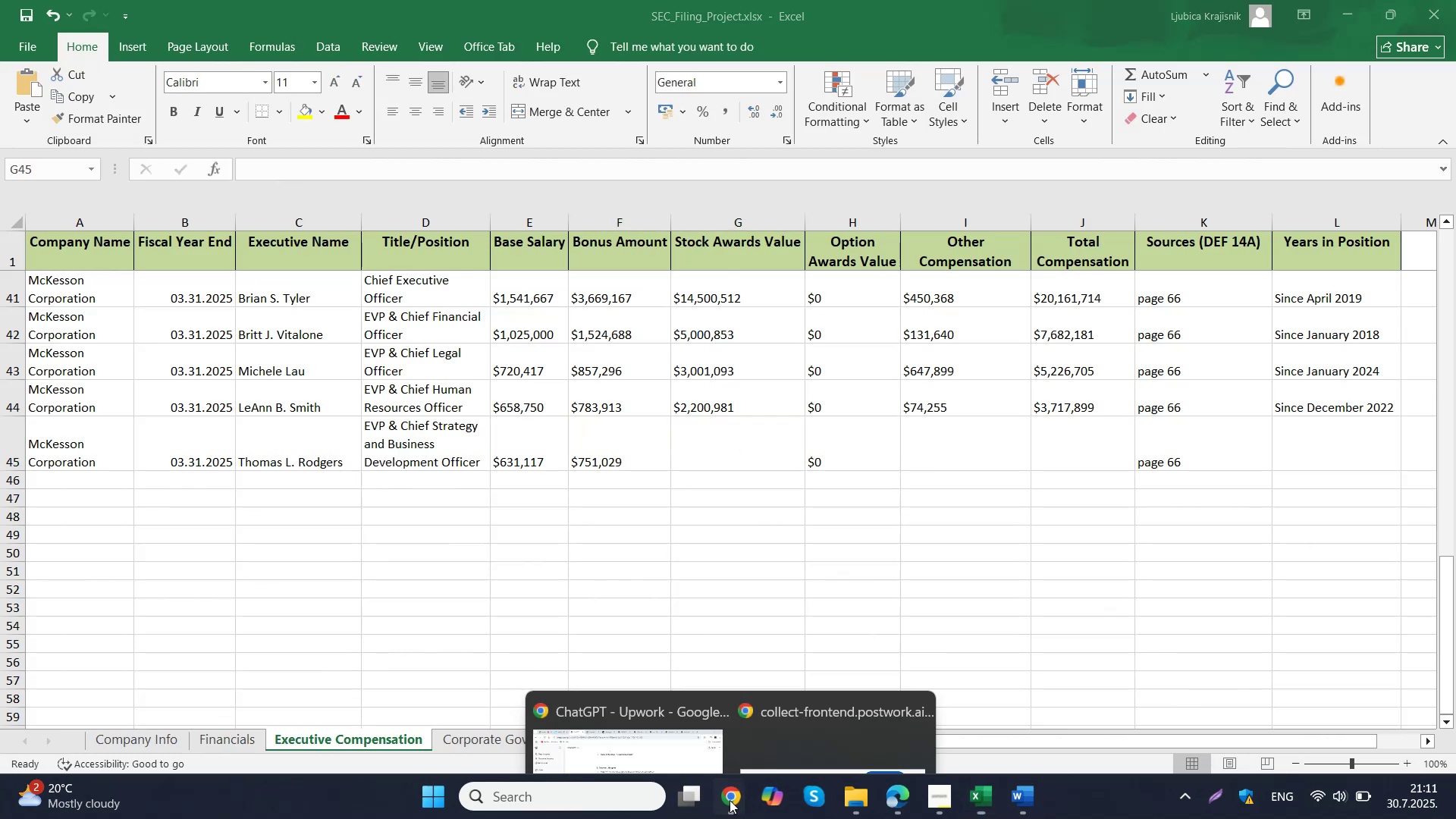 
double_click([667, 720])
 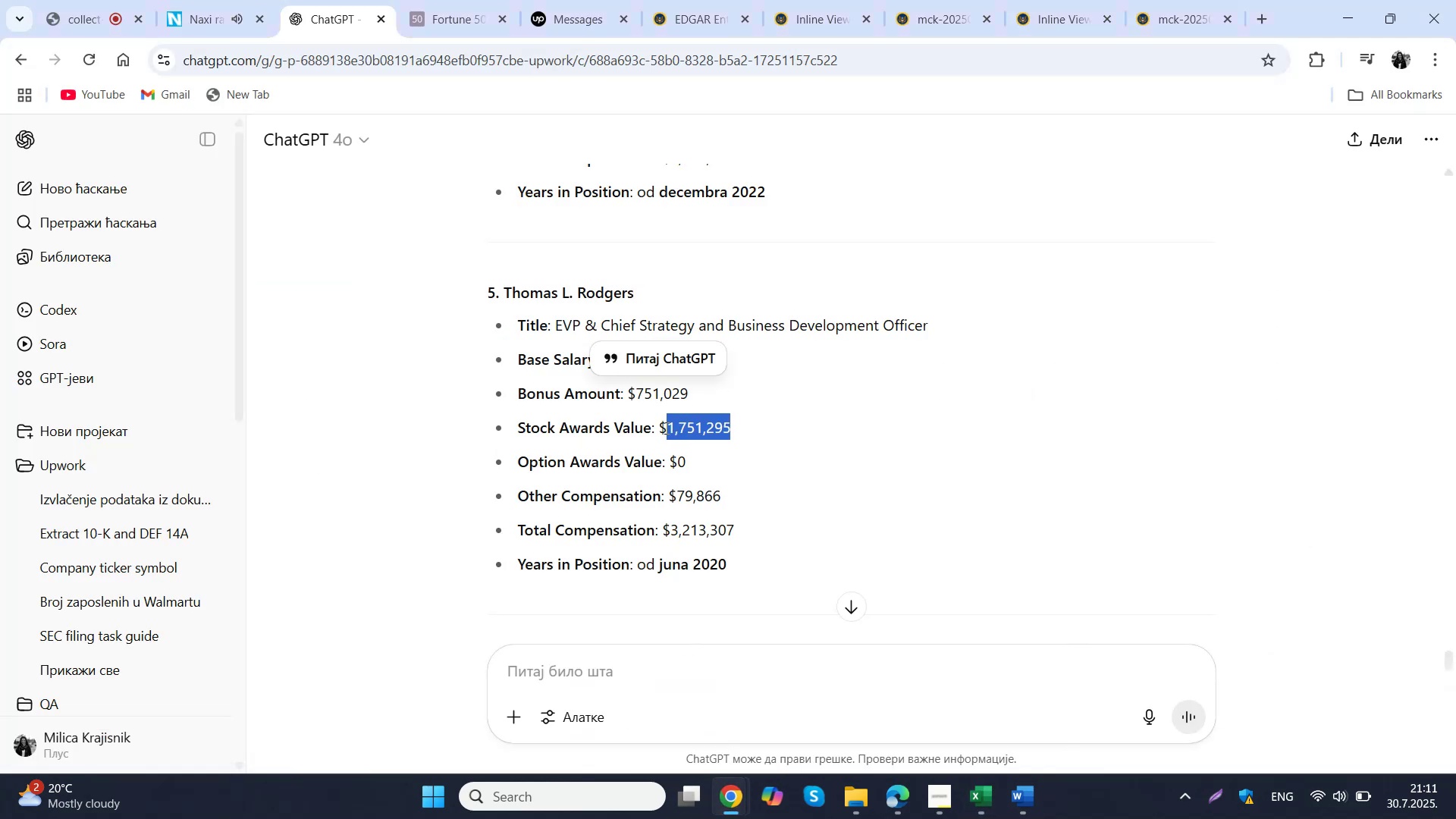 
key(Control+ControlLeft)
 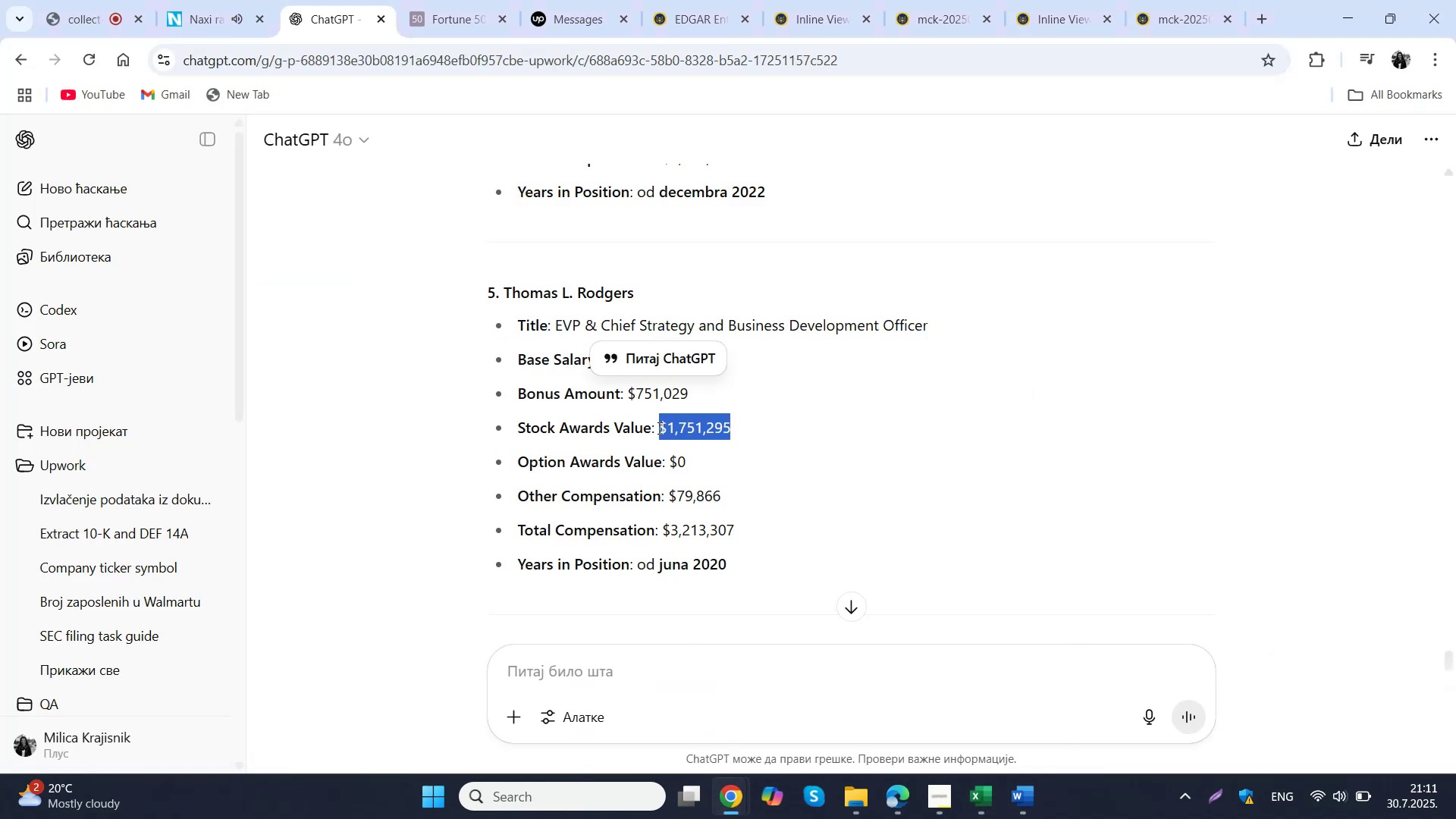 
key(Control+C)
 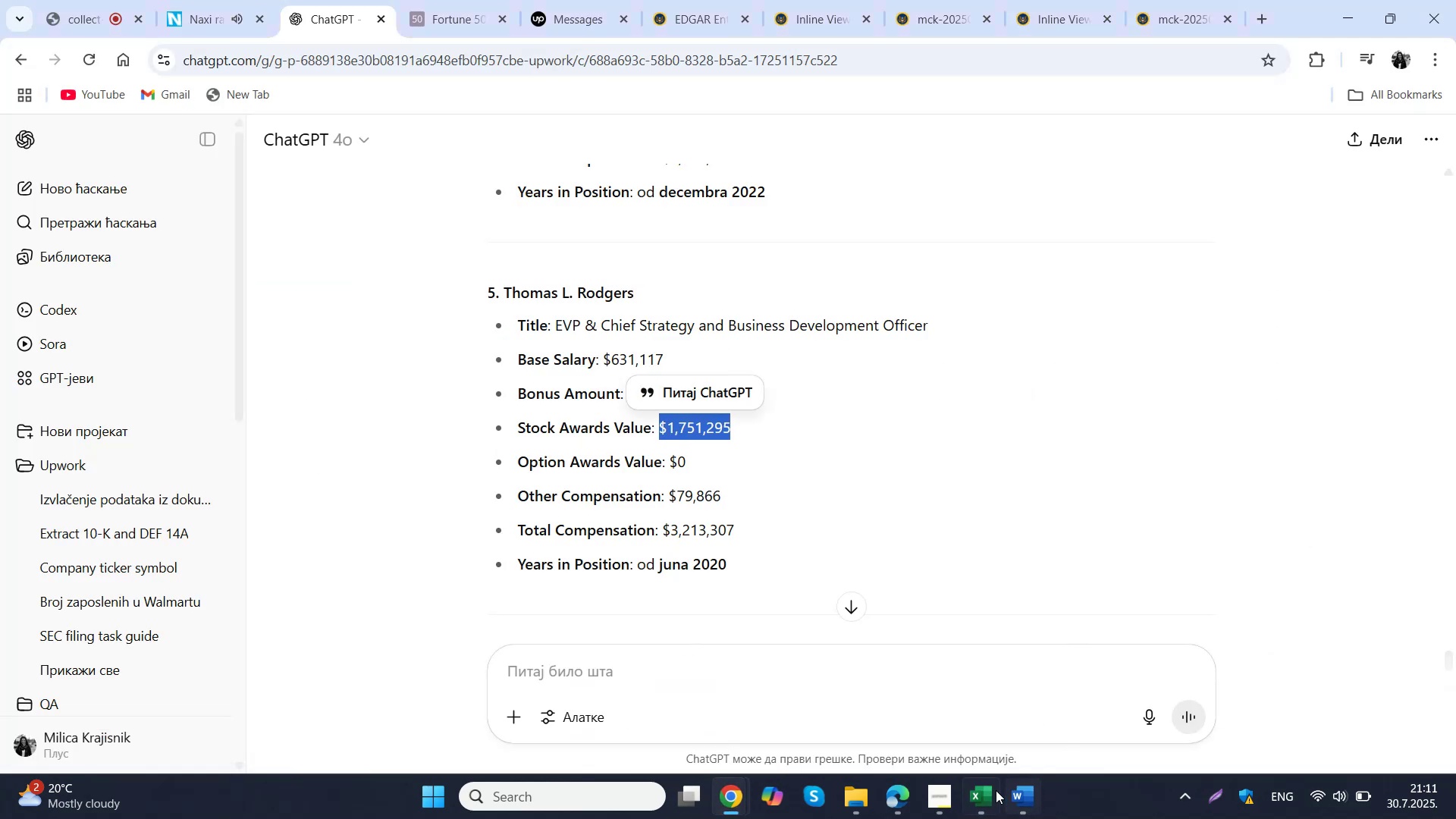 
left_click([990, 792])
 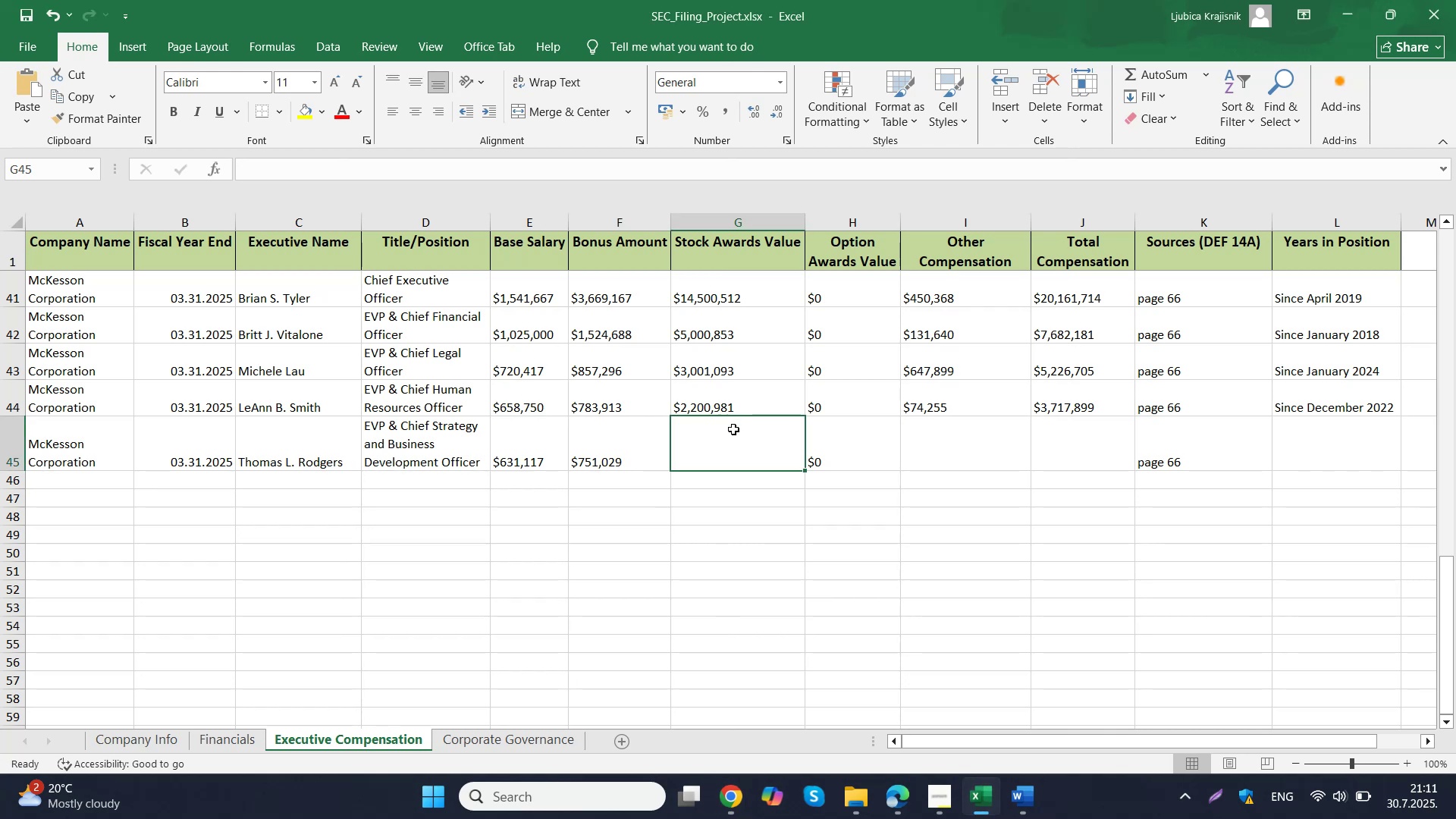 
double_click([733, 429])
 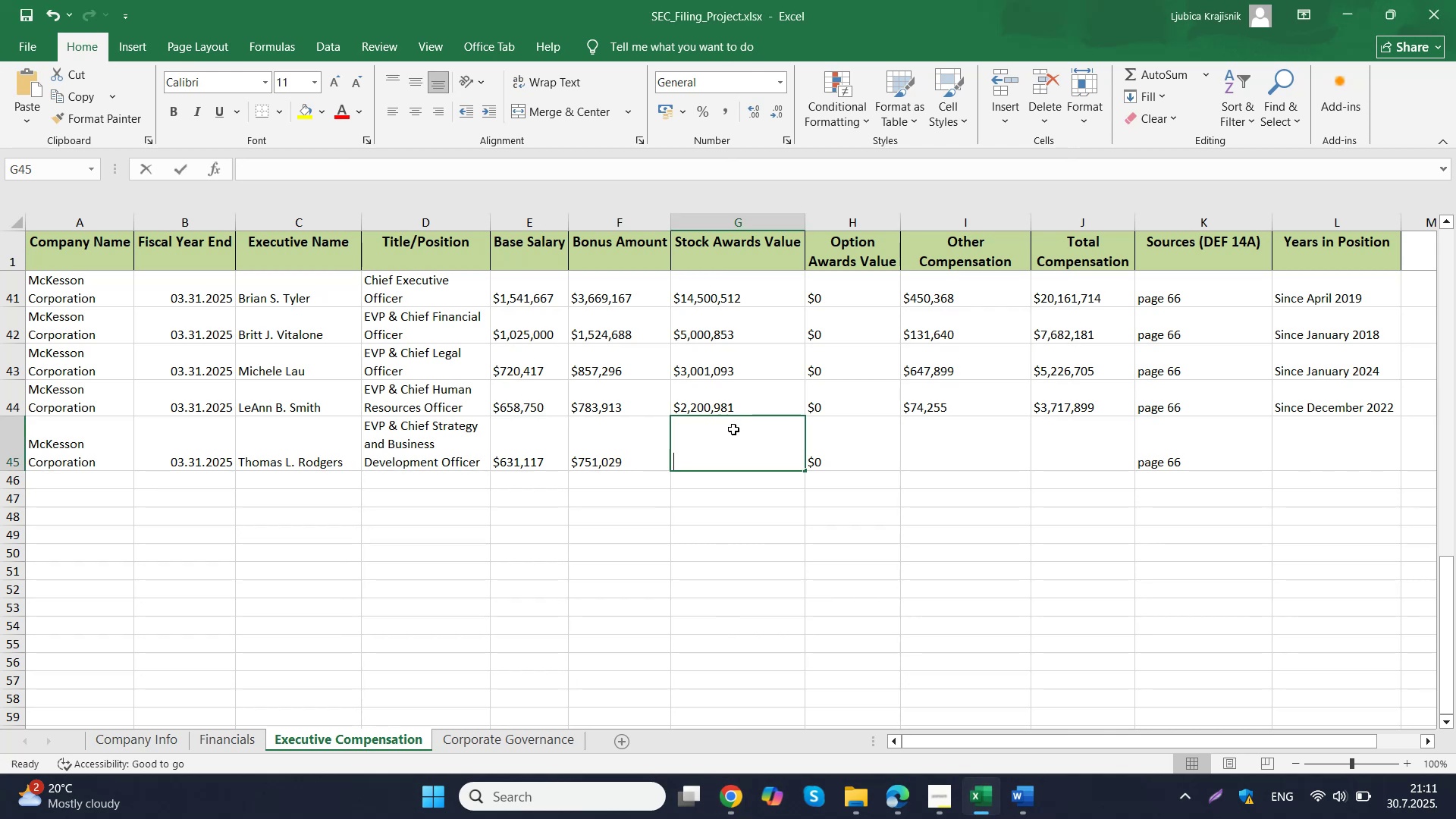 
key(Control+ControlLeft)
 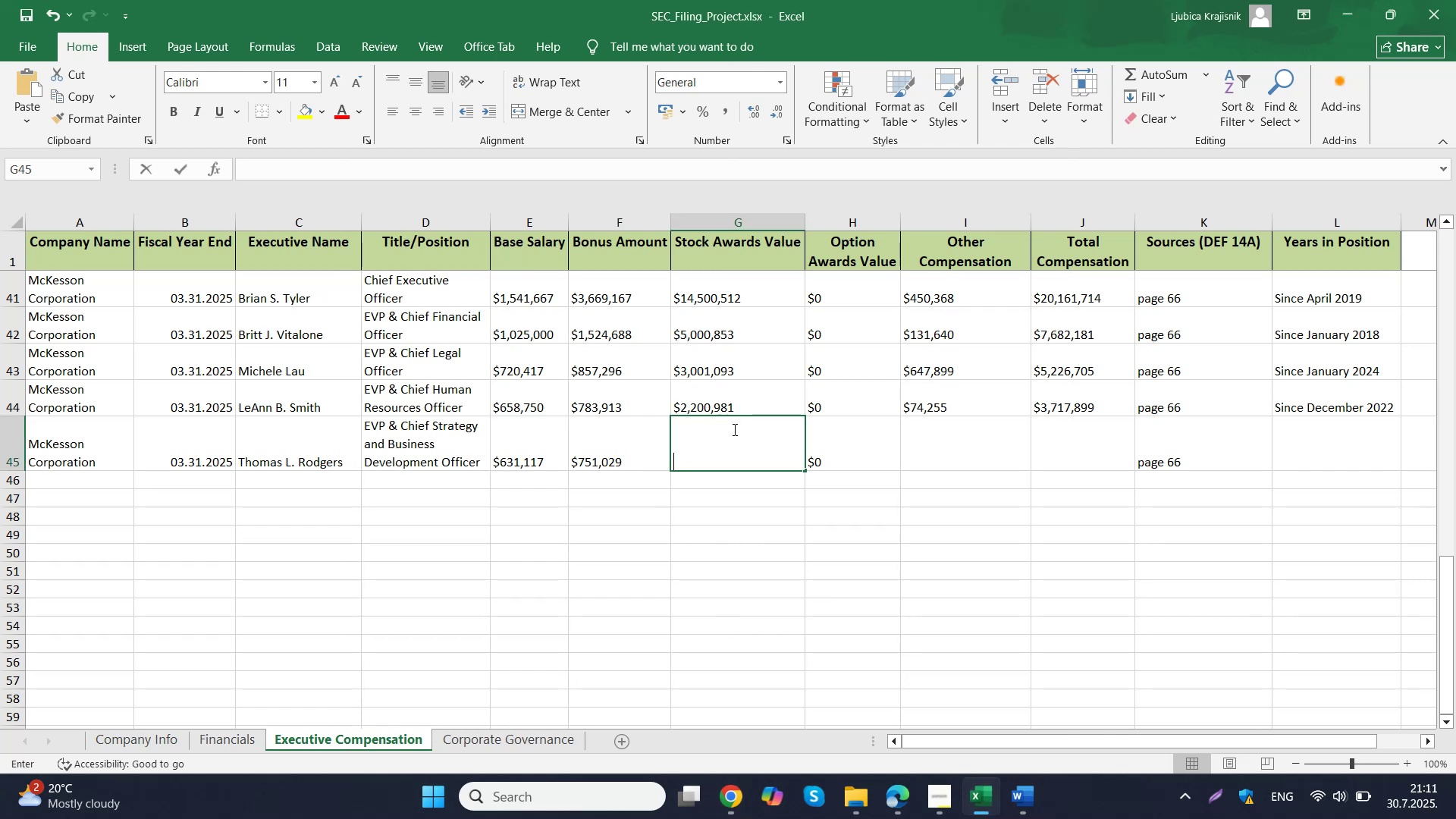 
key(Control+V)
 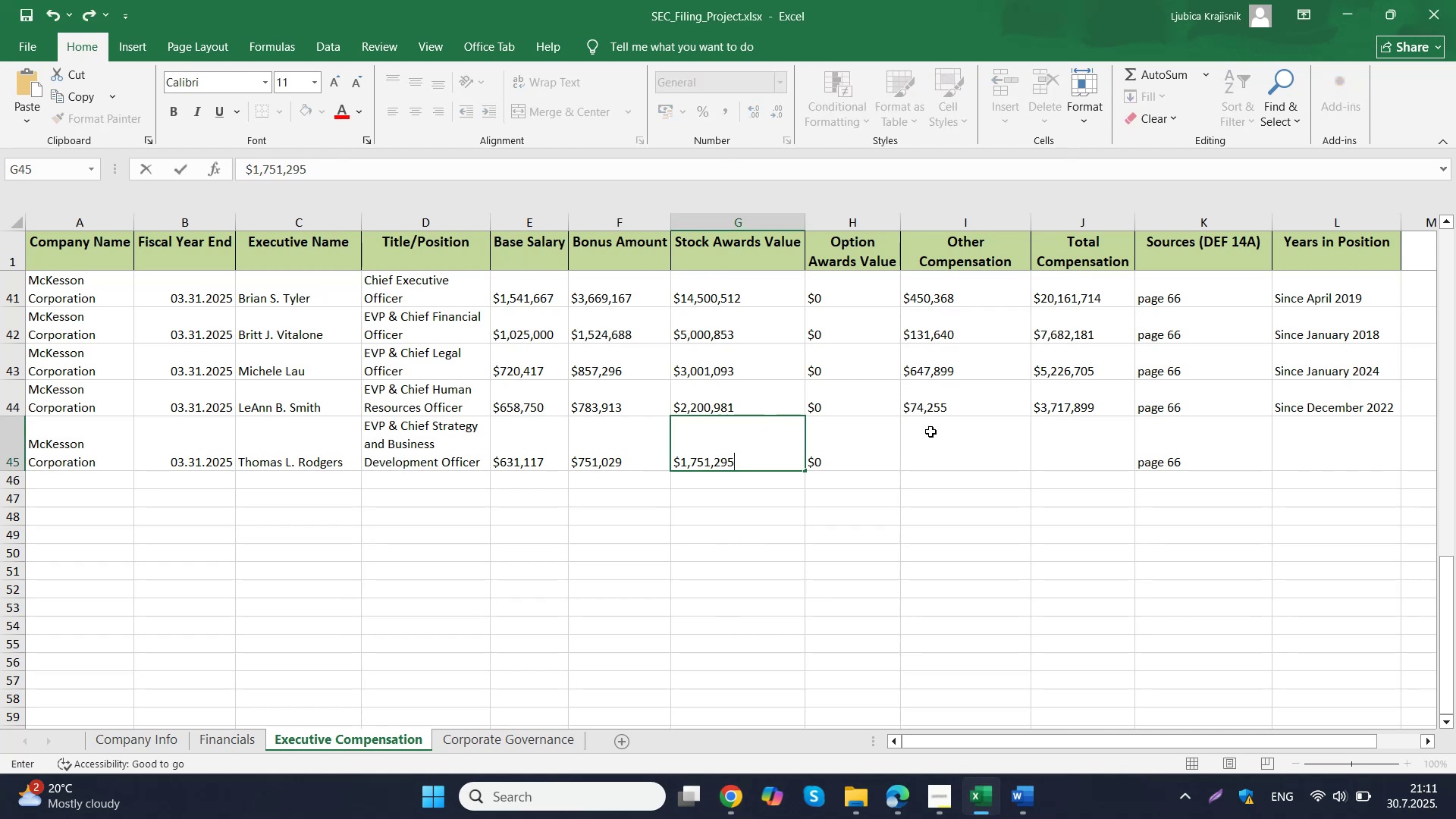 
left_click([945, 438])
 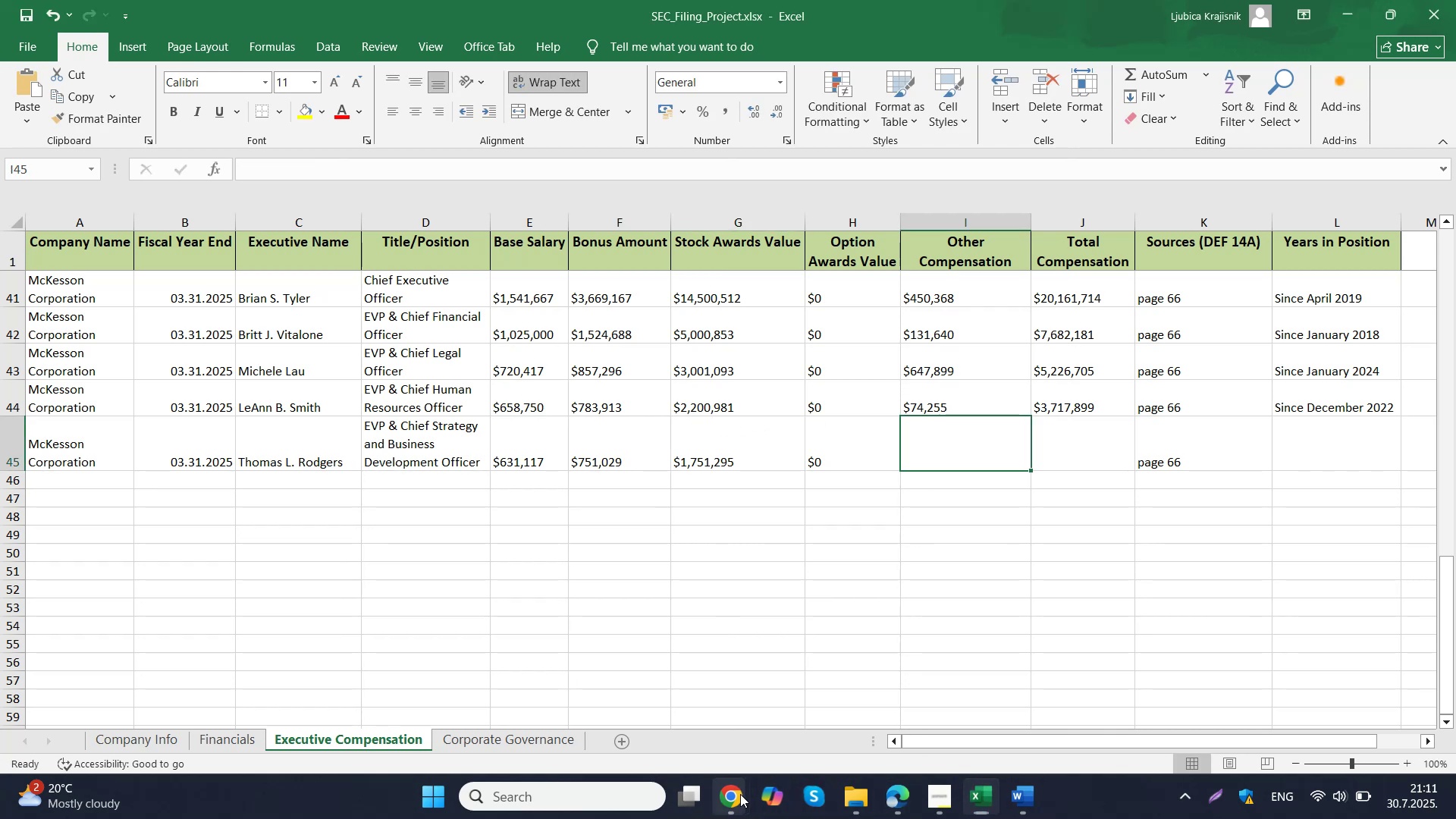 
double_click([661, 669])
 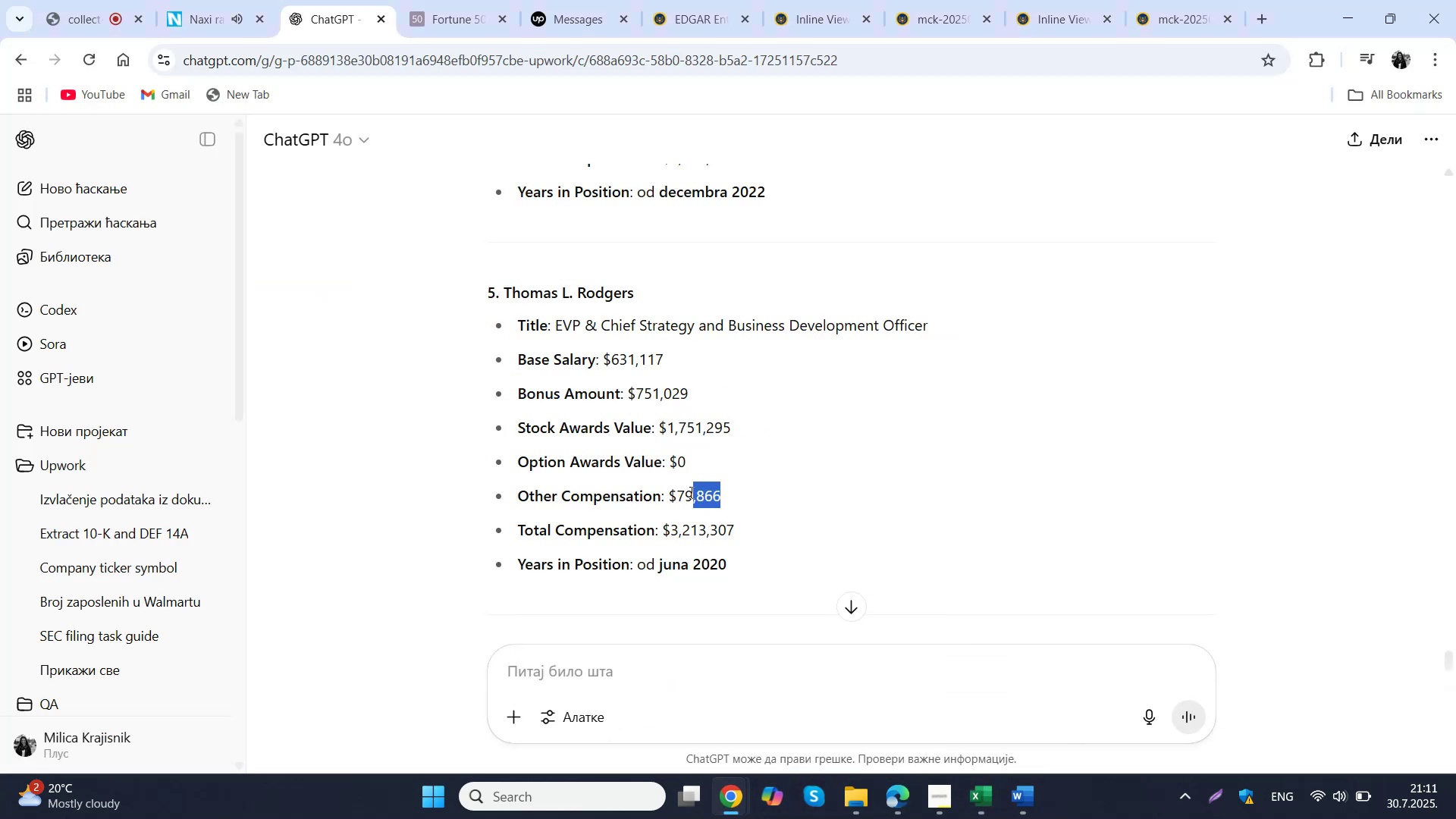 
key(Control+ControlLeft)
 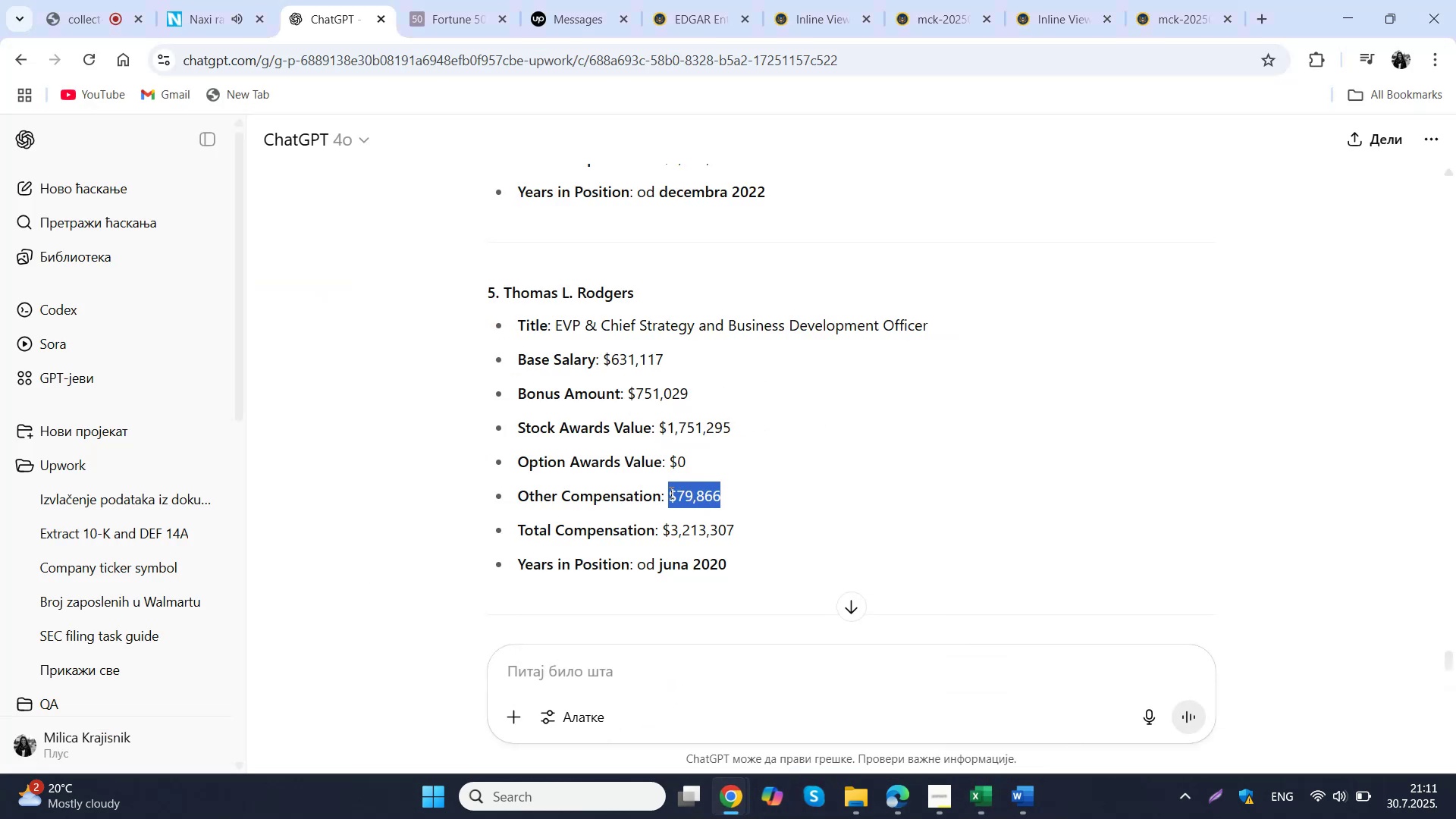 
key(Control+C)
 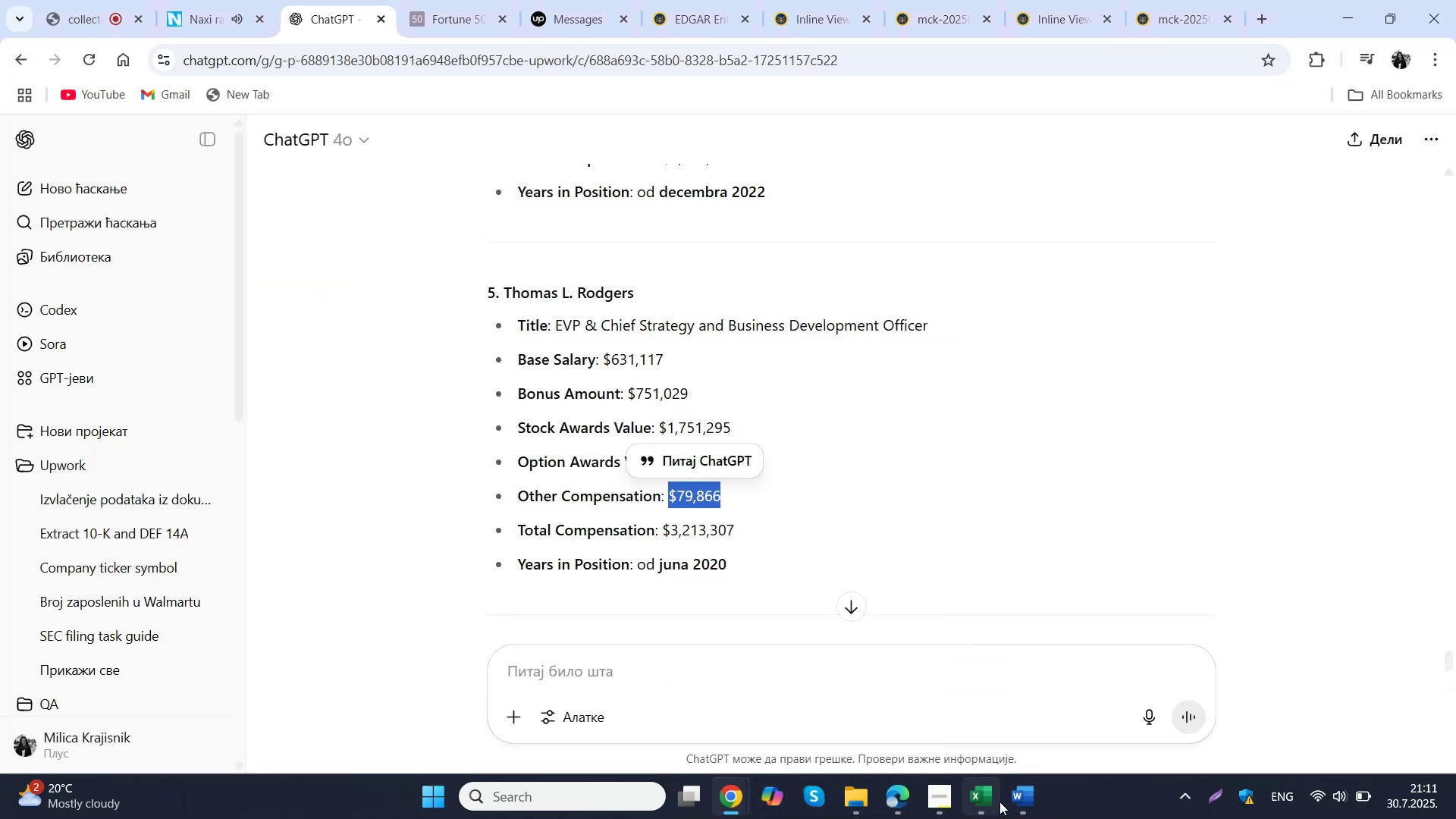 
left_click([987, 803])
 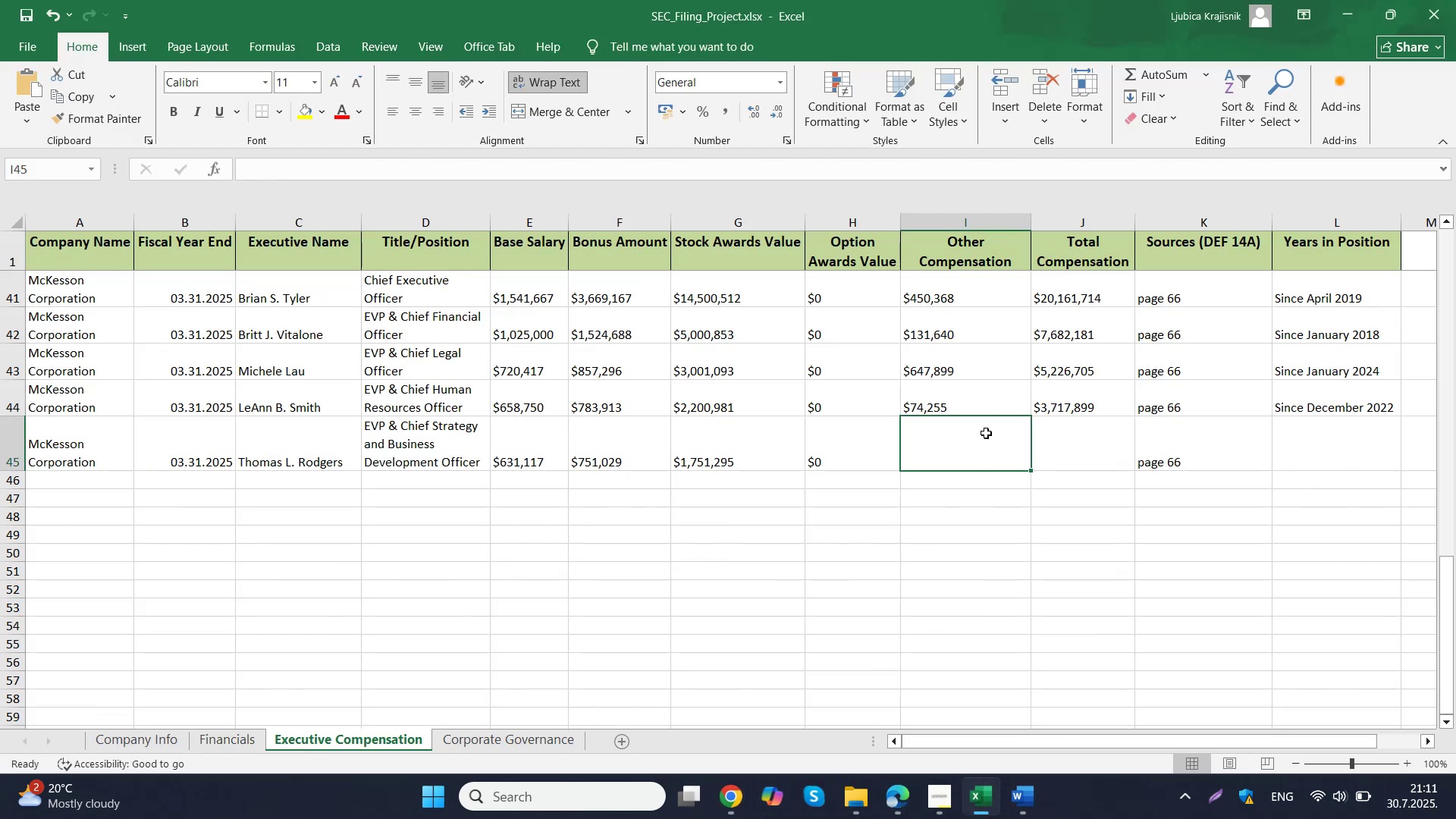 
double_click([986, 436])
 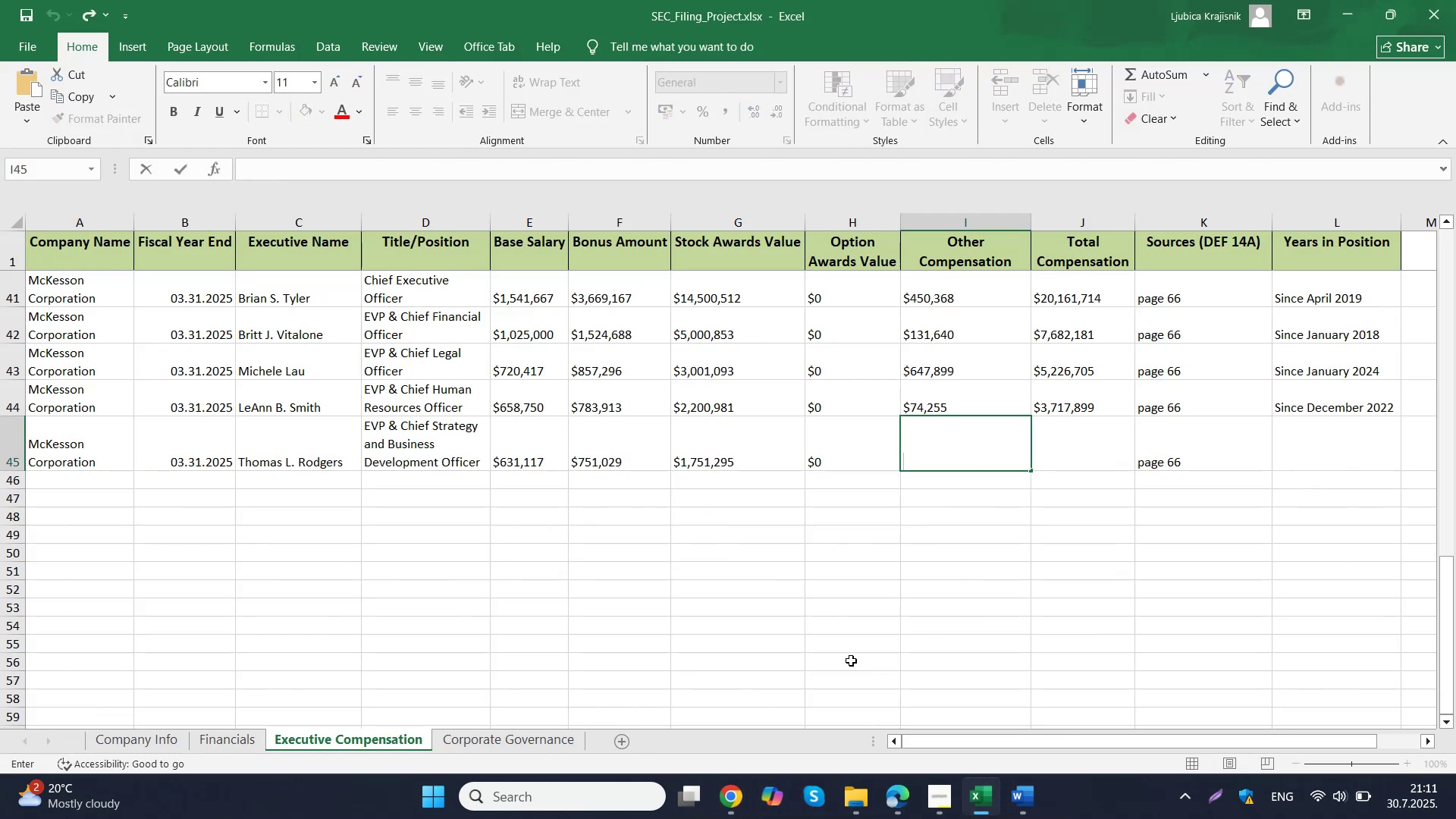 
key(Control+ControlLeft)
 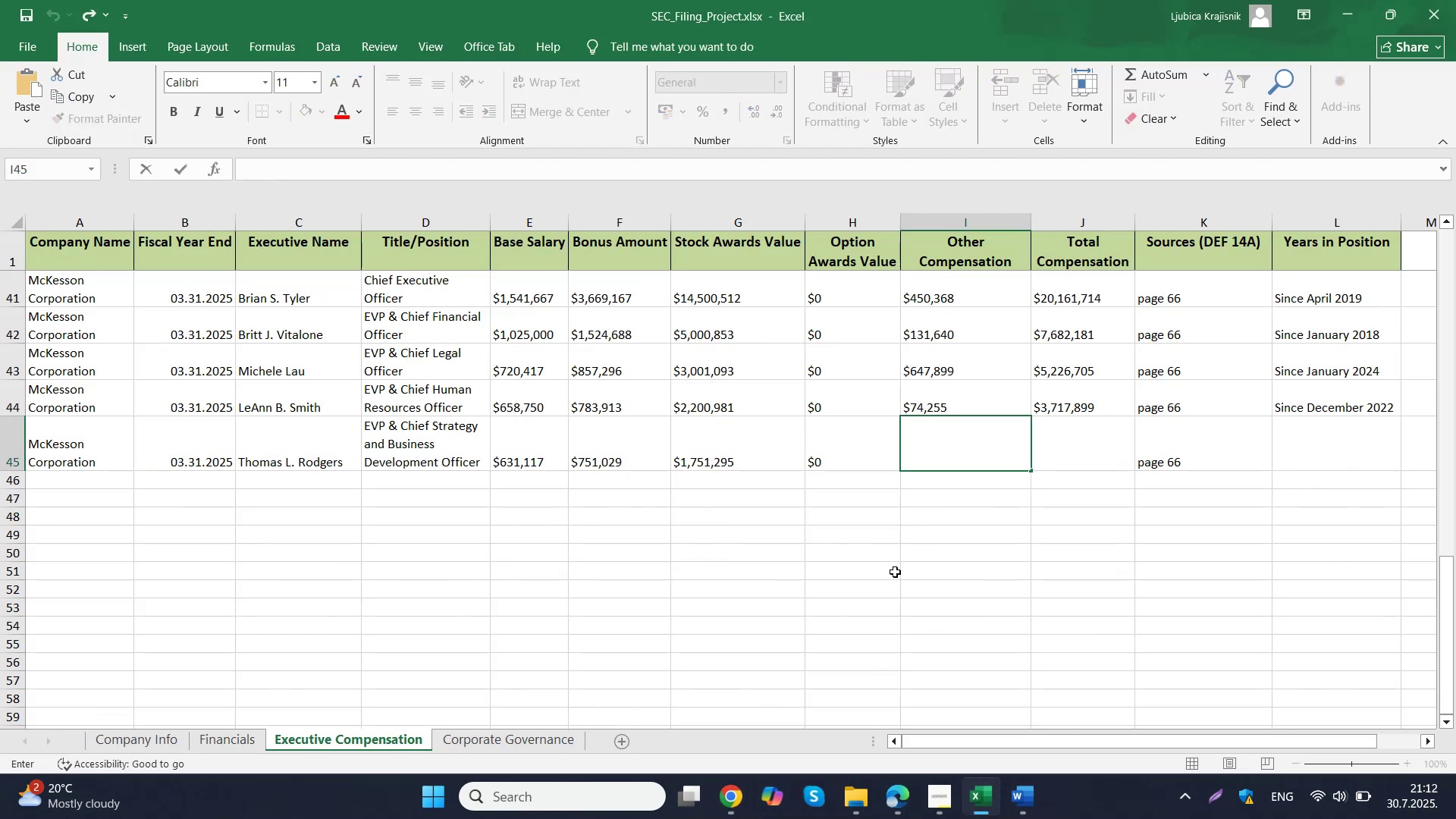 
key(Control+V)
 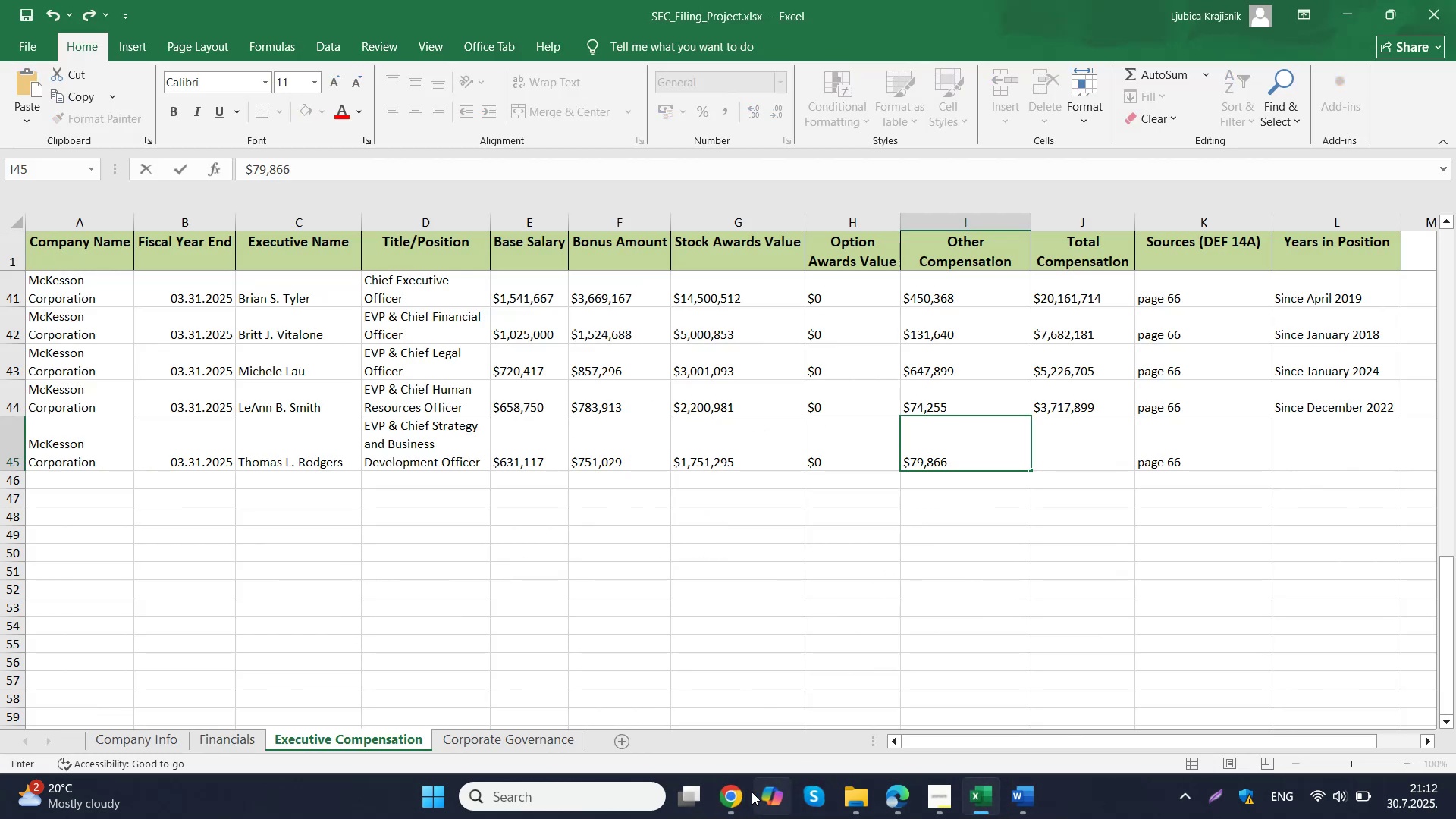 
left_click([723, 809])
 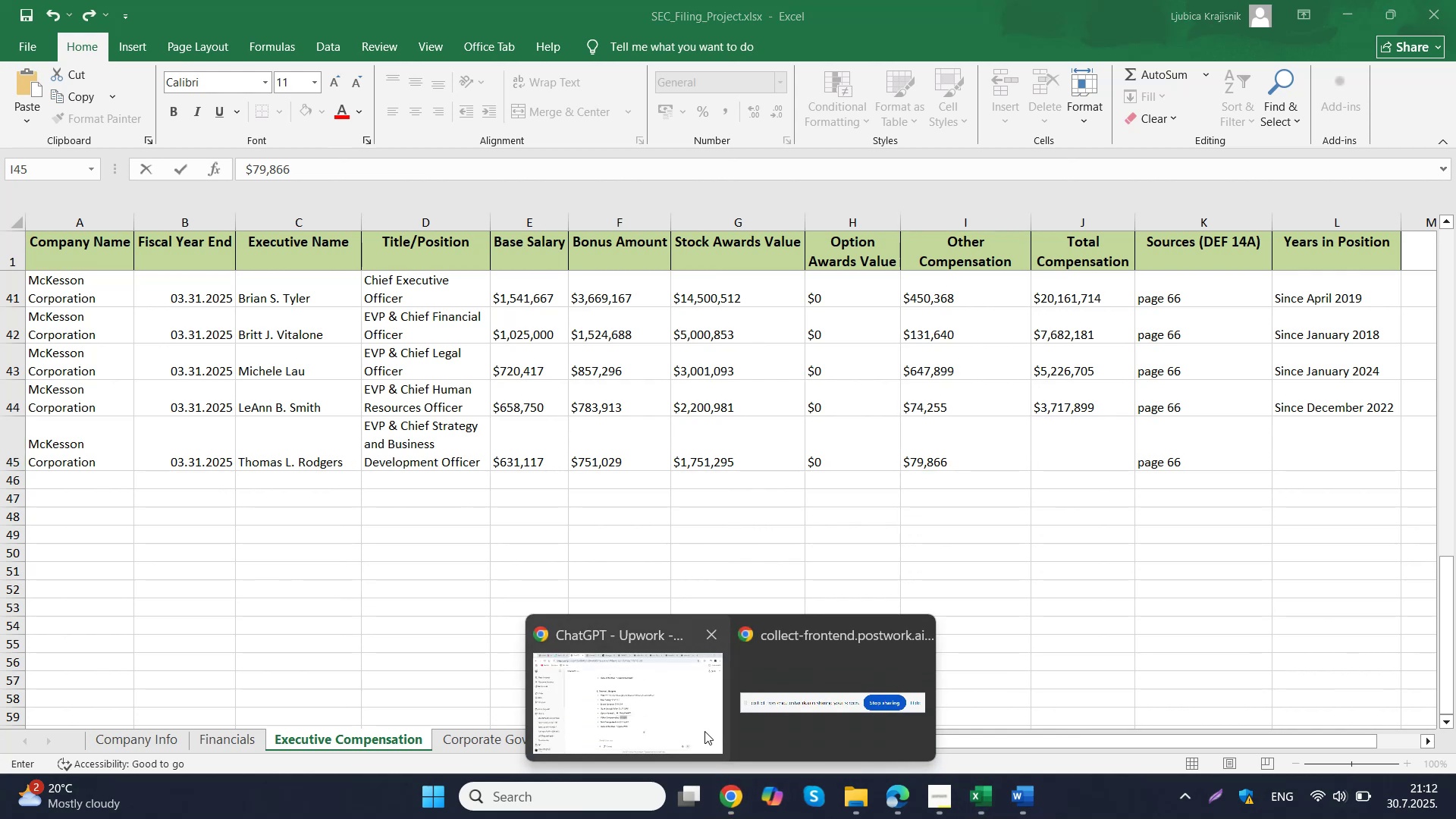 
left_click([696, 717])
 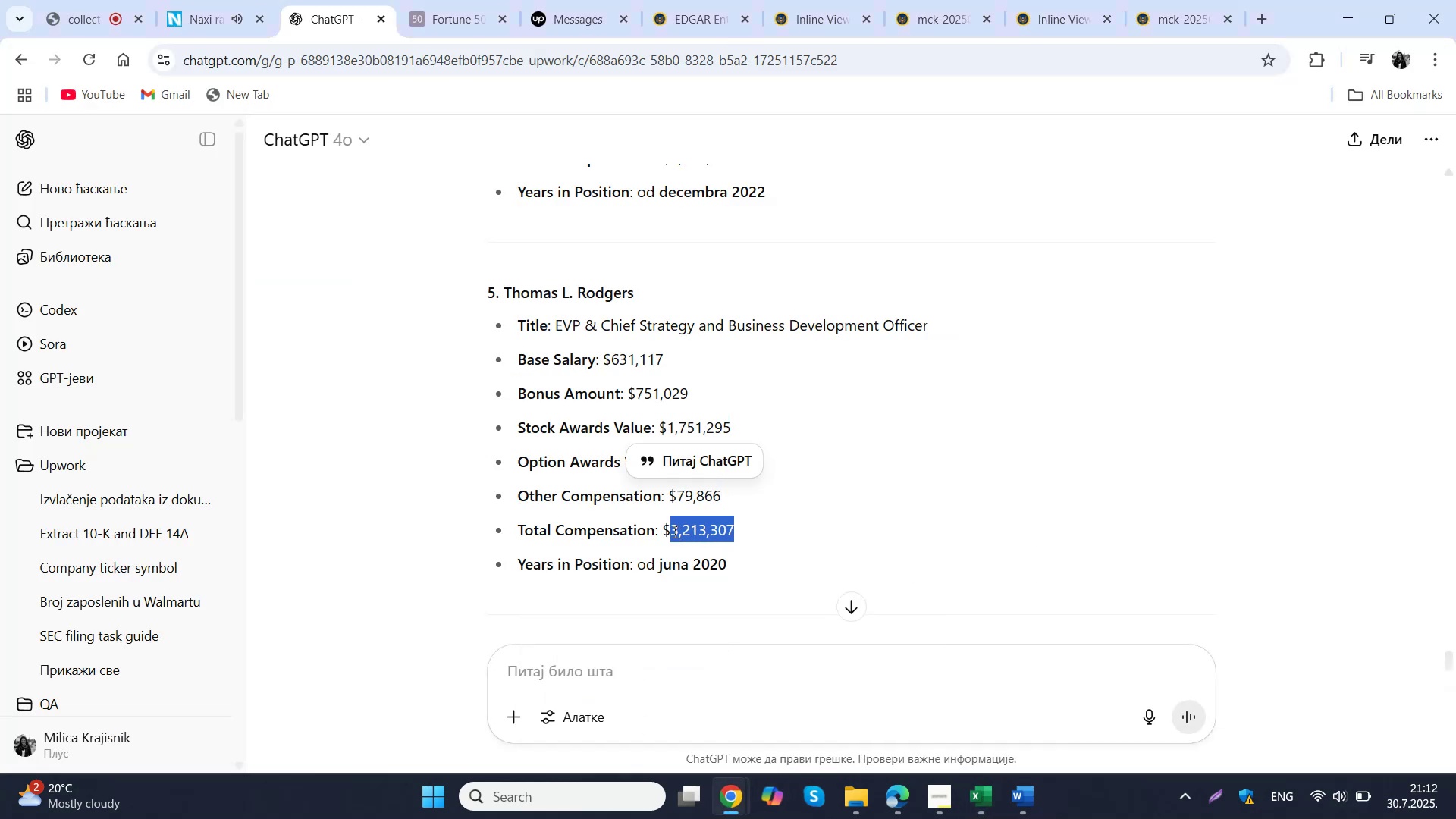 
key(Control+ControlLeft)
 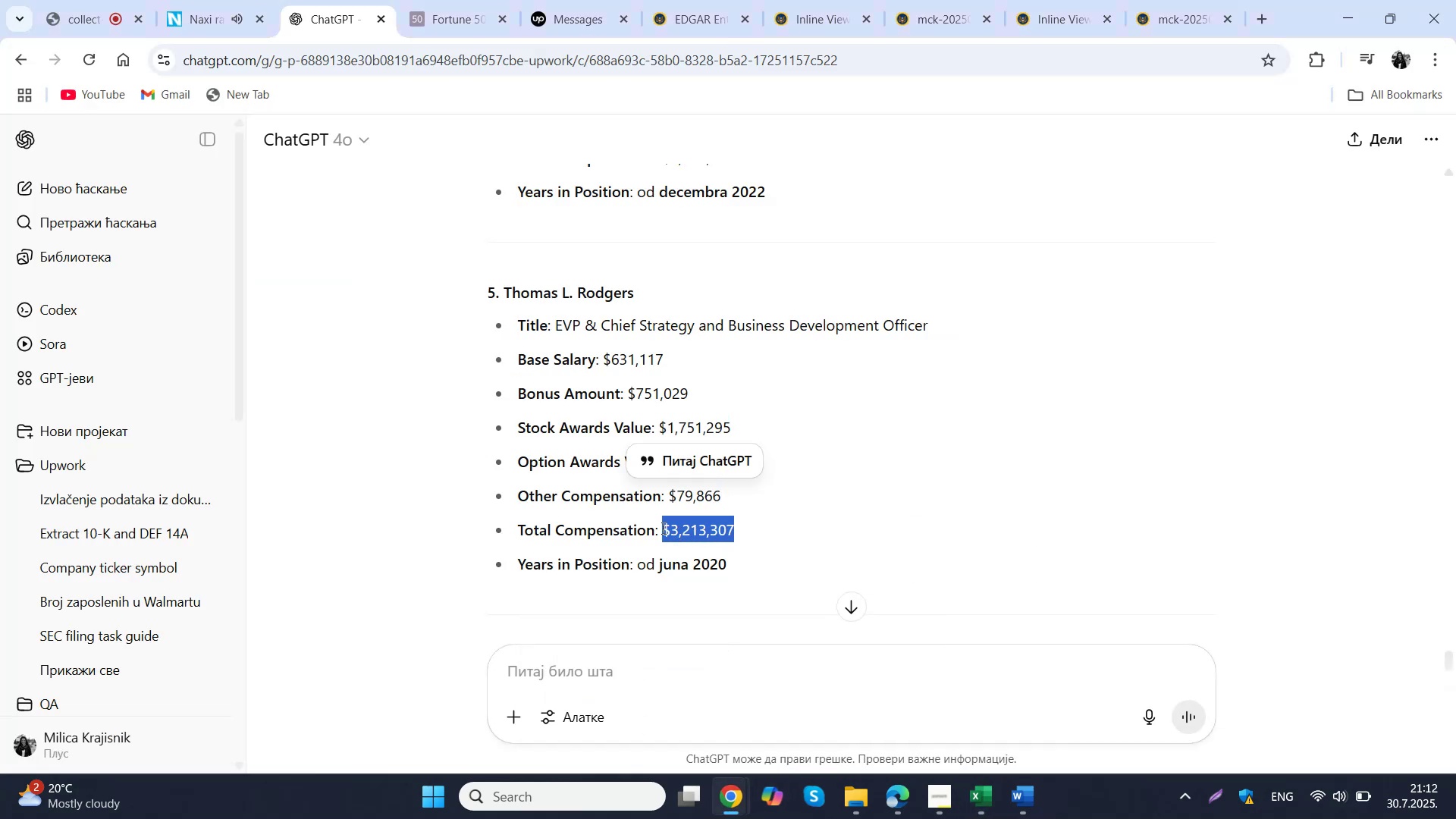 
key(Control+C)
 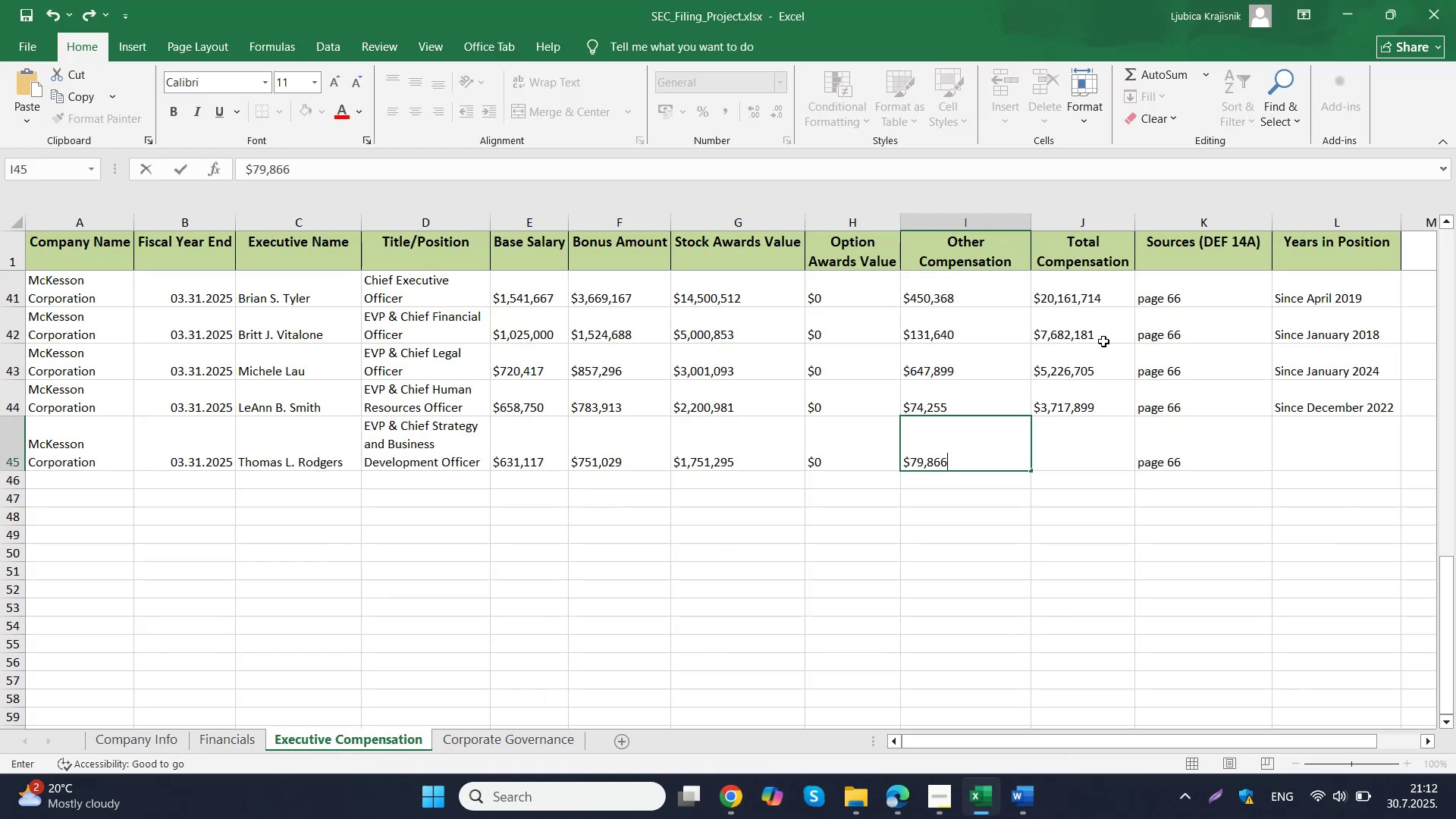 
double_click([1075, 457])
 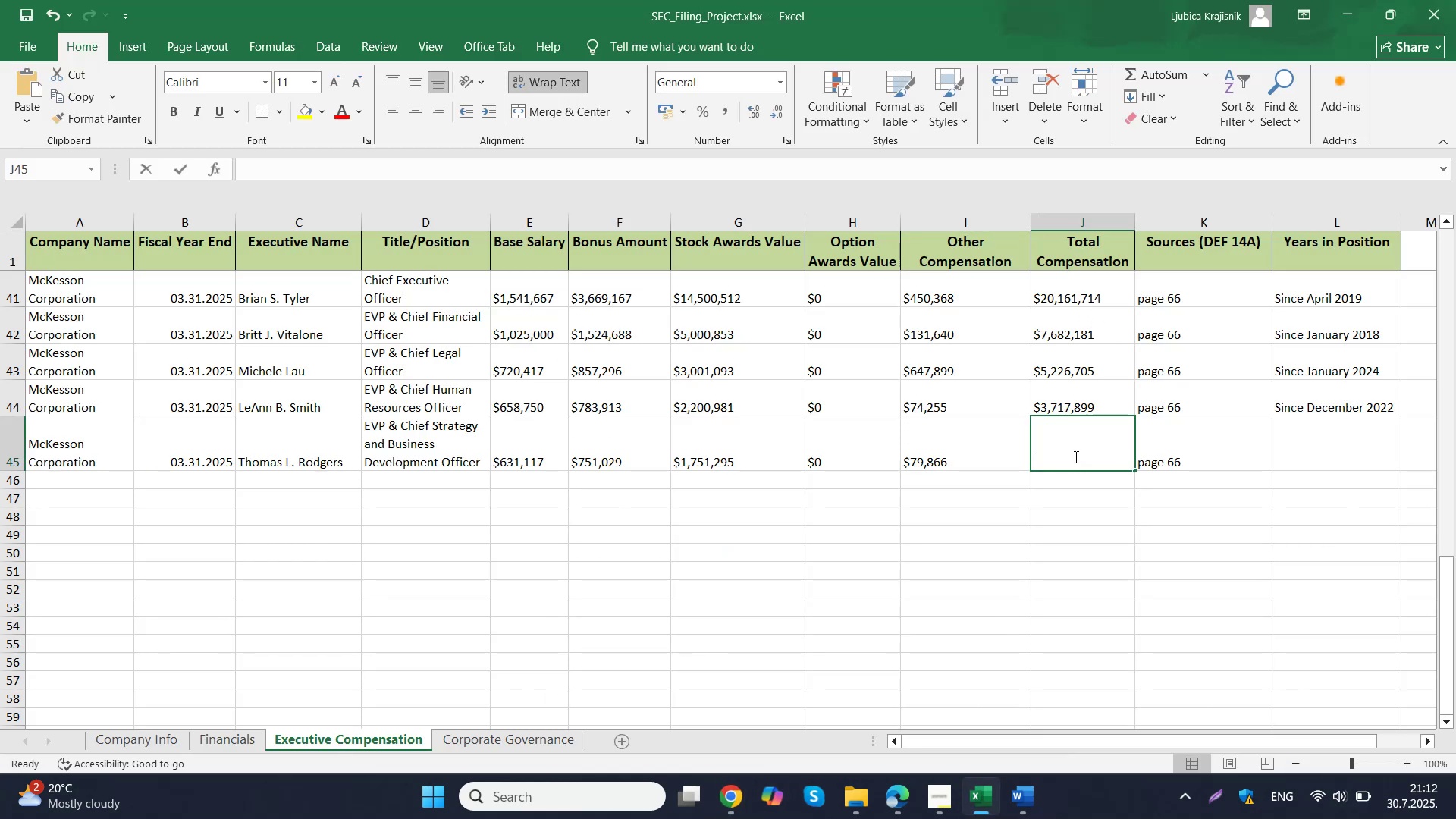 
key(Control+ControlLeft)
 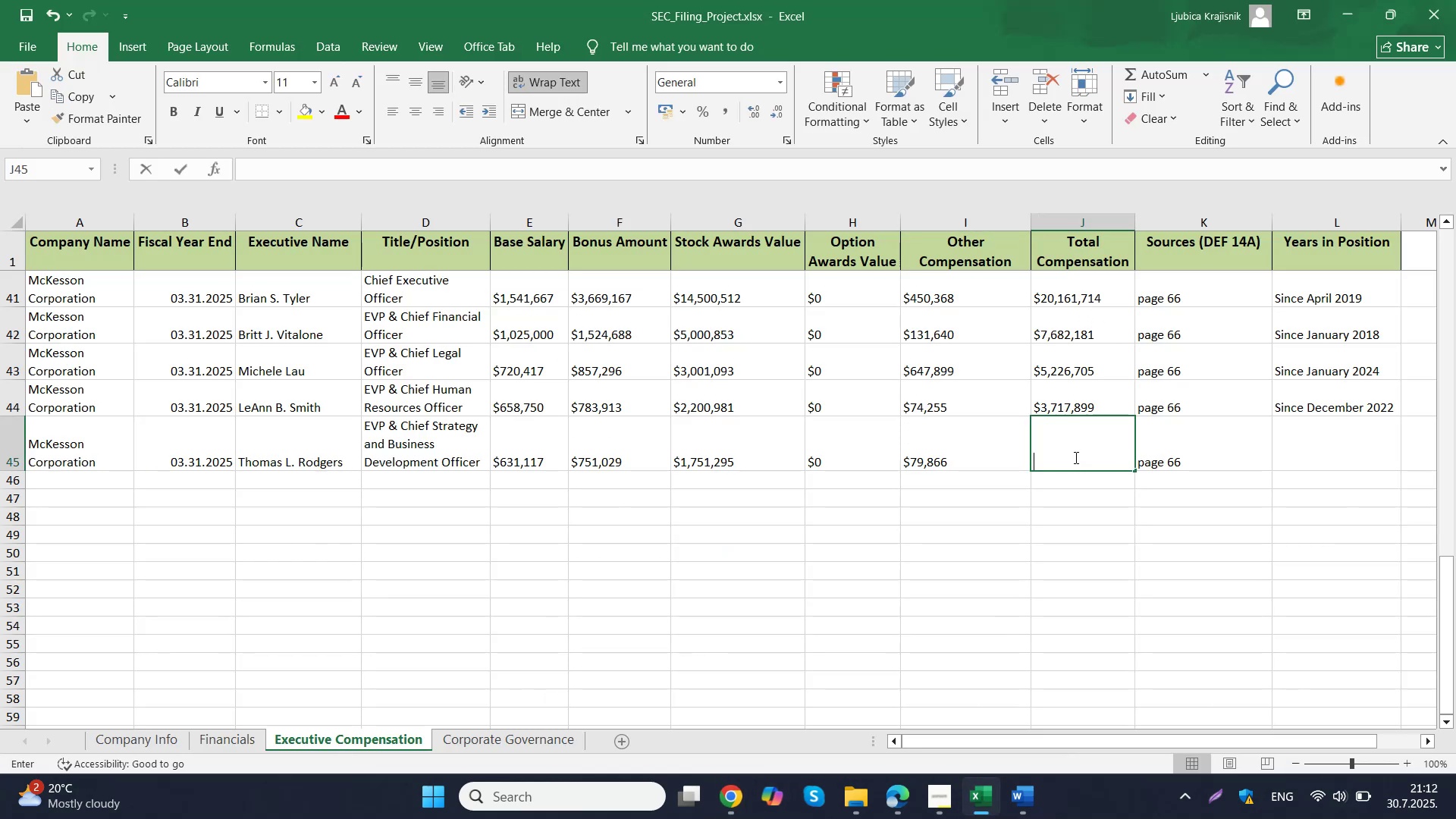 
key(Control+V)
 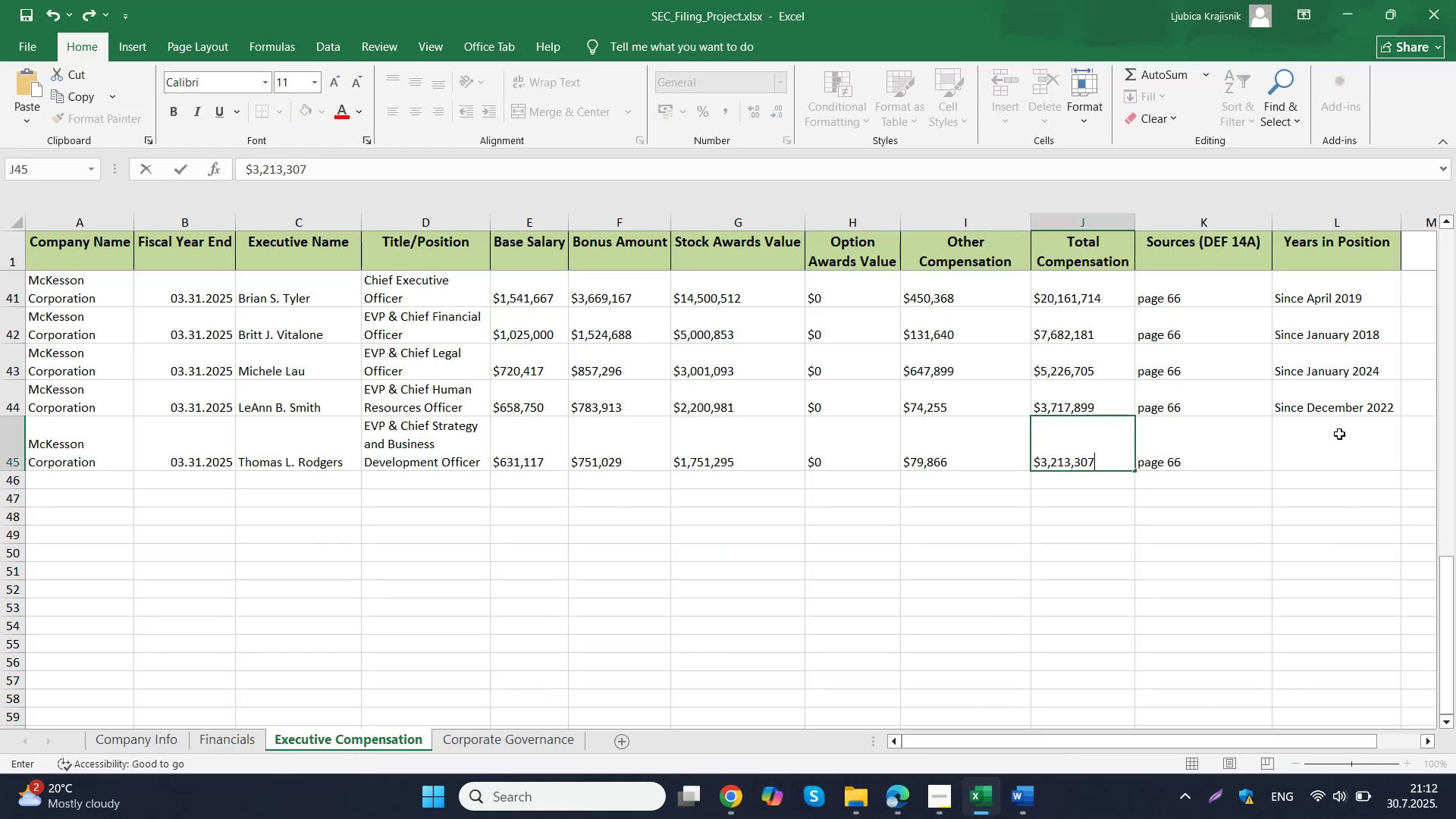 
left_click([1340, 435])
 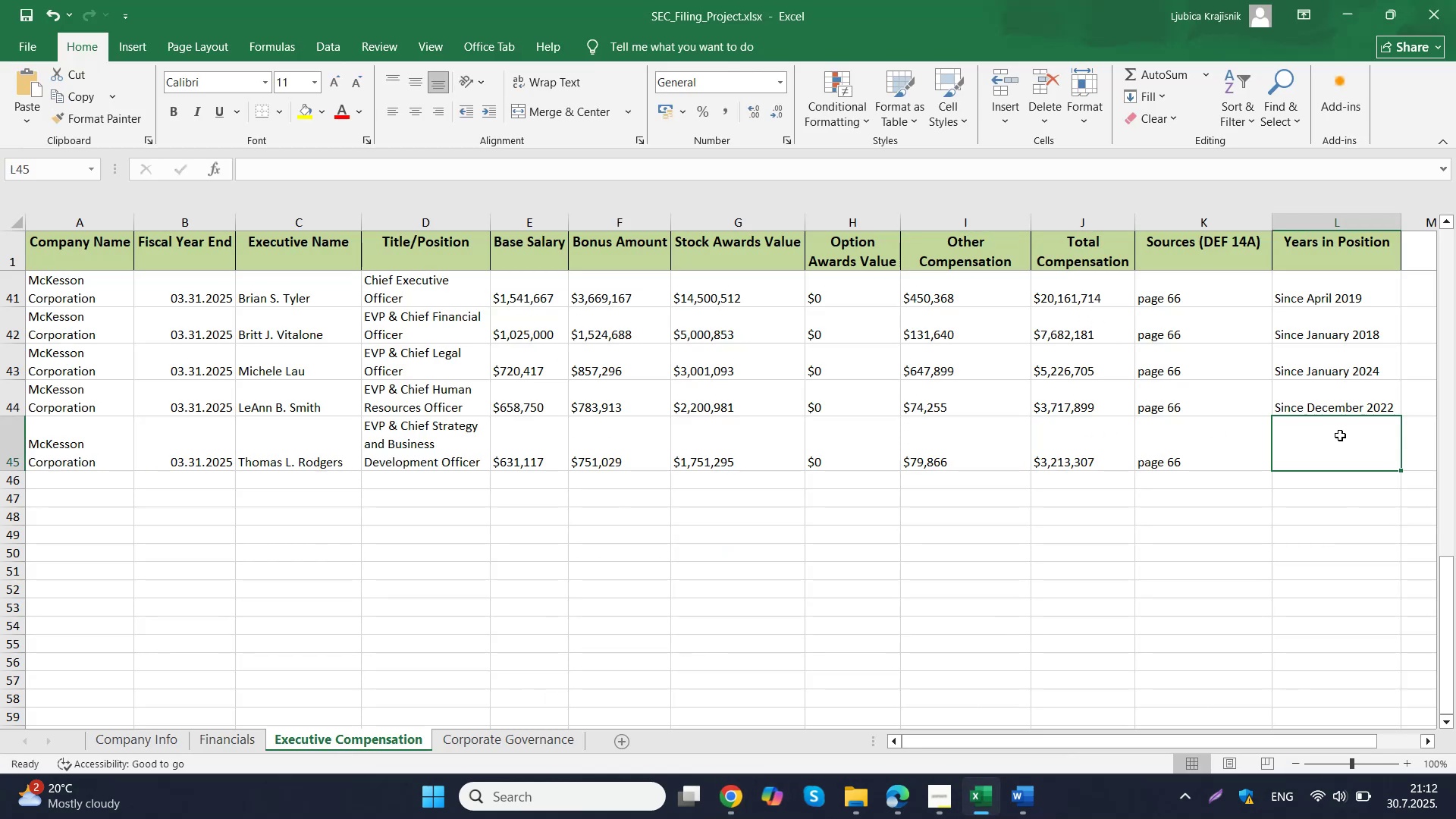 
type(Since June 2020)
 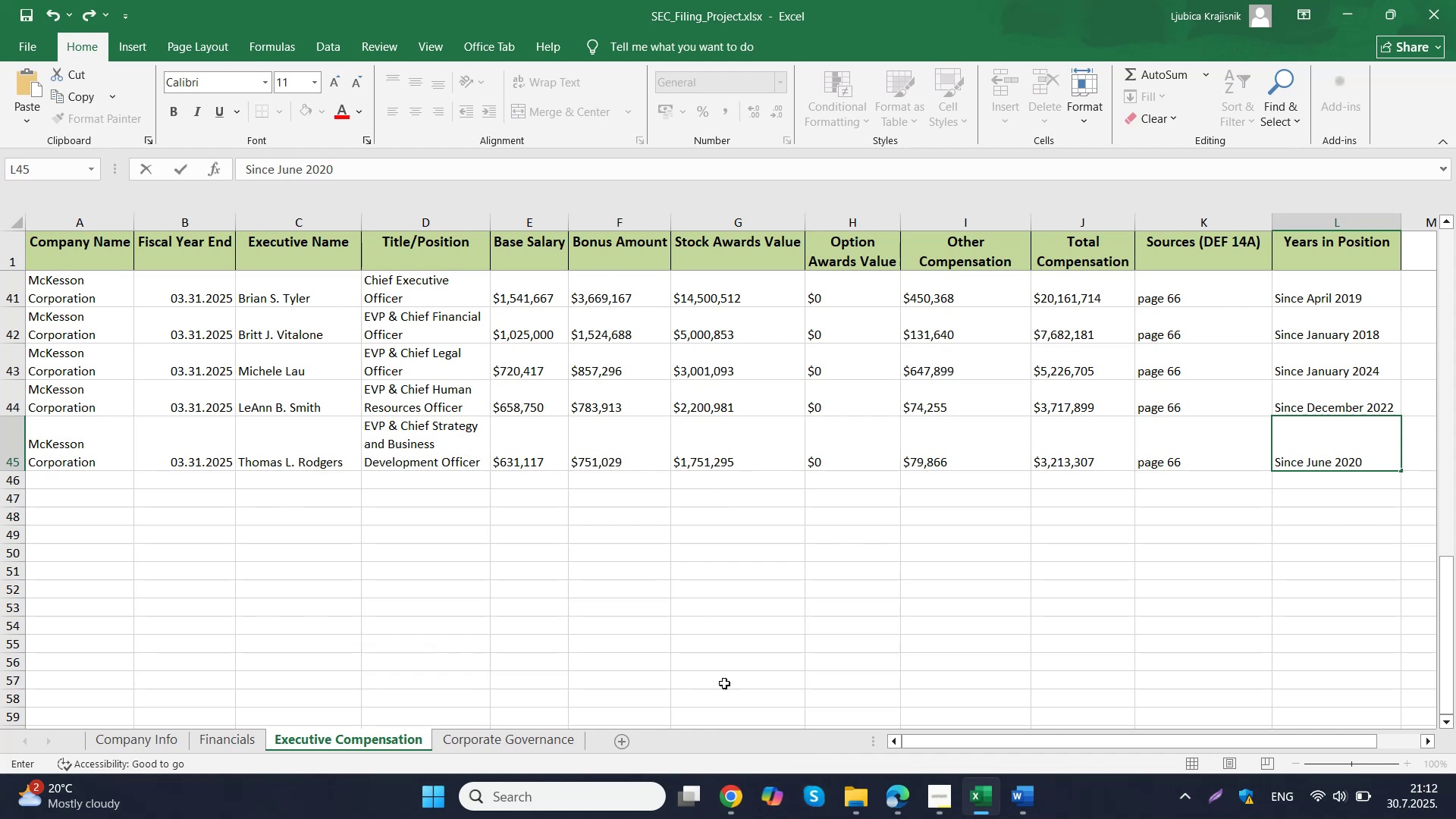 
left_click([708, 619])
 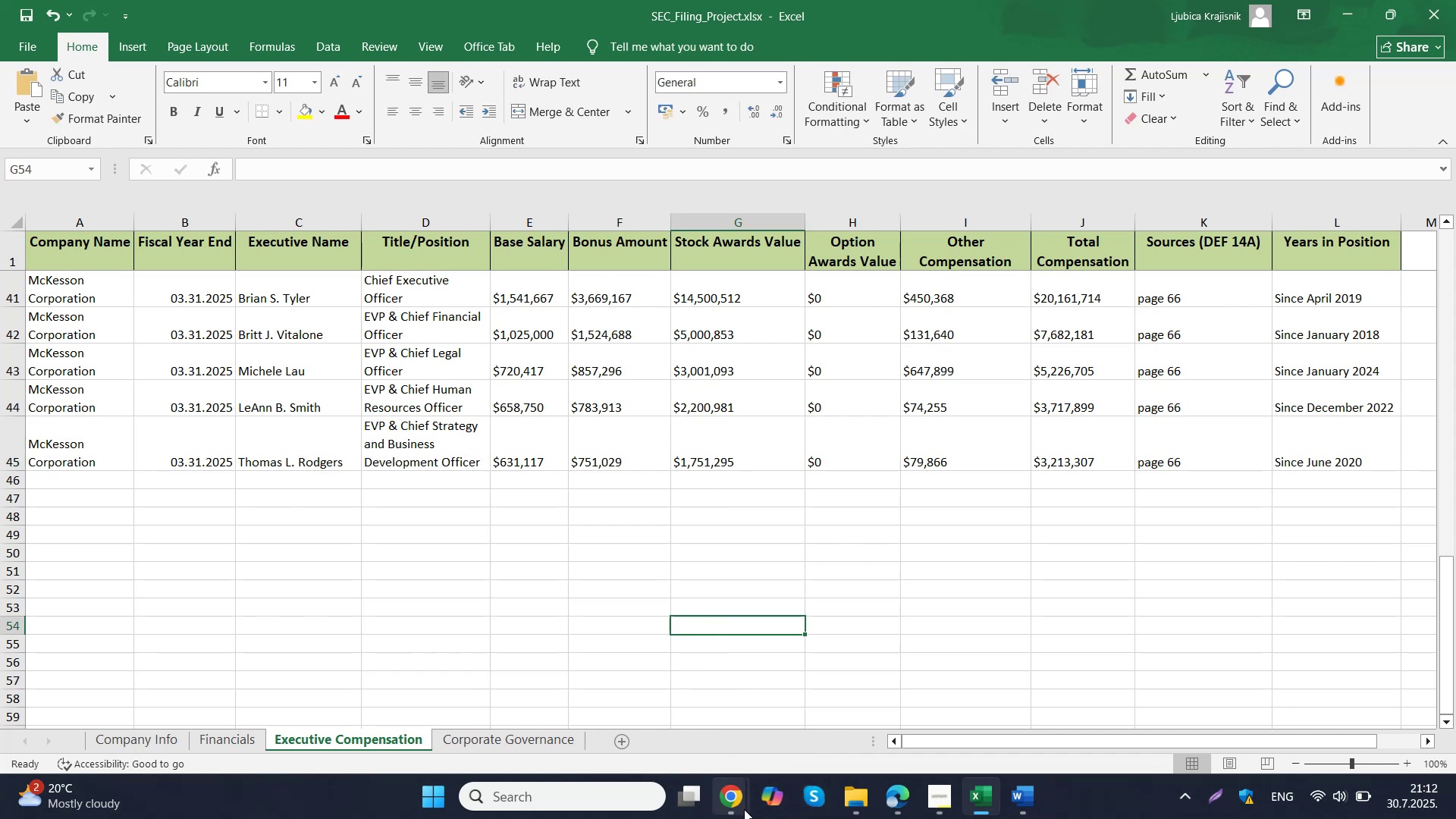 
mouse_move([719, 677])
 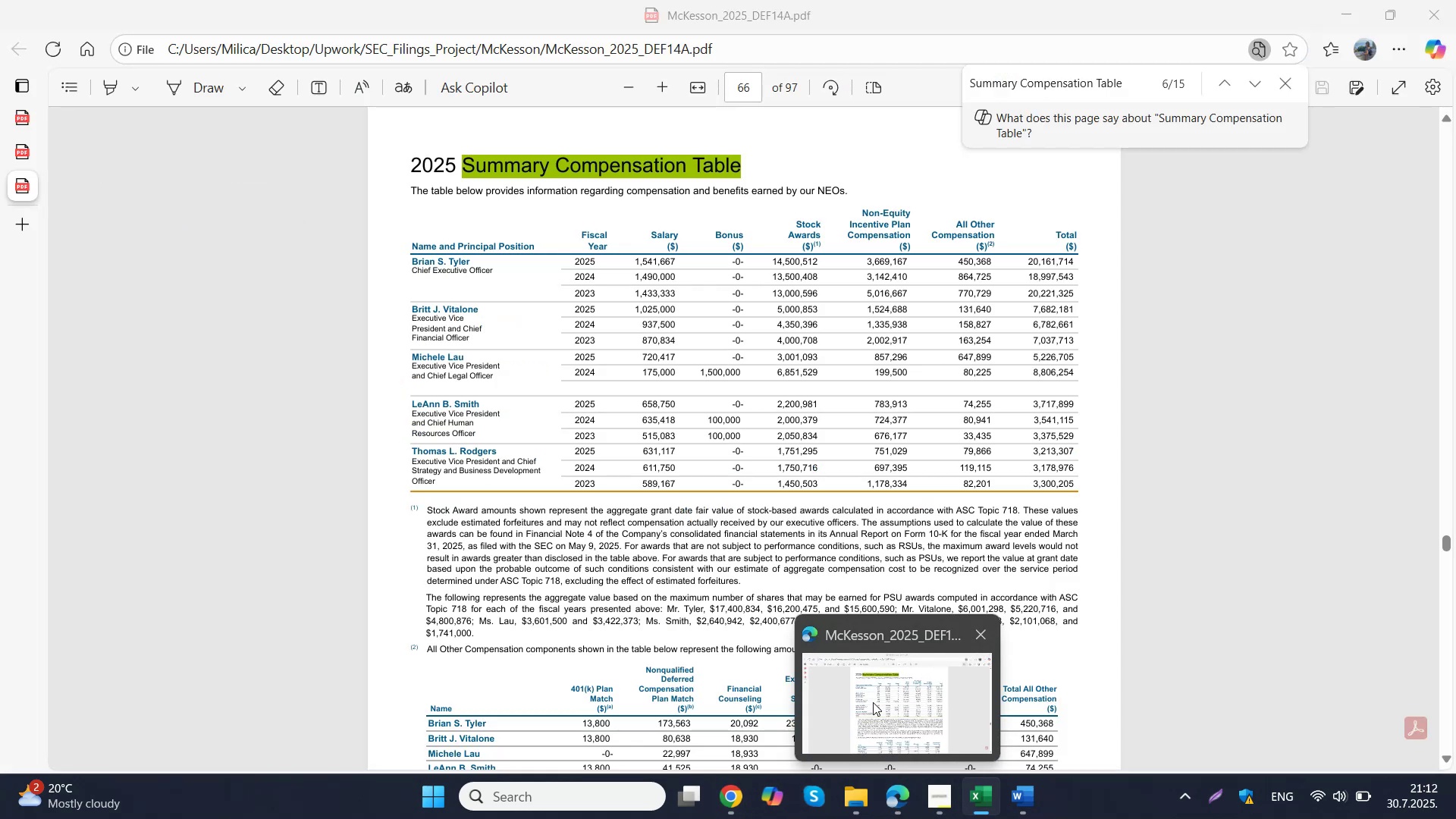 
wait(11.22)
 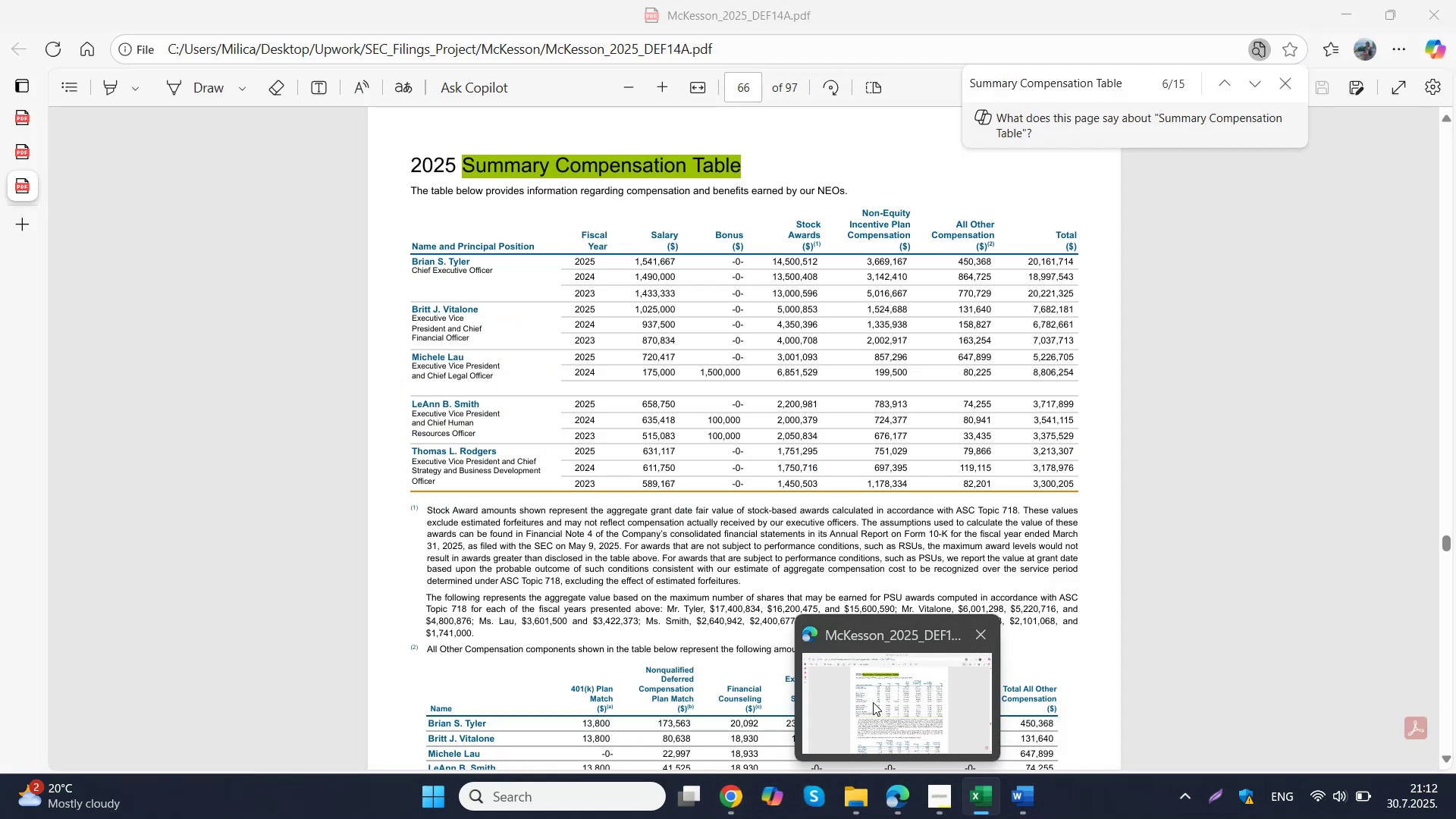 
double_click([534, 741])
 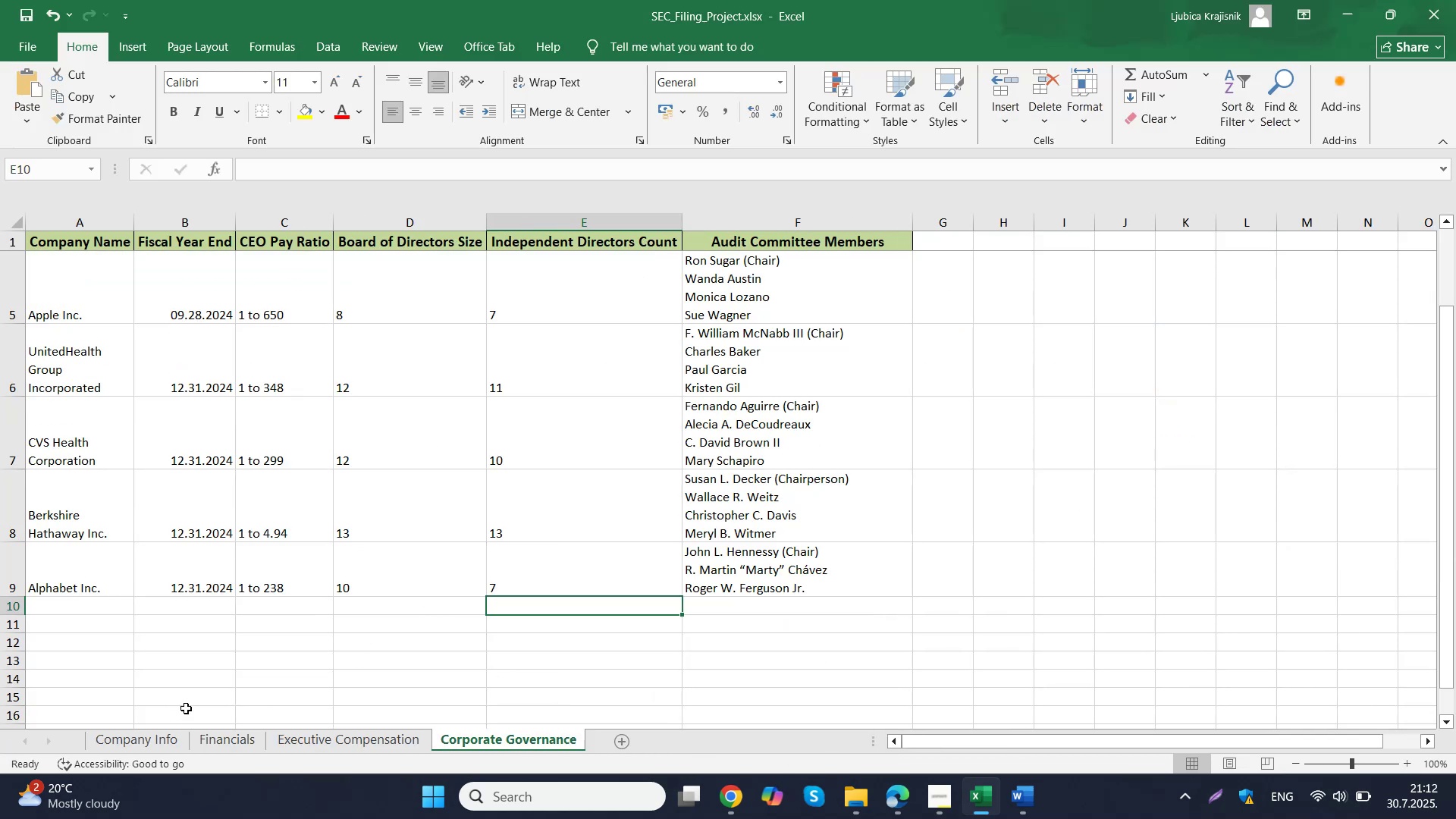 
left_click([131, 748])
 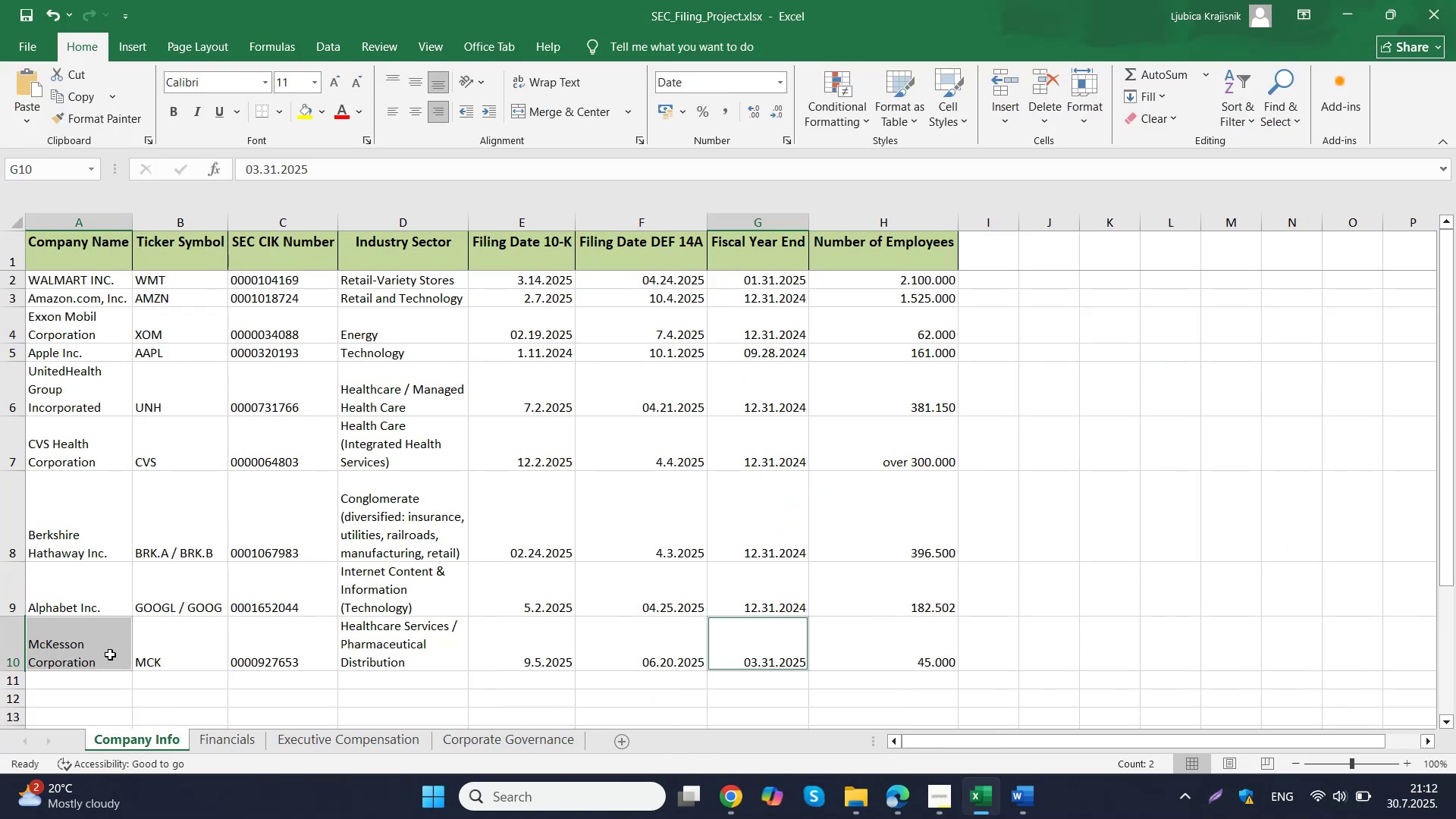 
left_click([110, 654])
 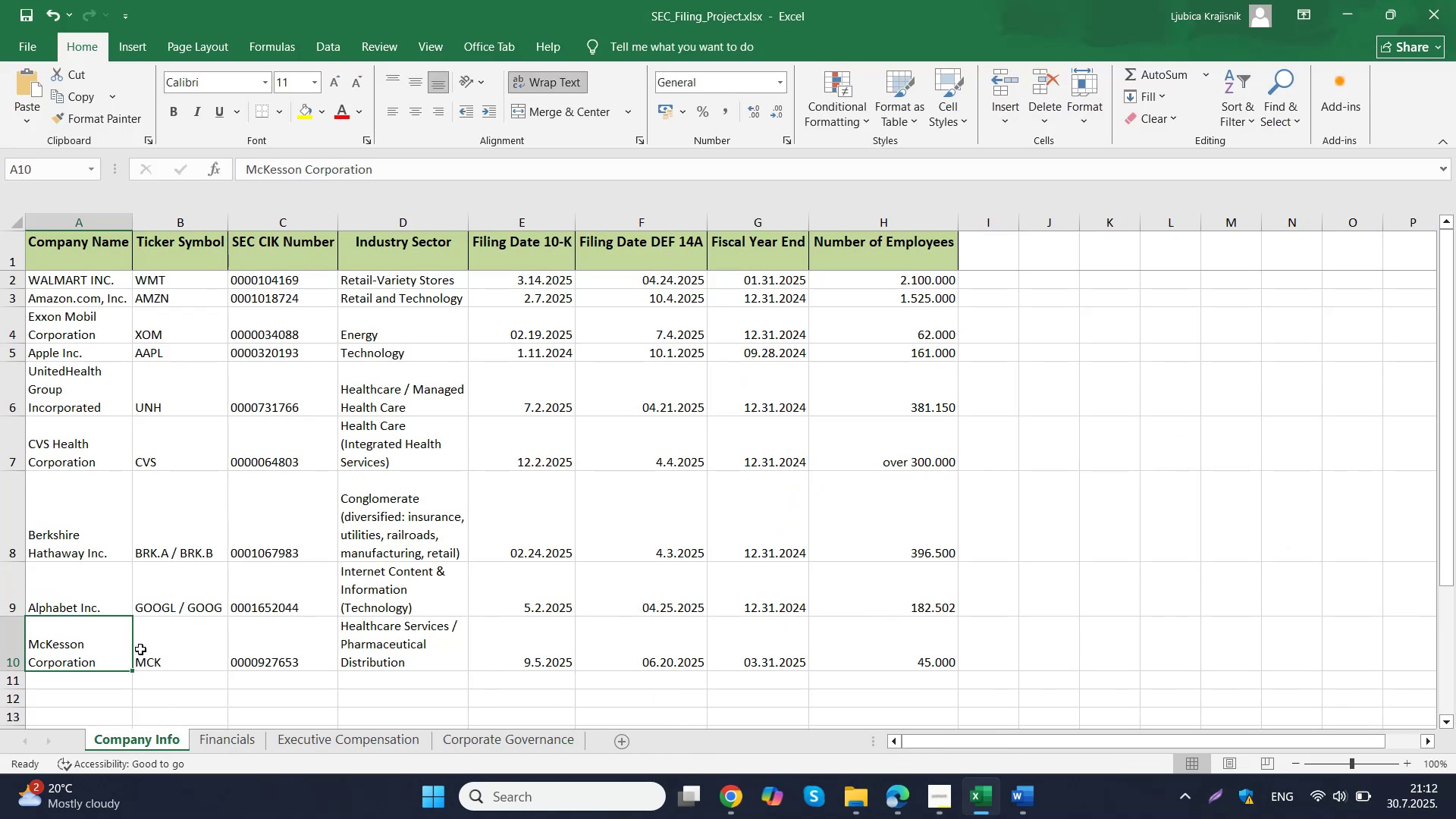 
key(Control+ControlLeft)
 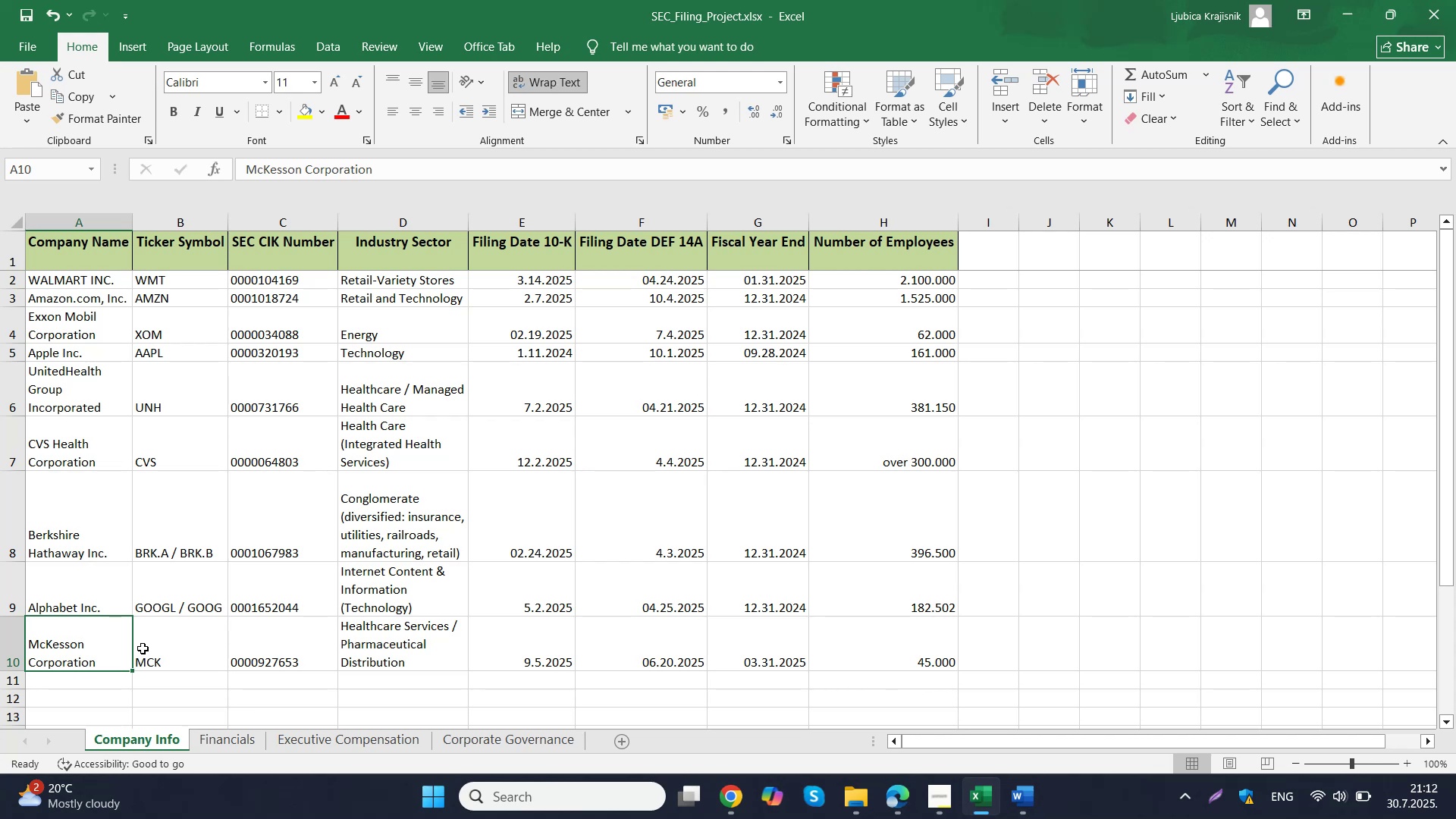 
left_click([198, 745])
 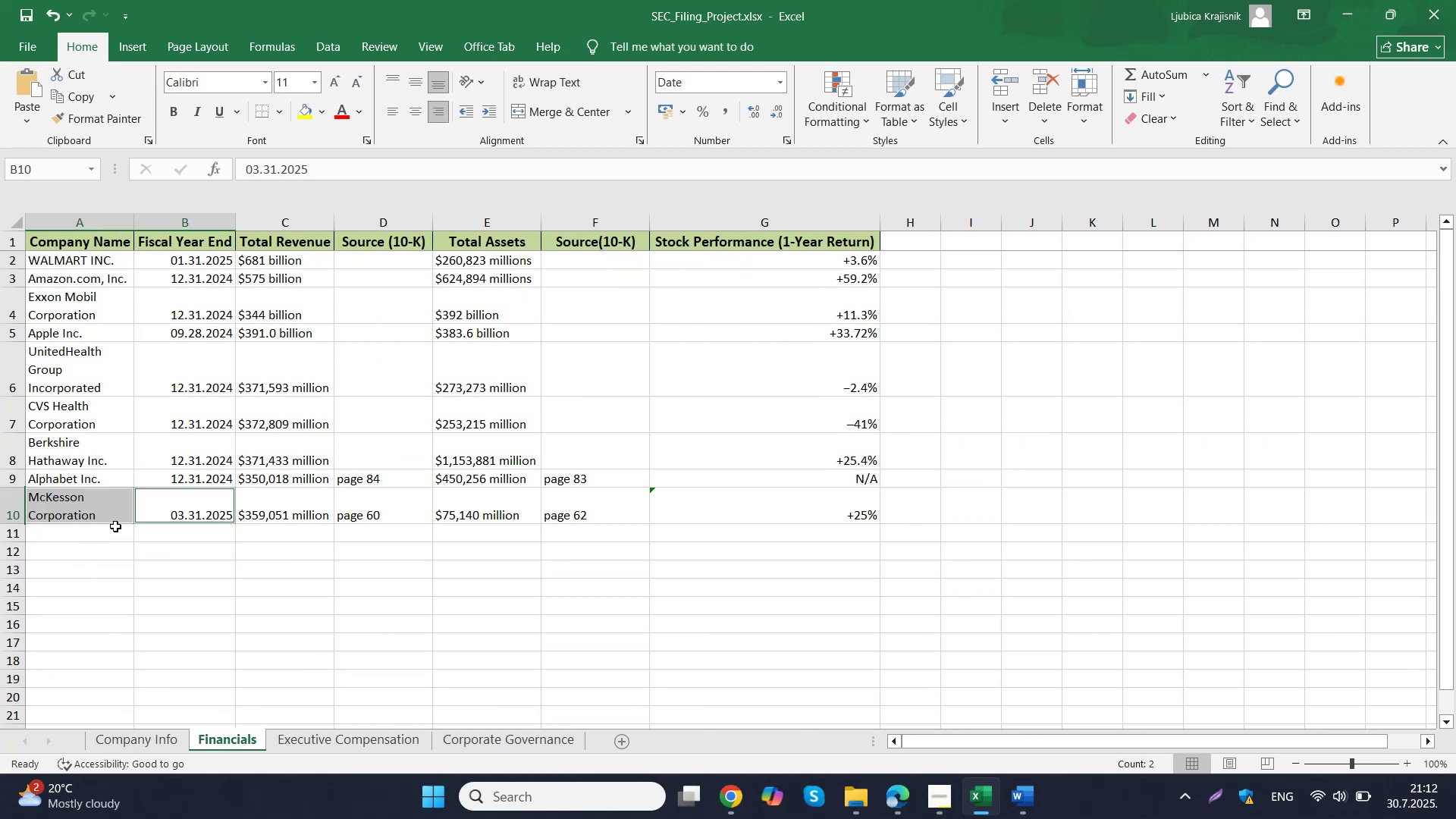 
left_click([108, 522])
 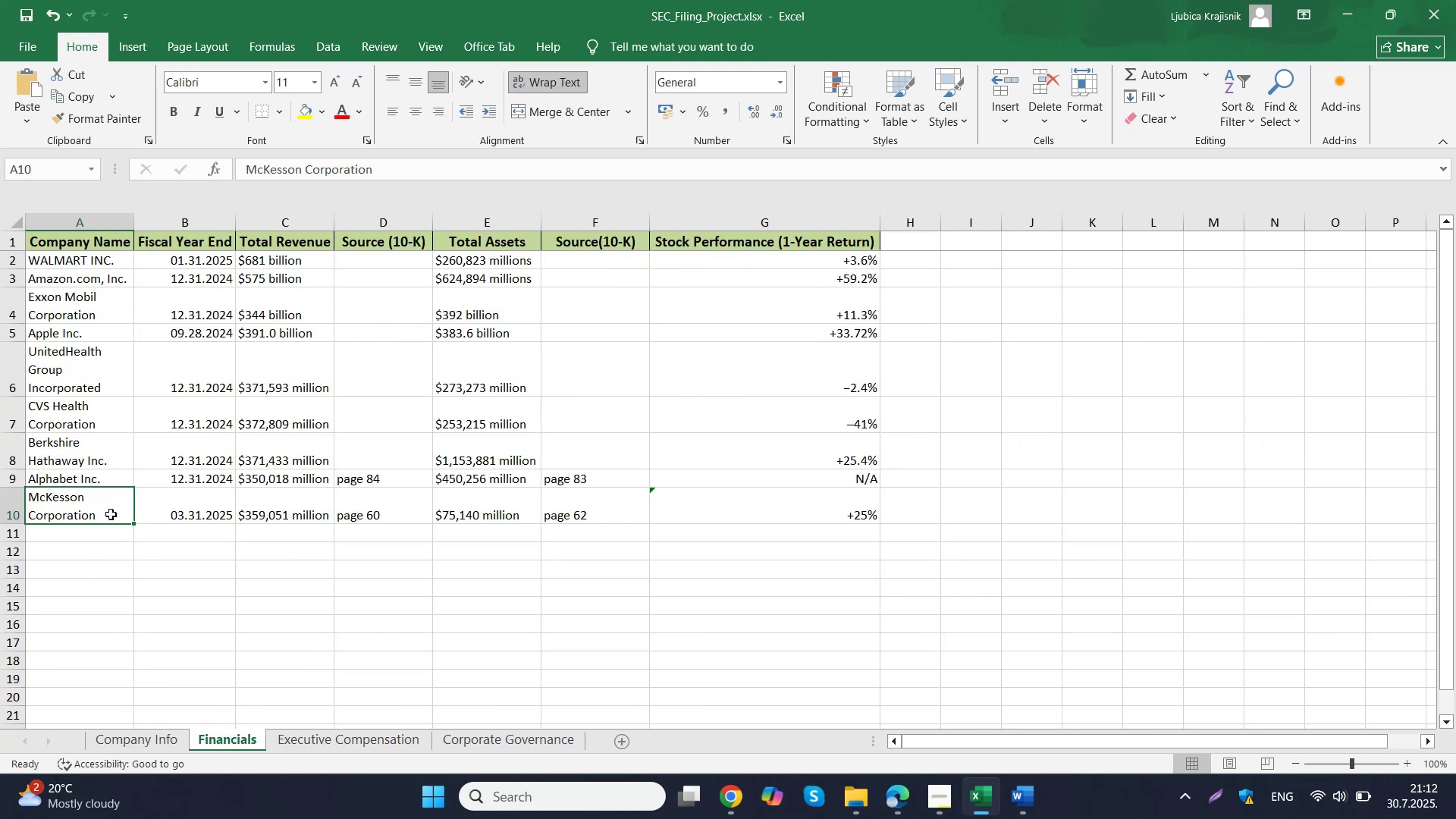 
hold_key(key=ControlLeft, duration=0.58)
left_click([231, 511])
 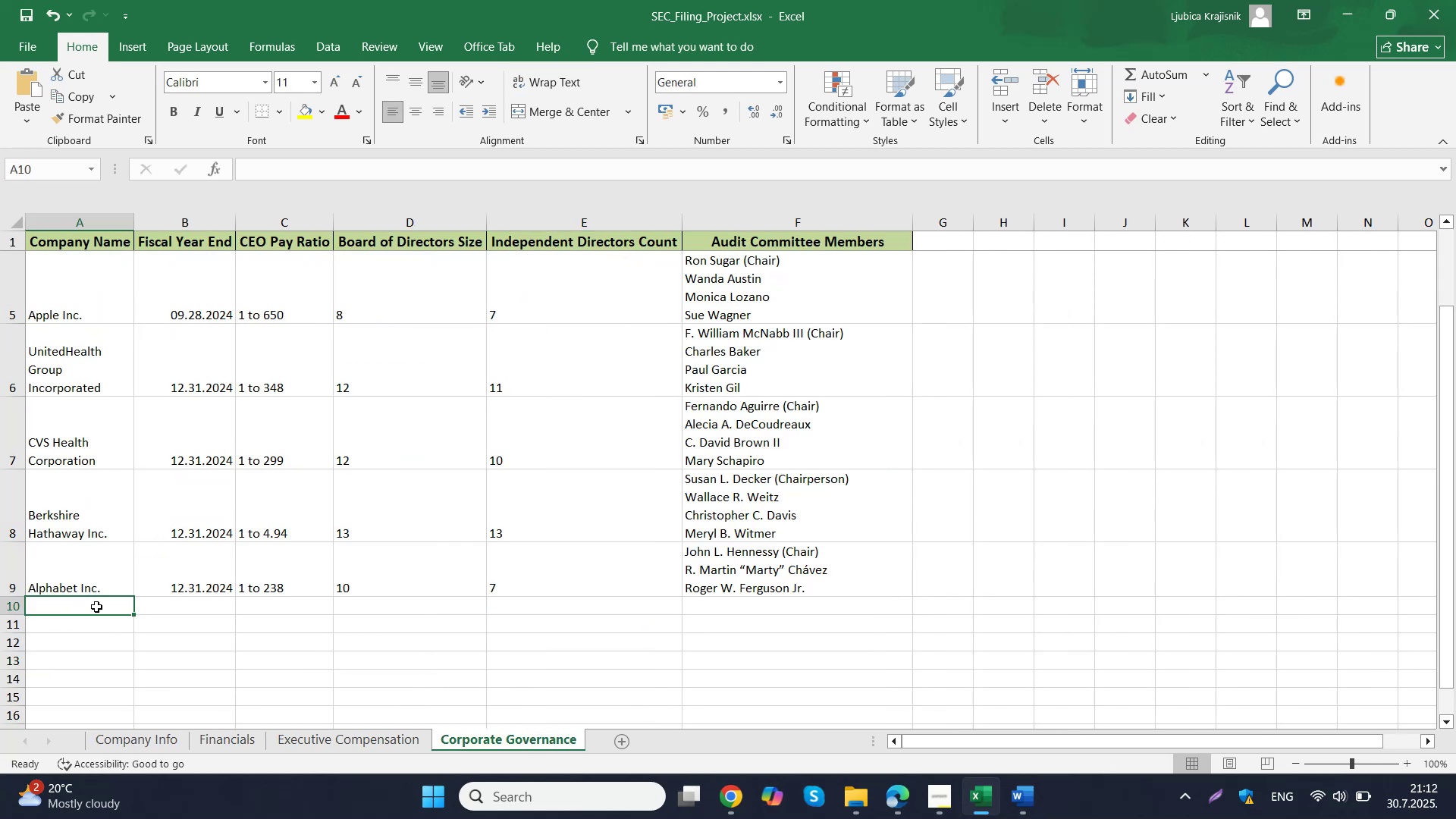 
key(Control+V)
 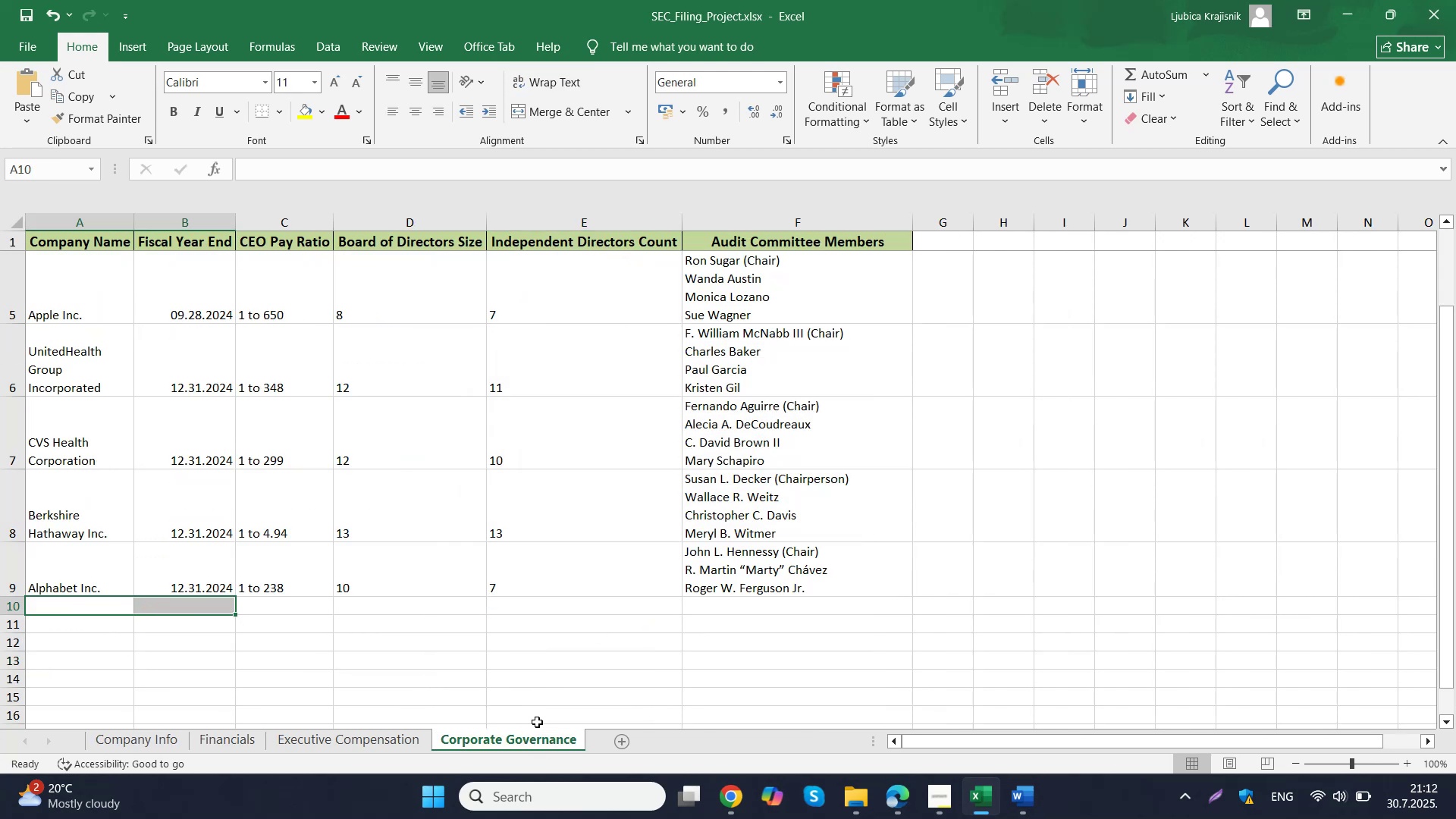 
left_click([419, 736])
 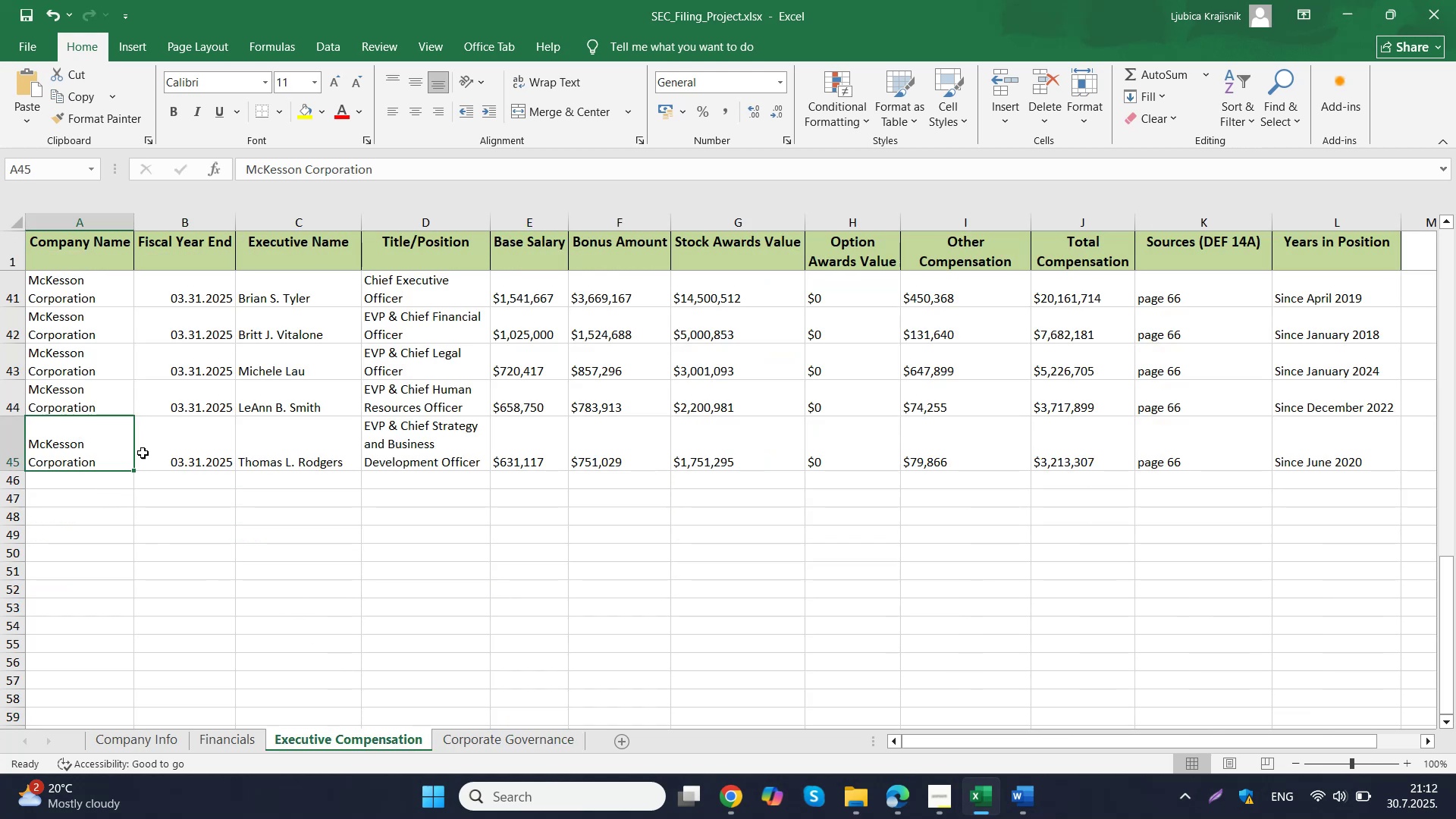 
key(Control+C)
 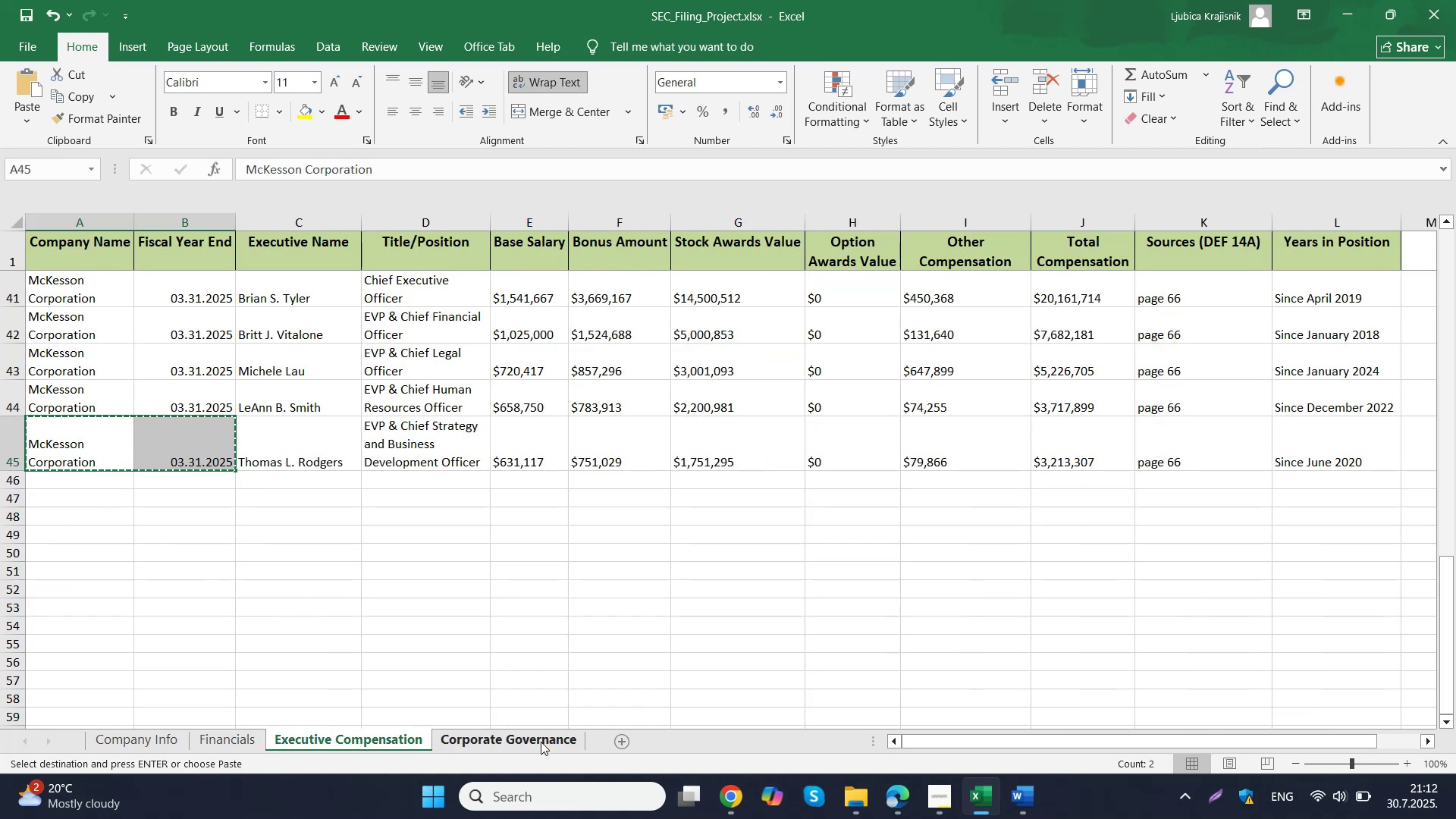 
left_click([537, 737])
 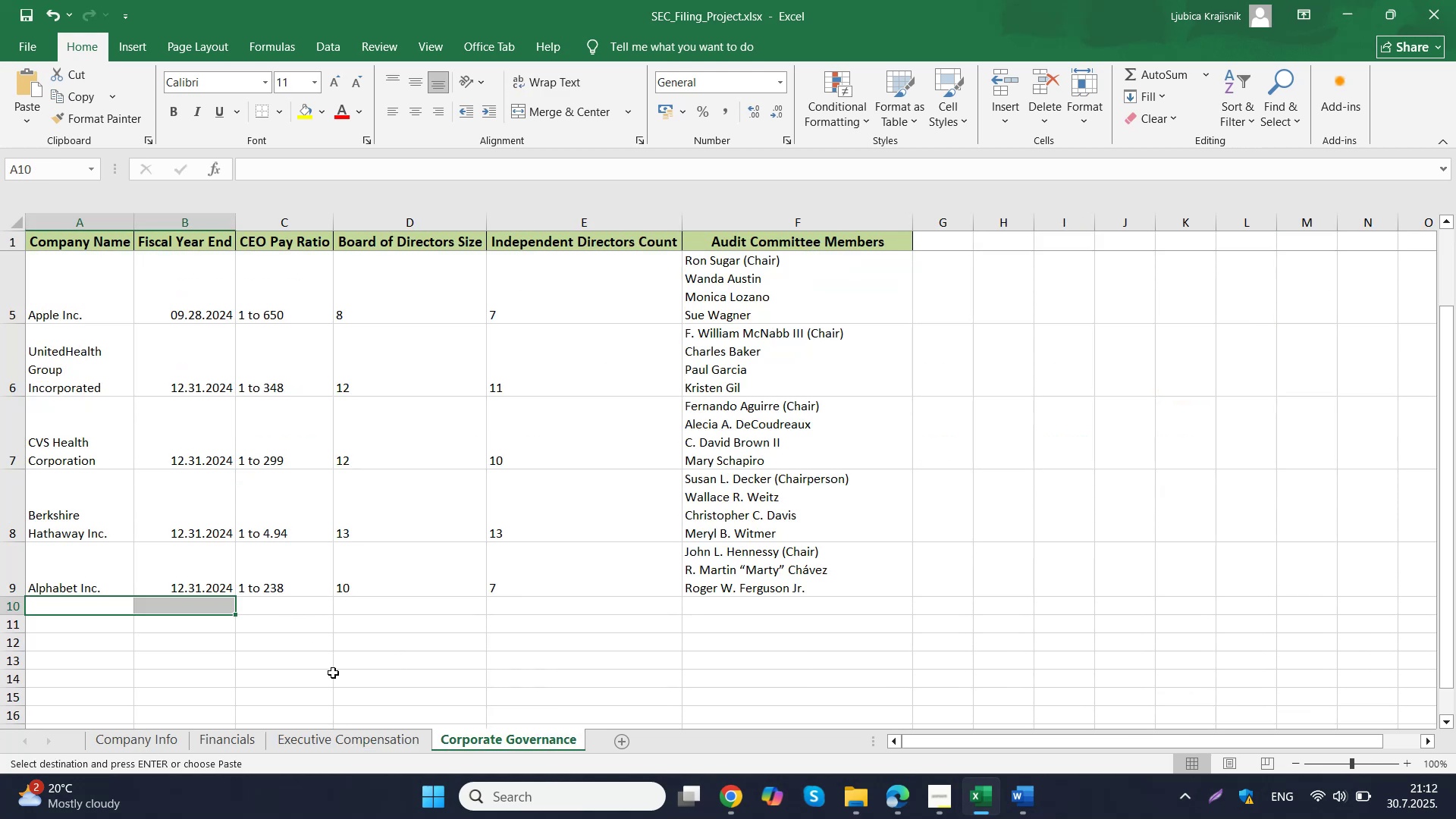 
key(Control+ControlLeft)
 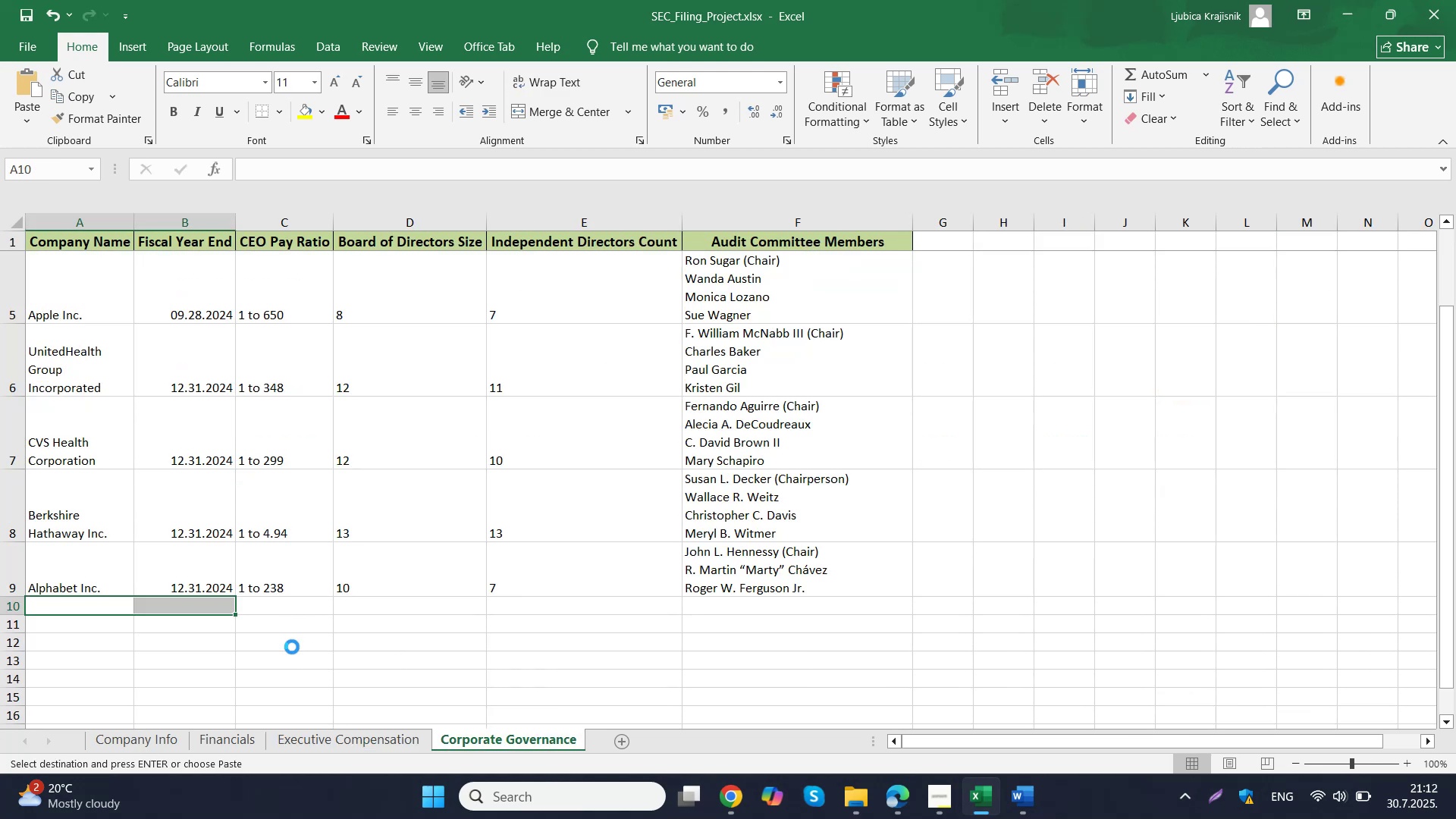 
key(Control+V)
 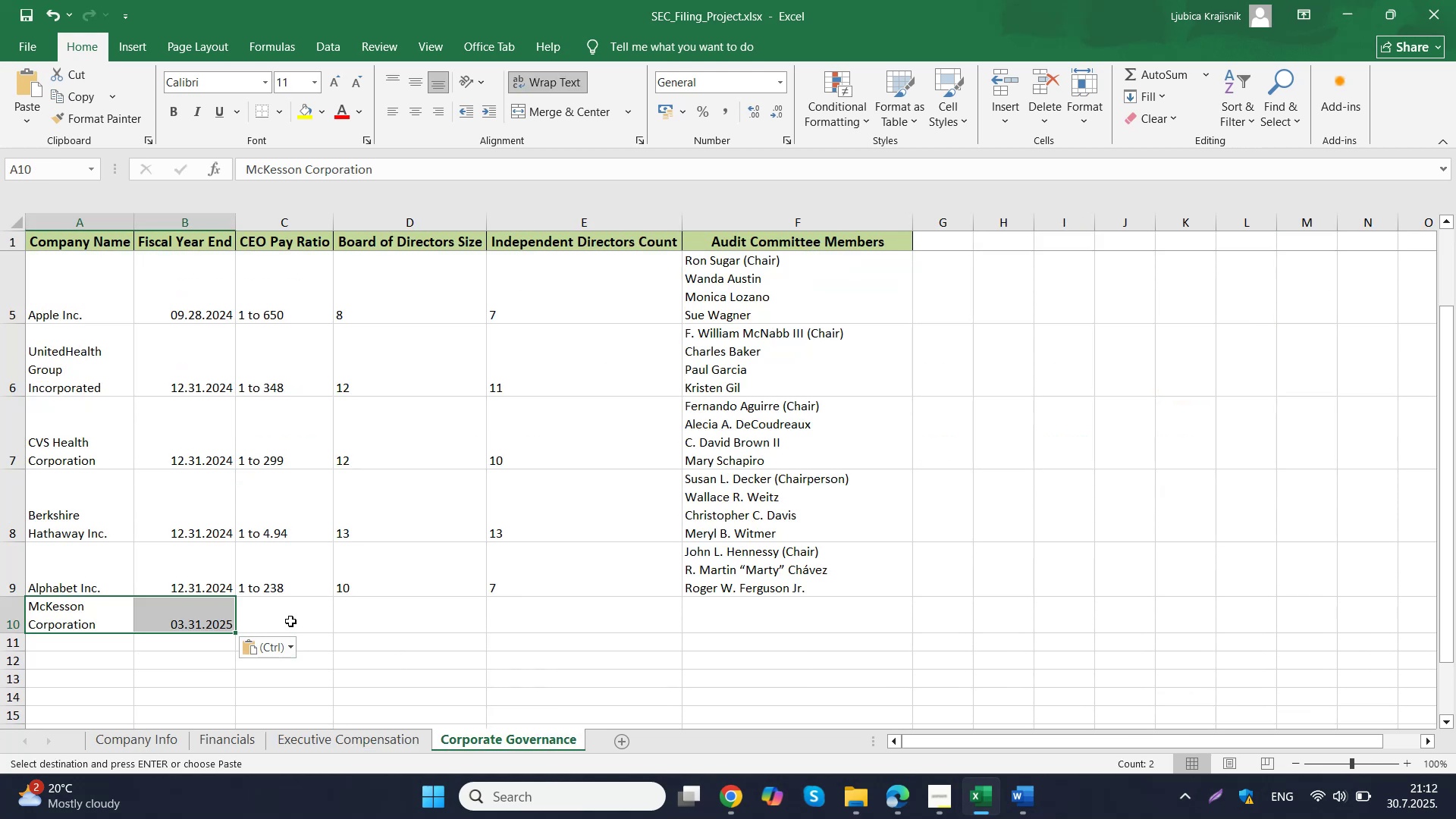 
left_click([290, 617])
 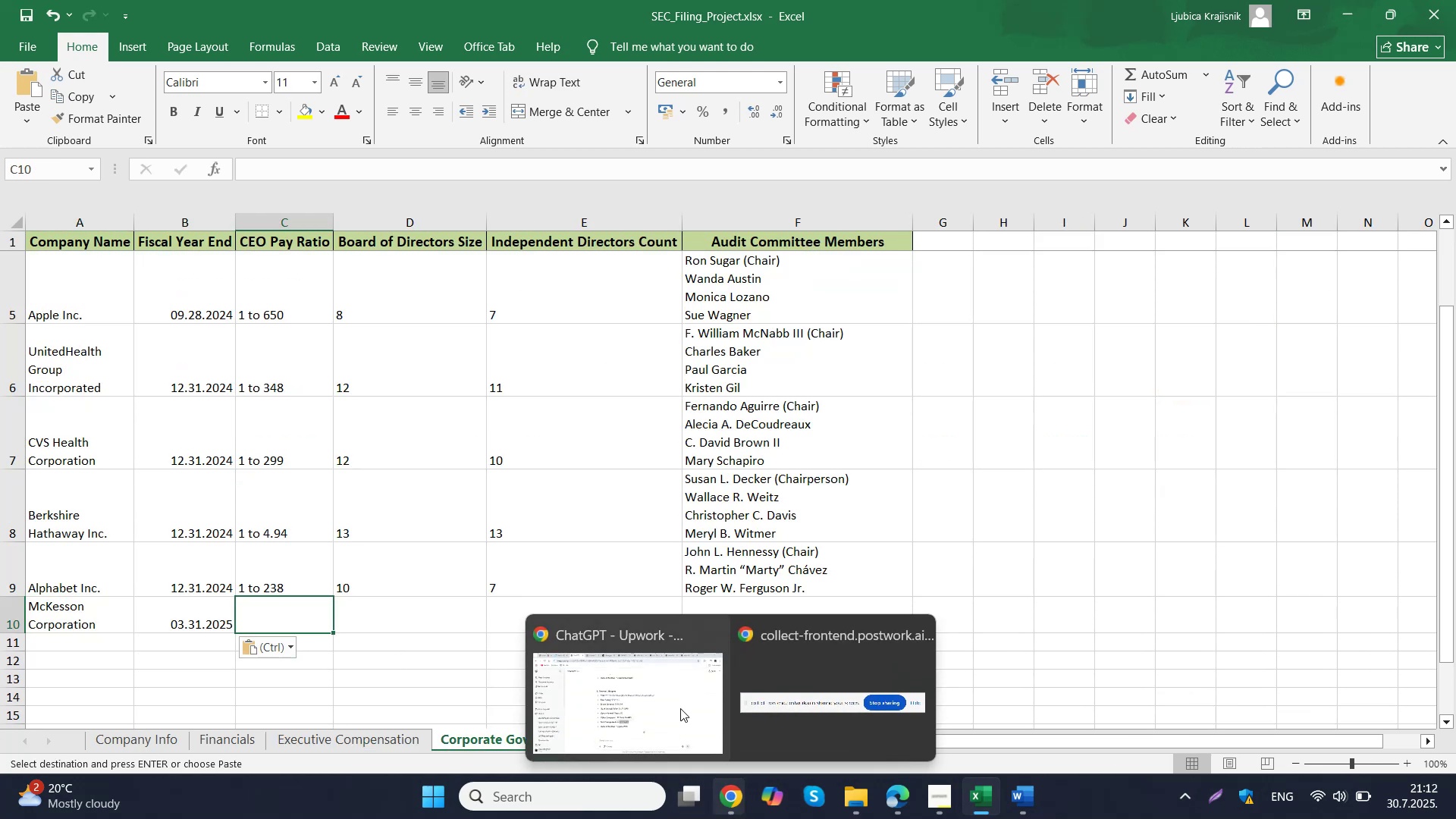 
scroll: coordinate [686, 587], scroll_direction: up, amount: 21.0
 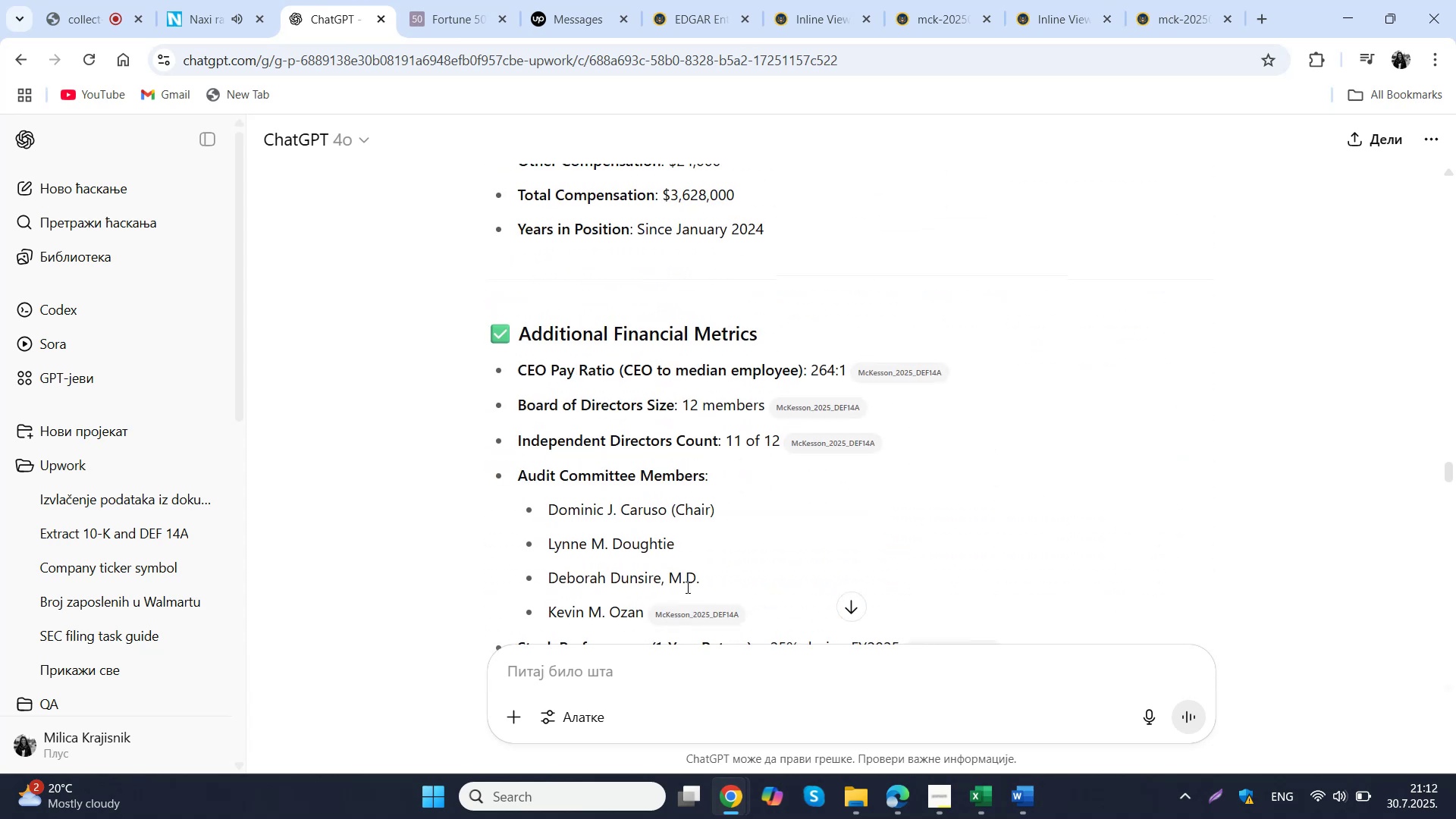 
scroll: coordinate [686, 587], scroll_direction: down, amount: 1.0
 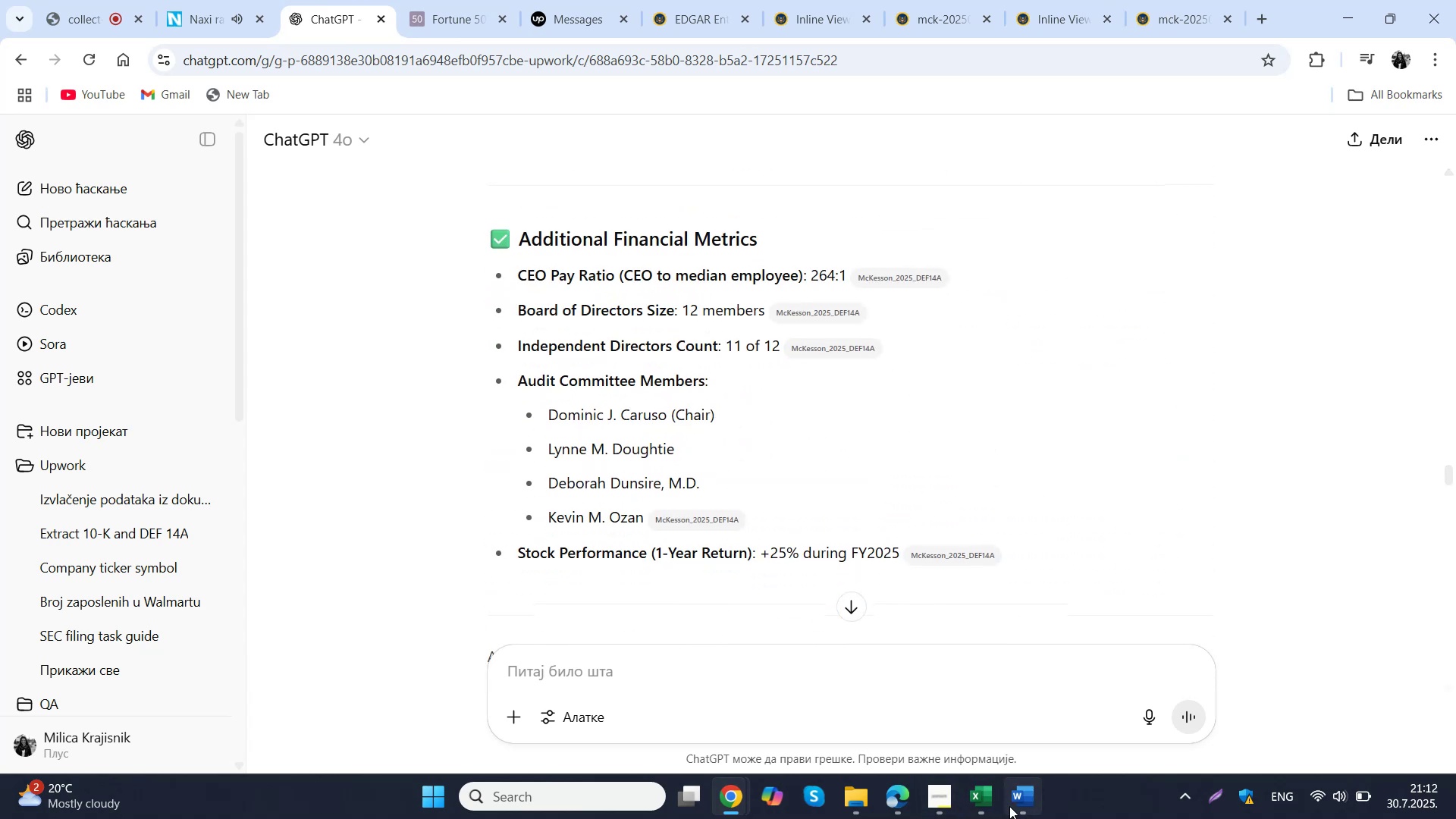 
left_click([983, 803])
 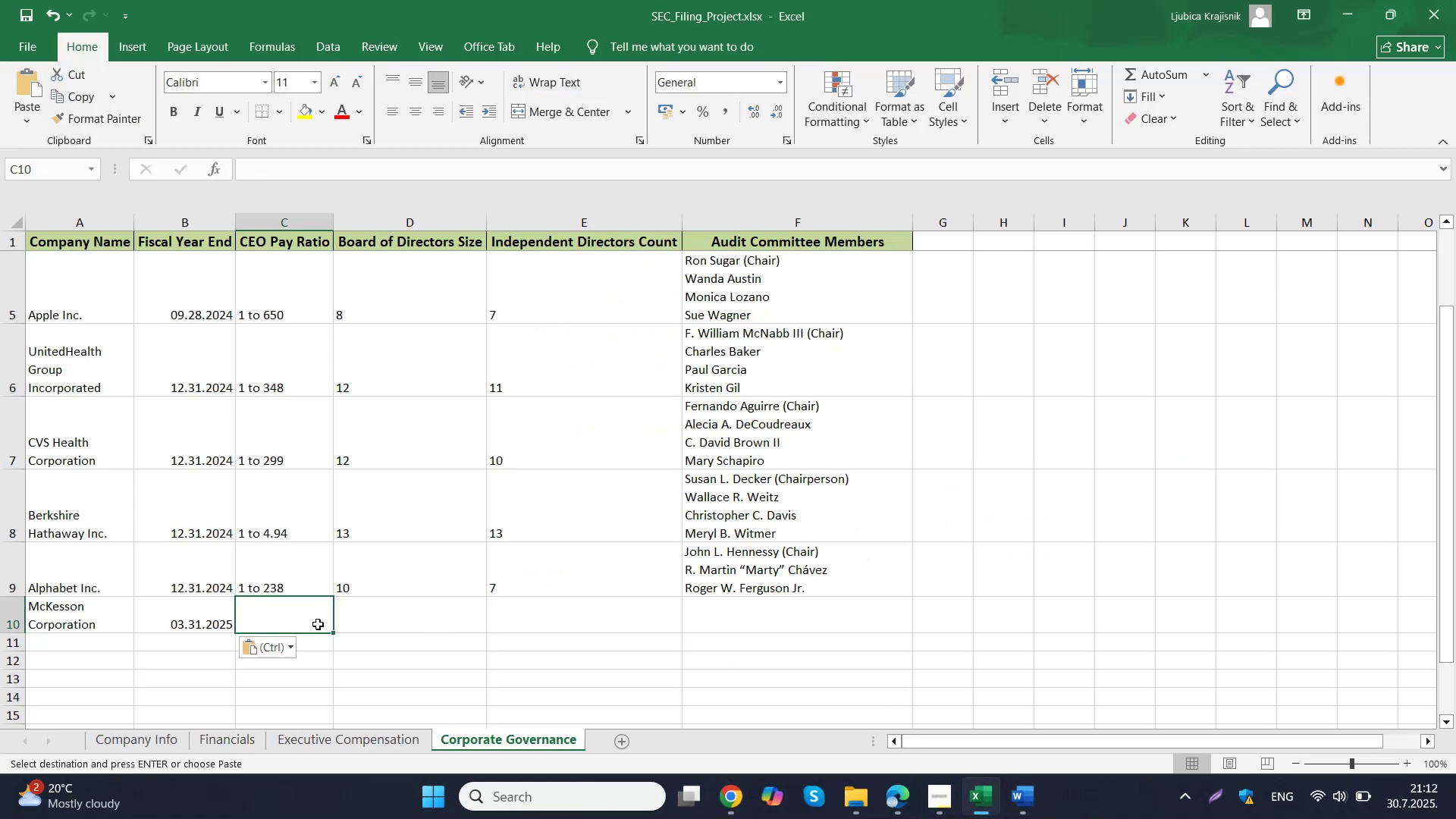 
type(1 to 364)
key(Tab)
 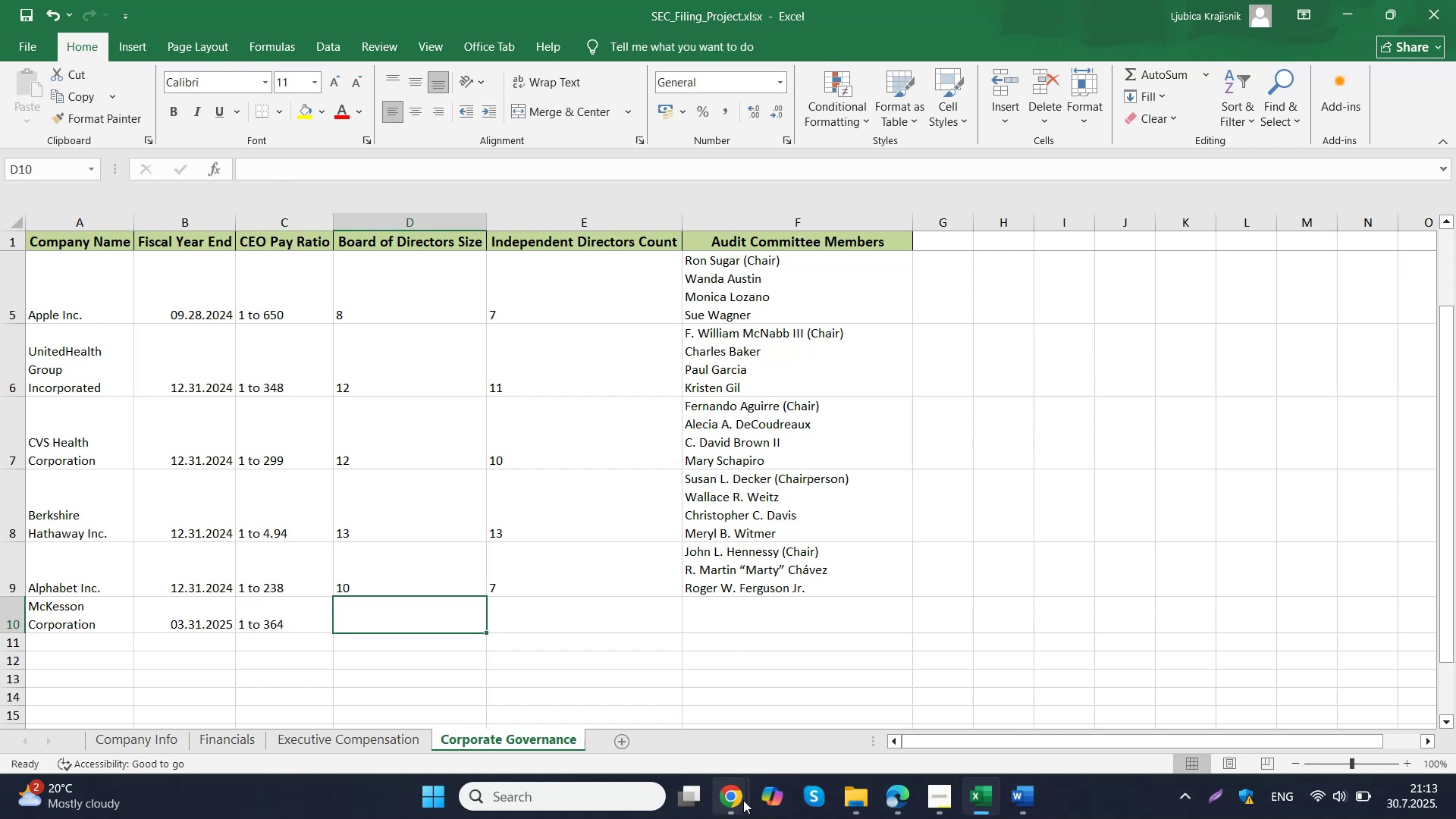 
left_click([665, 707])
 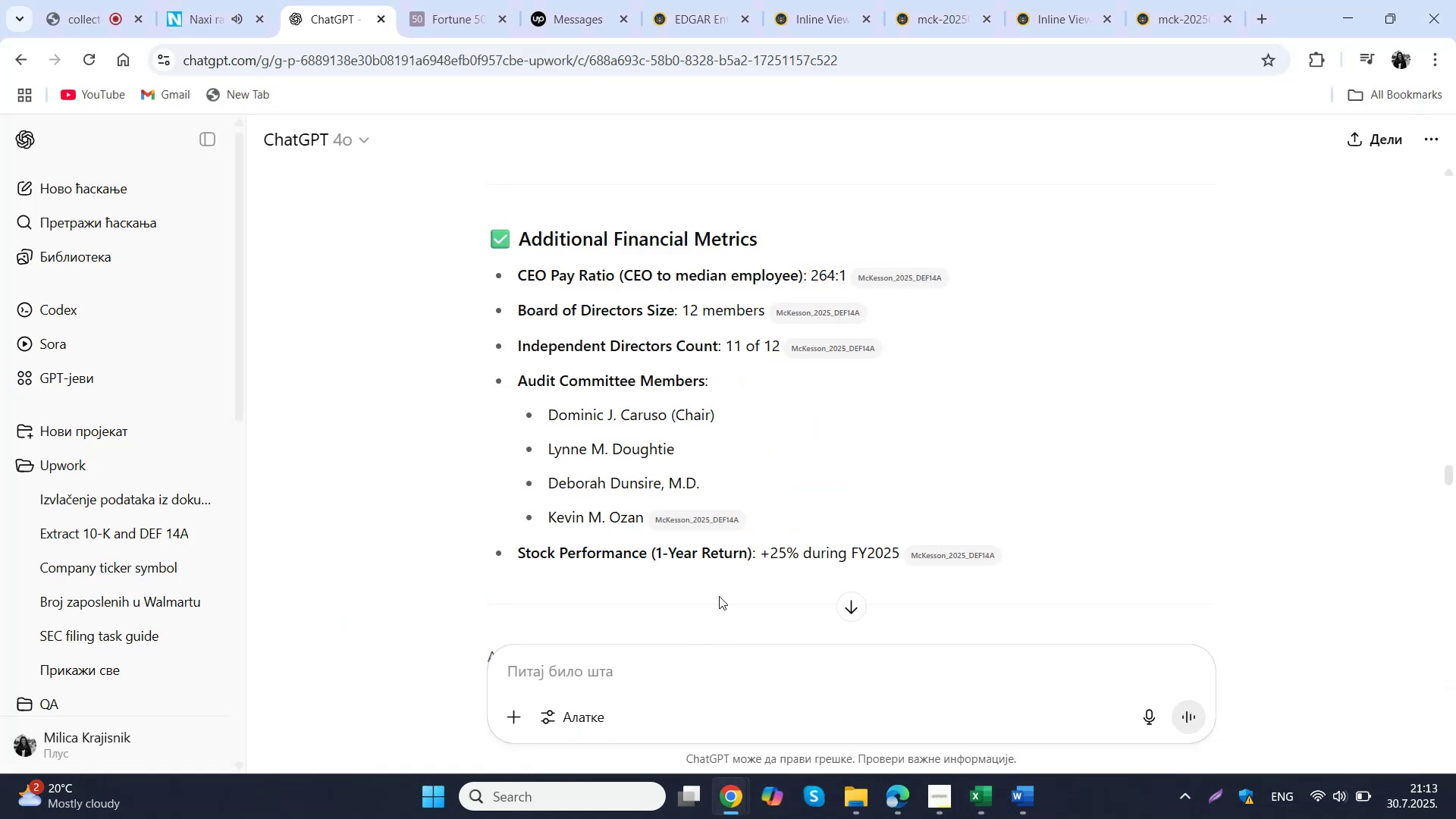 
left_click([973, 799])
 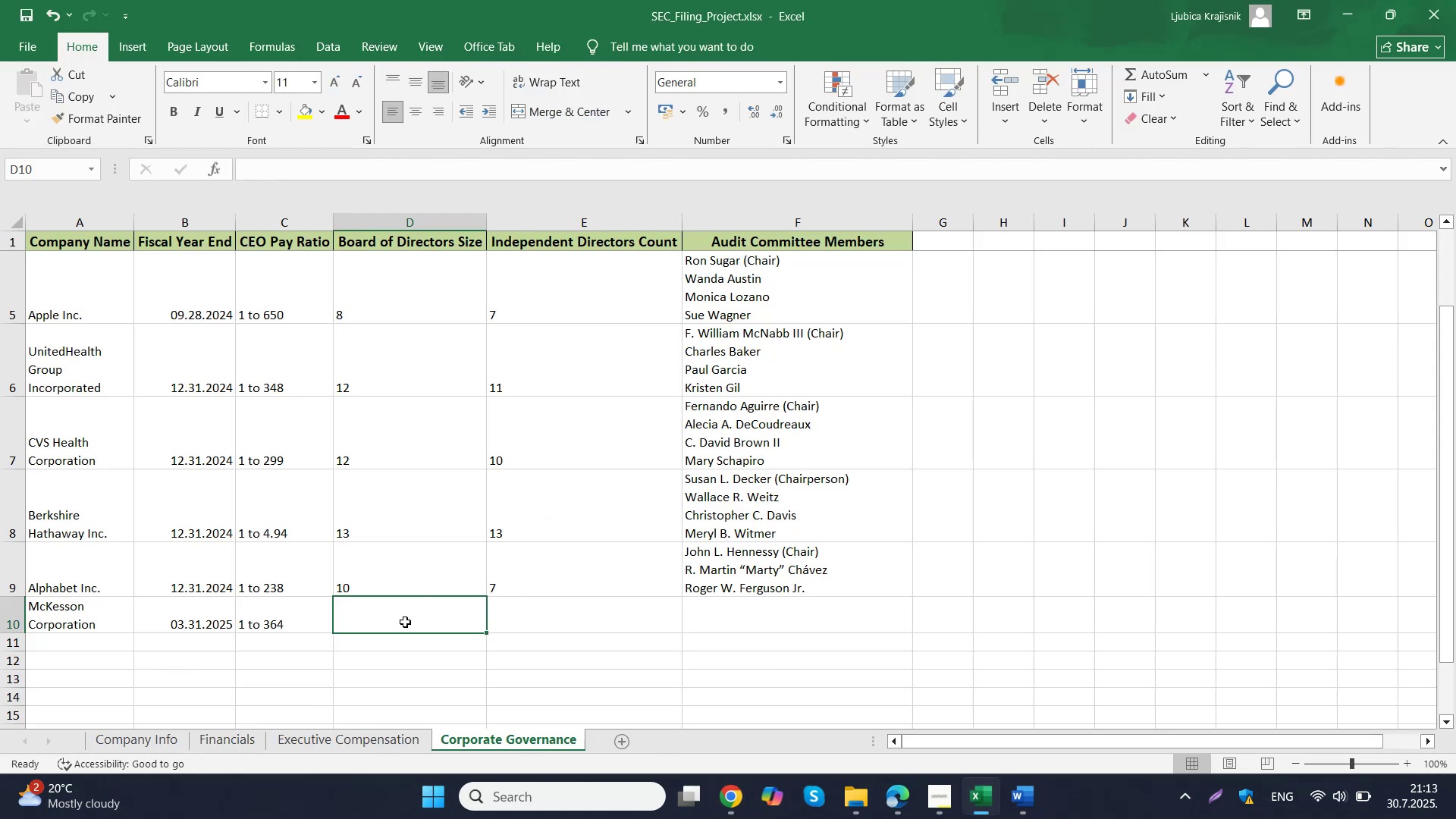 
type(12)
key(Tab)
type(11)
 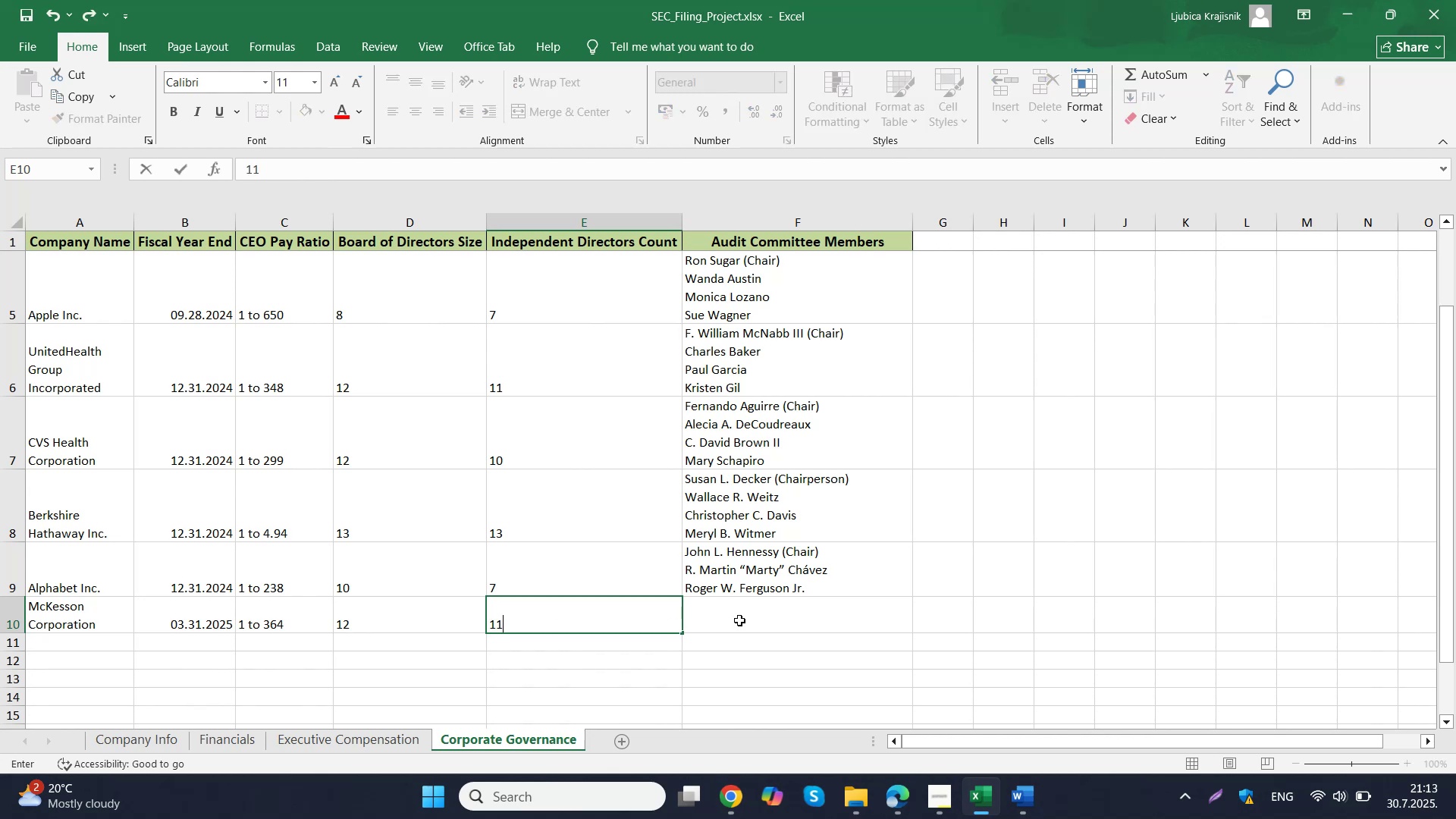 
left_click([739, 620])
 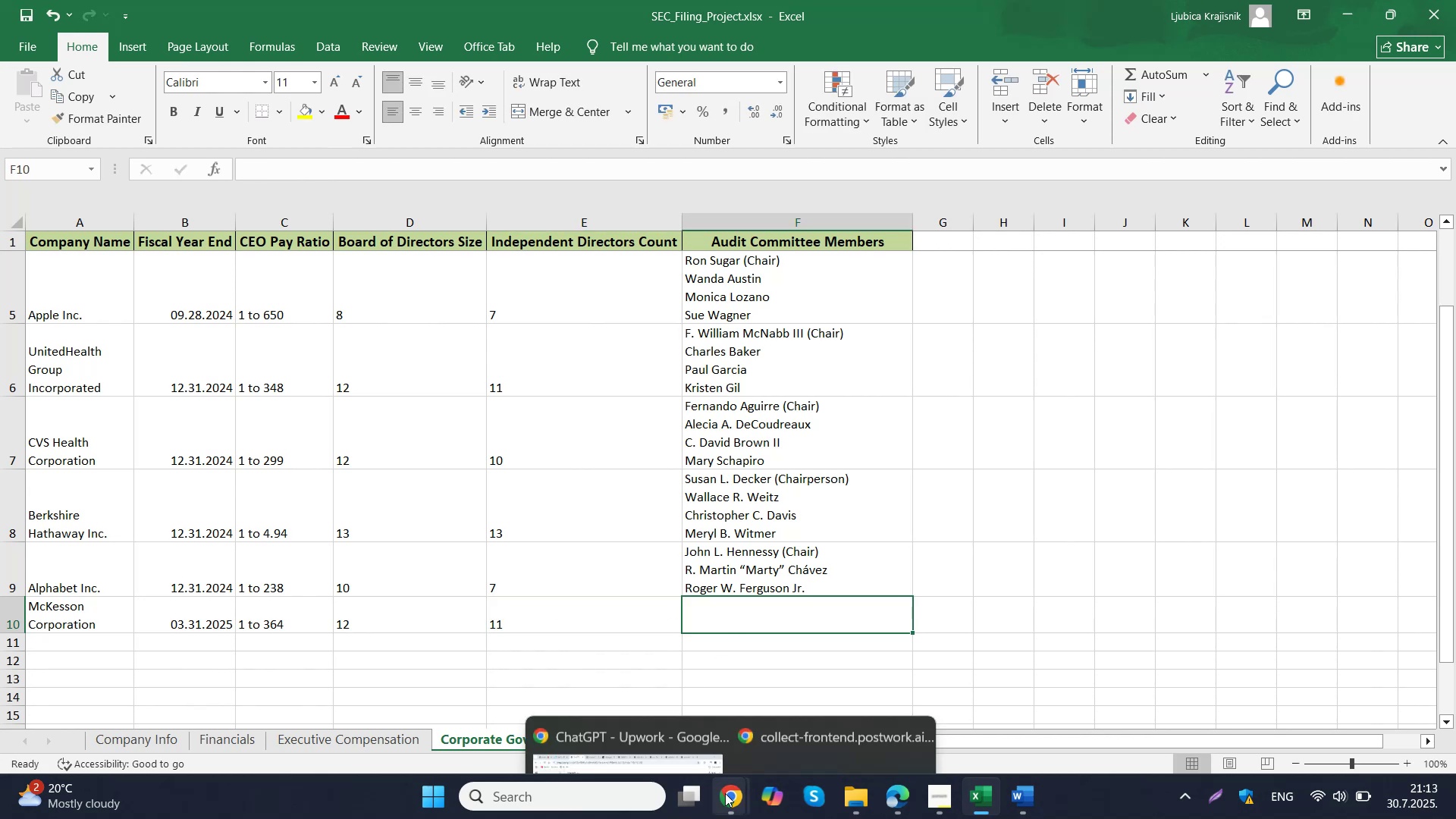 
left_click([652, 691])
 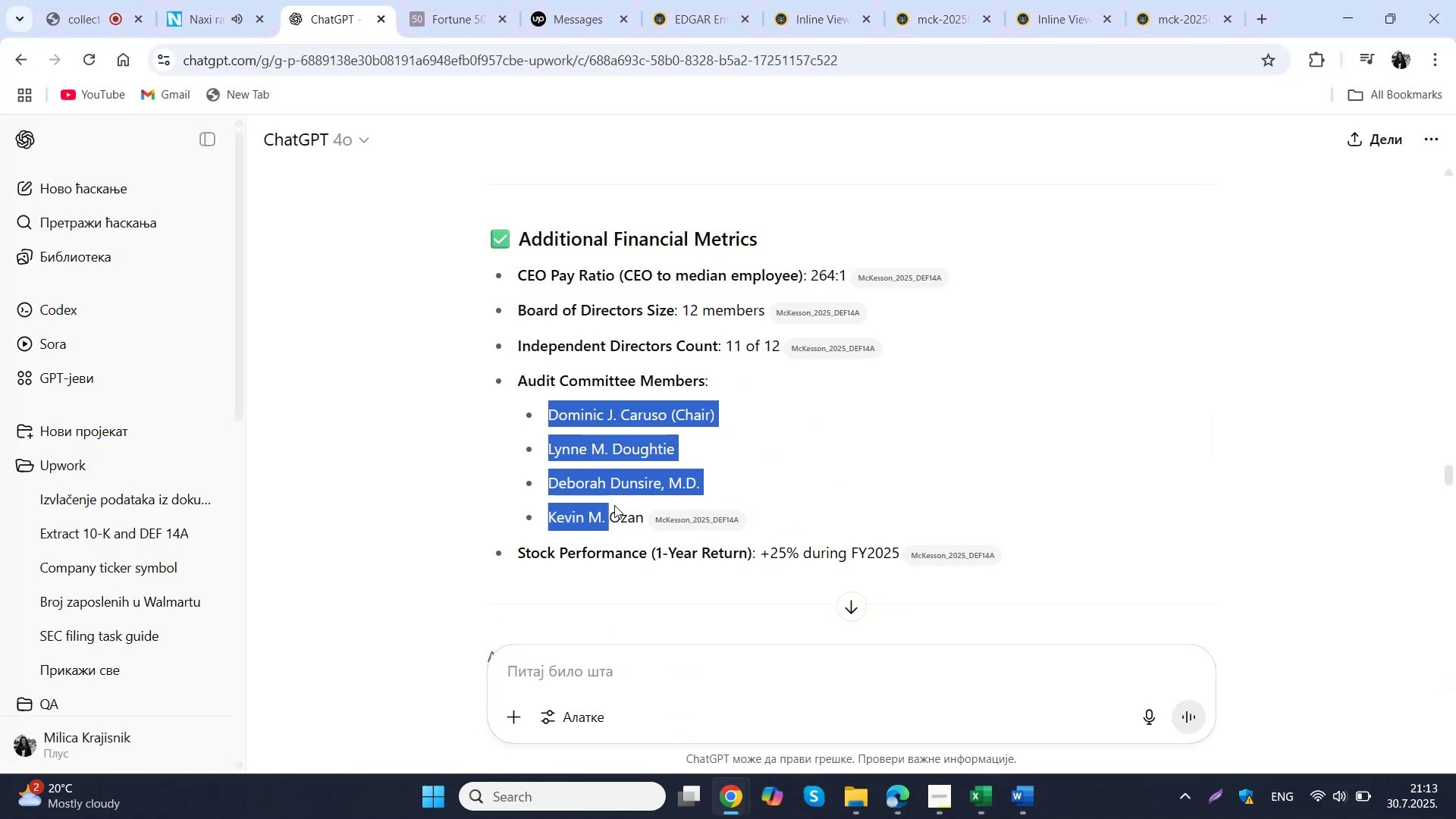 
key(Control+C)
 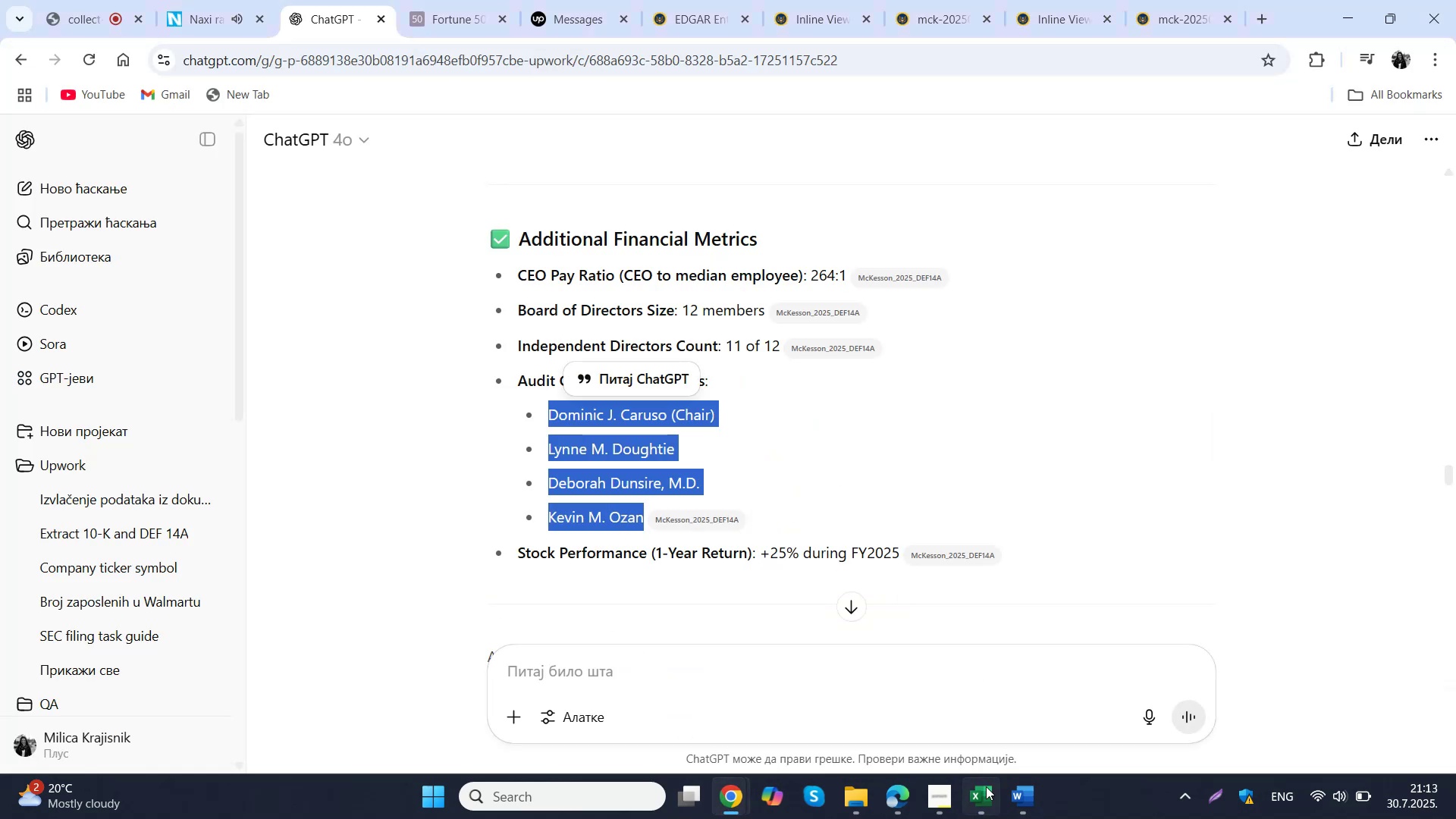 
left_click([987, 814])
 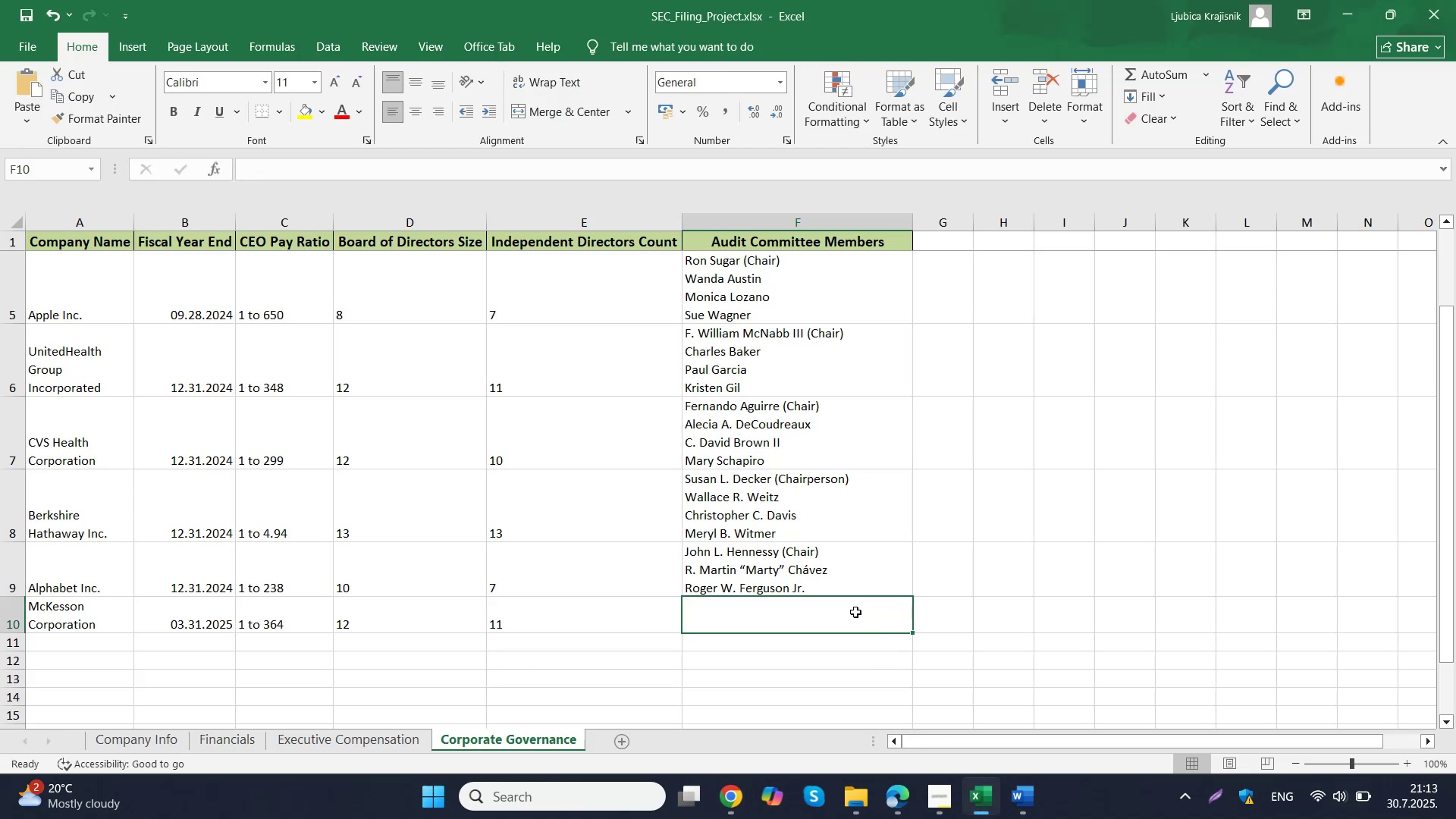 
left_click([855, 613])
 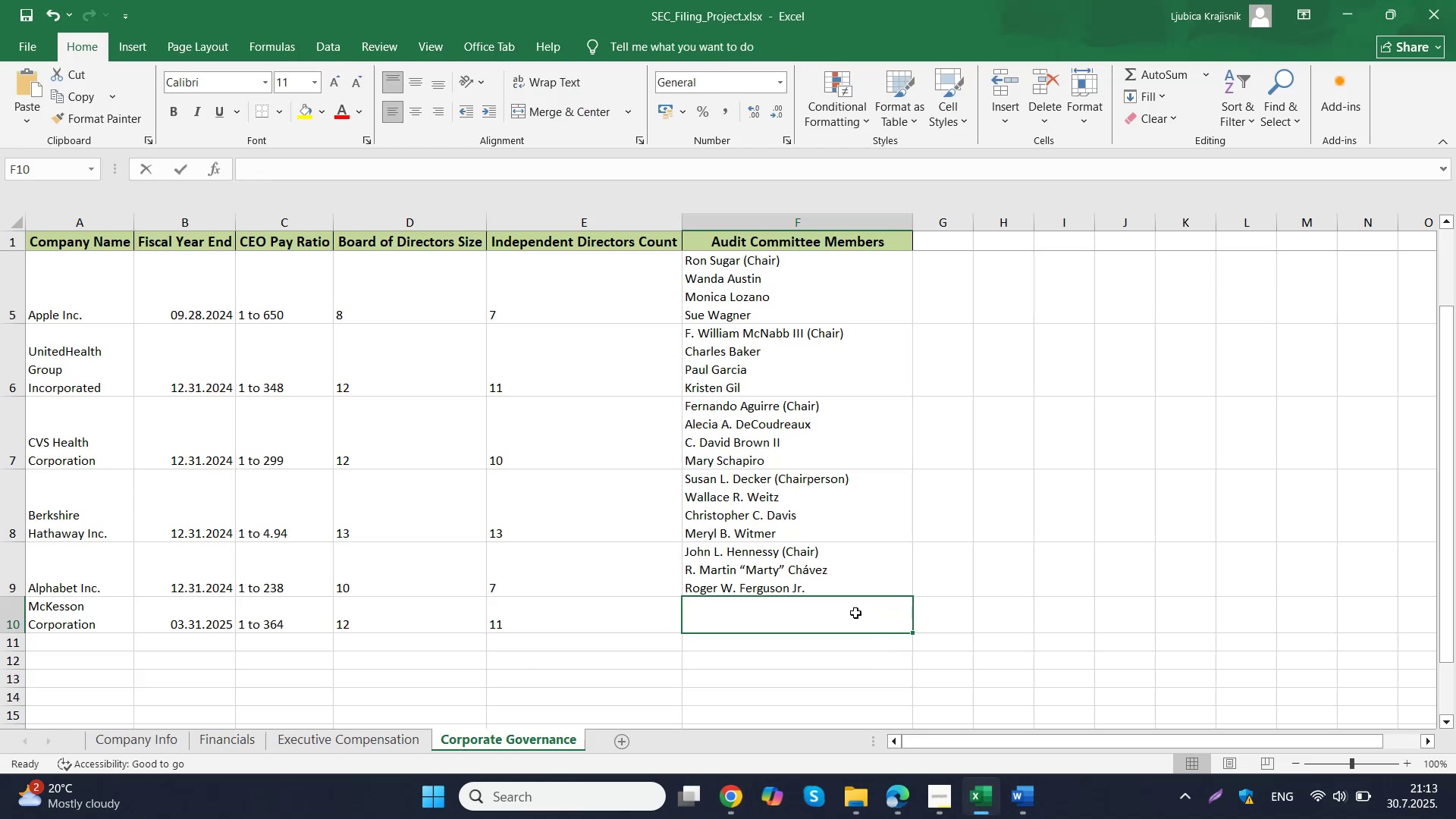 
double_click([855, 613])
 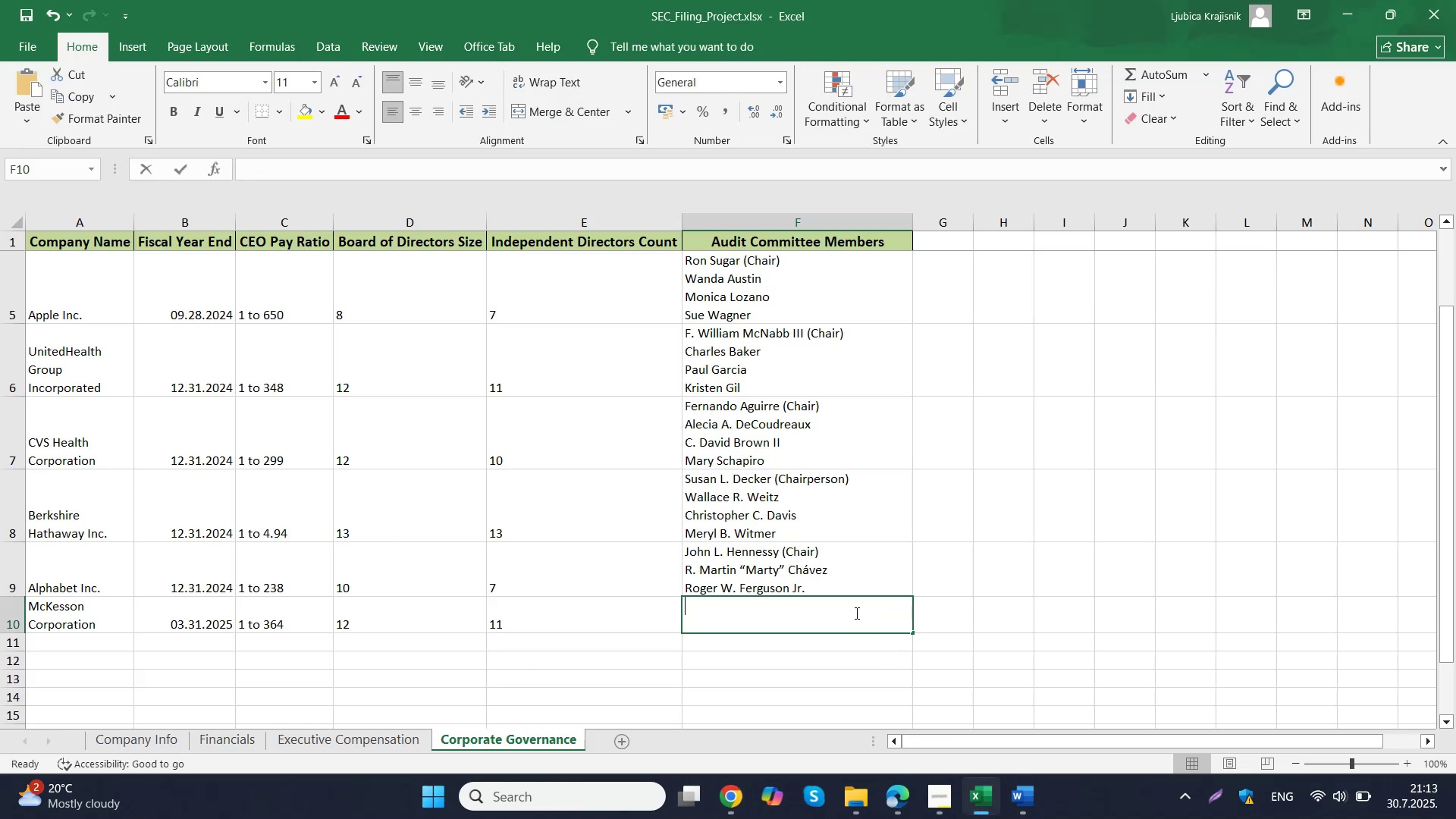 
key(Control+ControlLeft)
 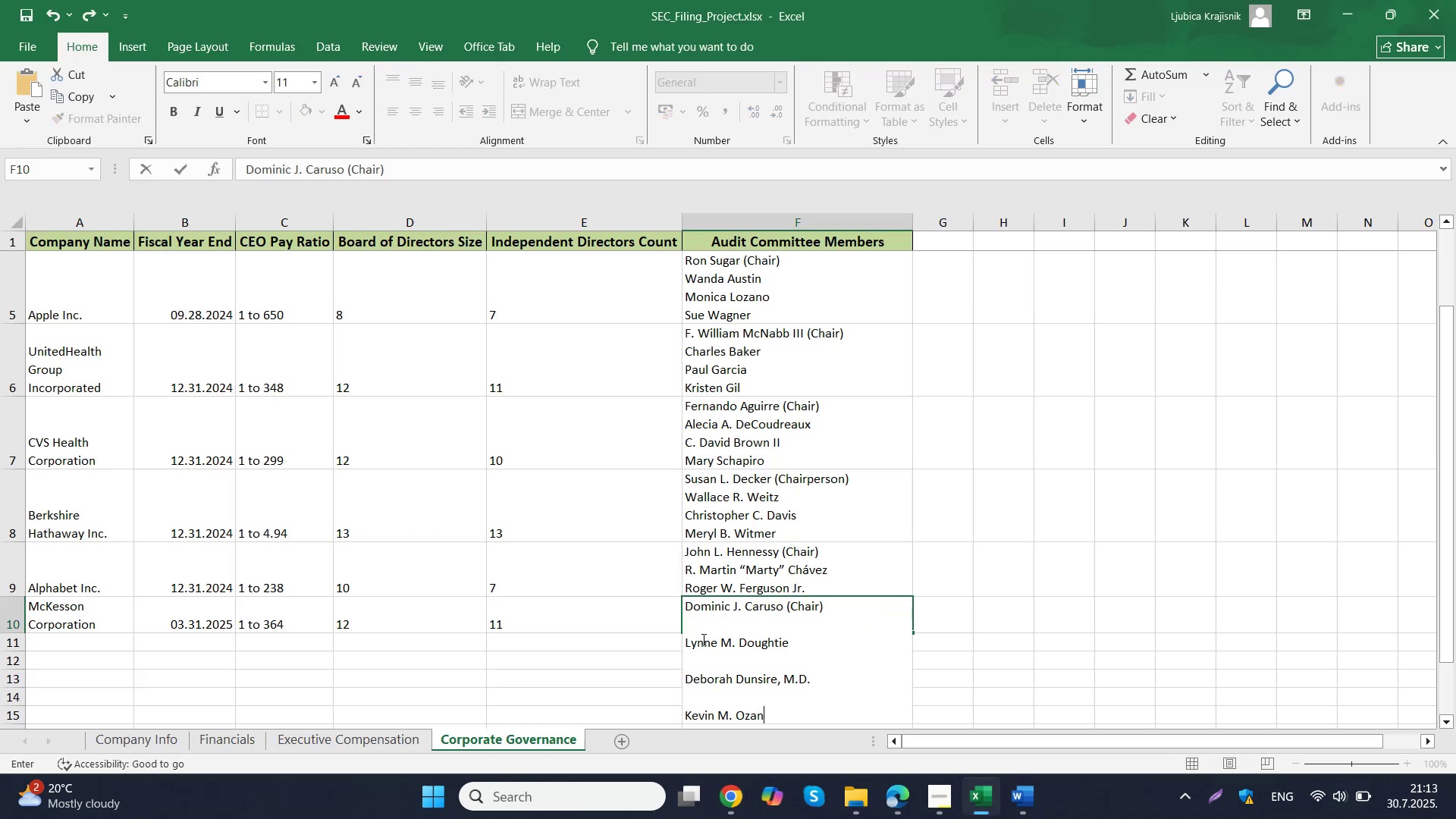 
key(Control+V)
 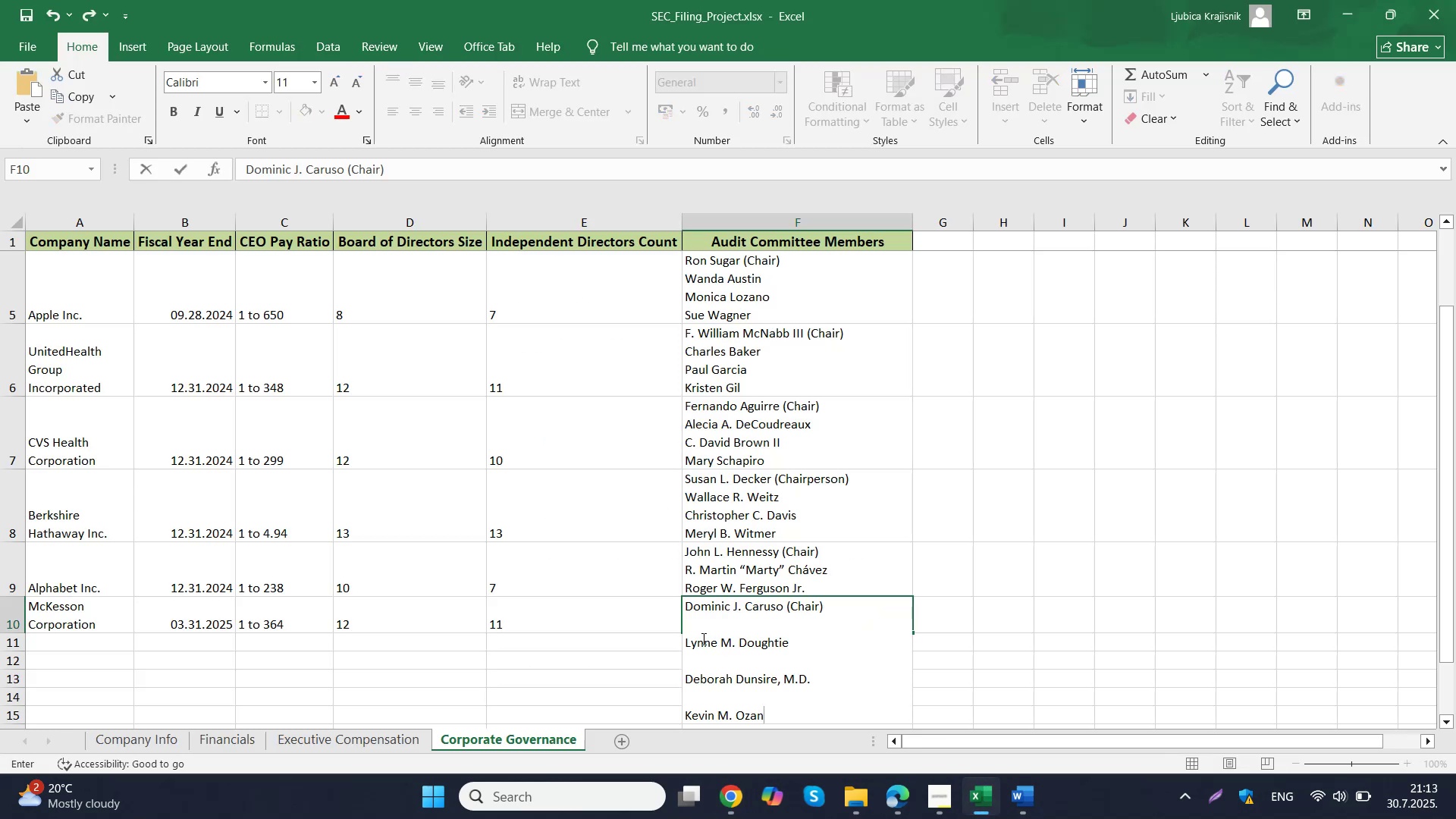 
left_click([711, 624])
 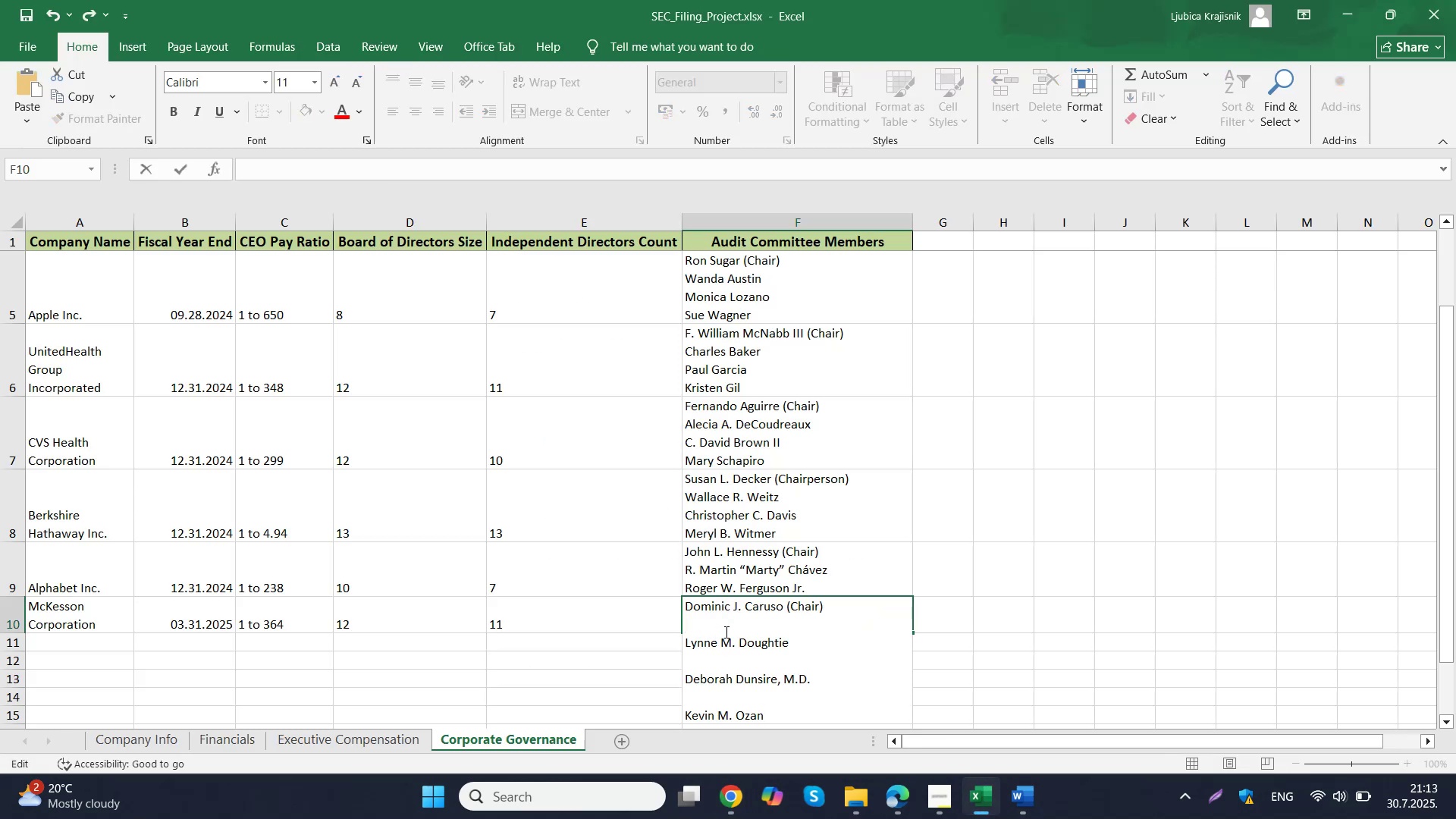 
key(Delete)
 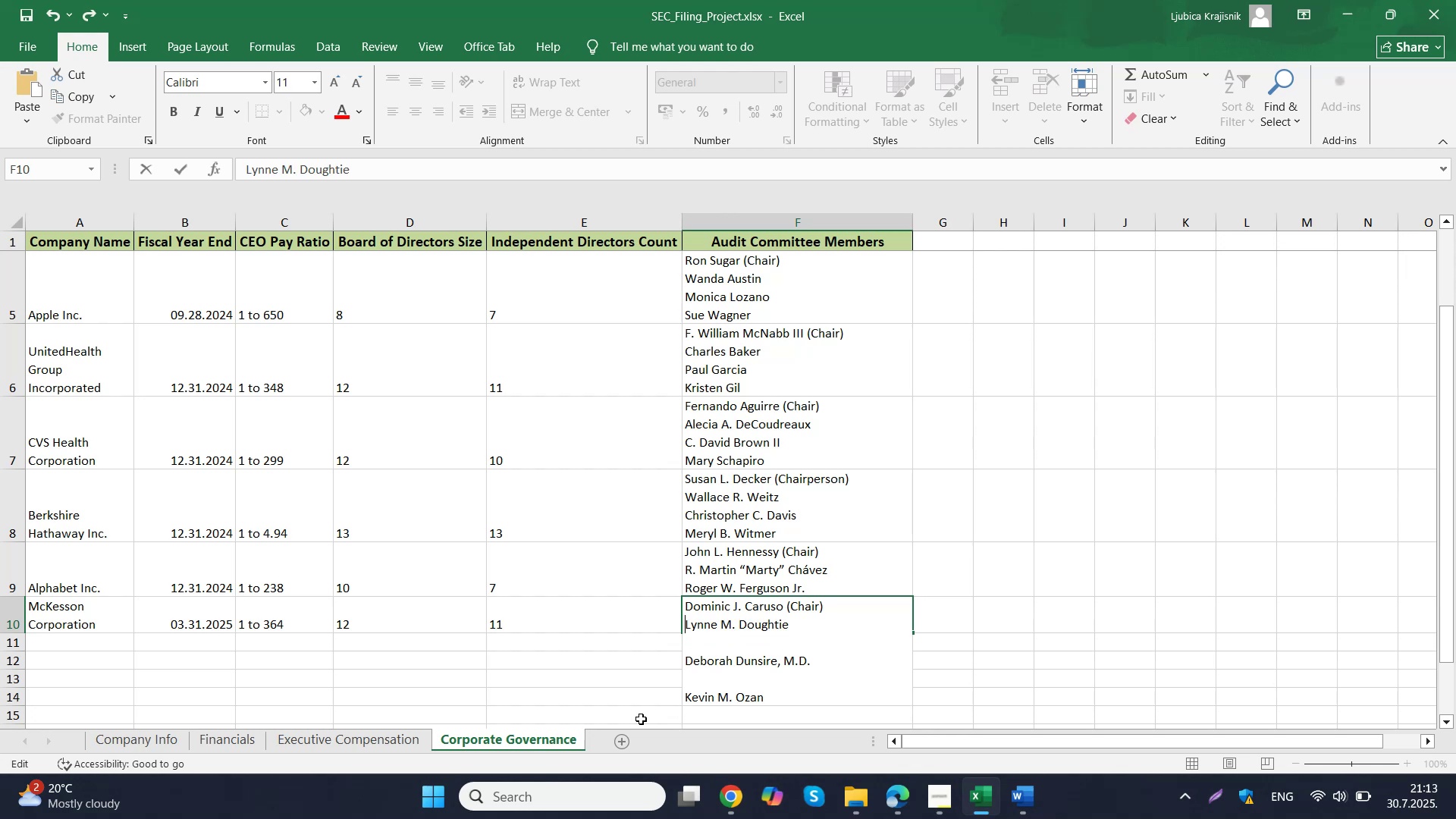 
key(ArrowDown)
 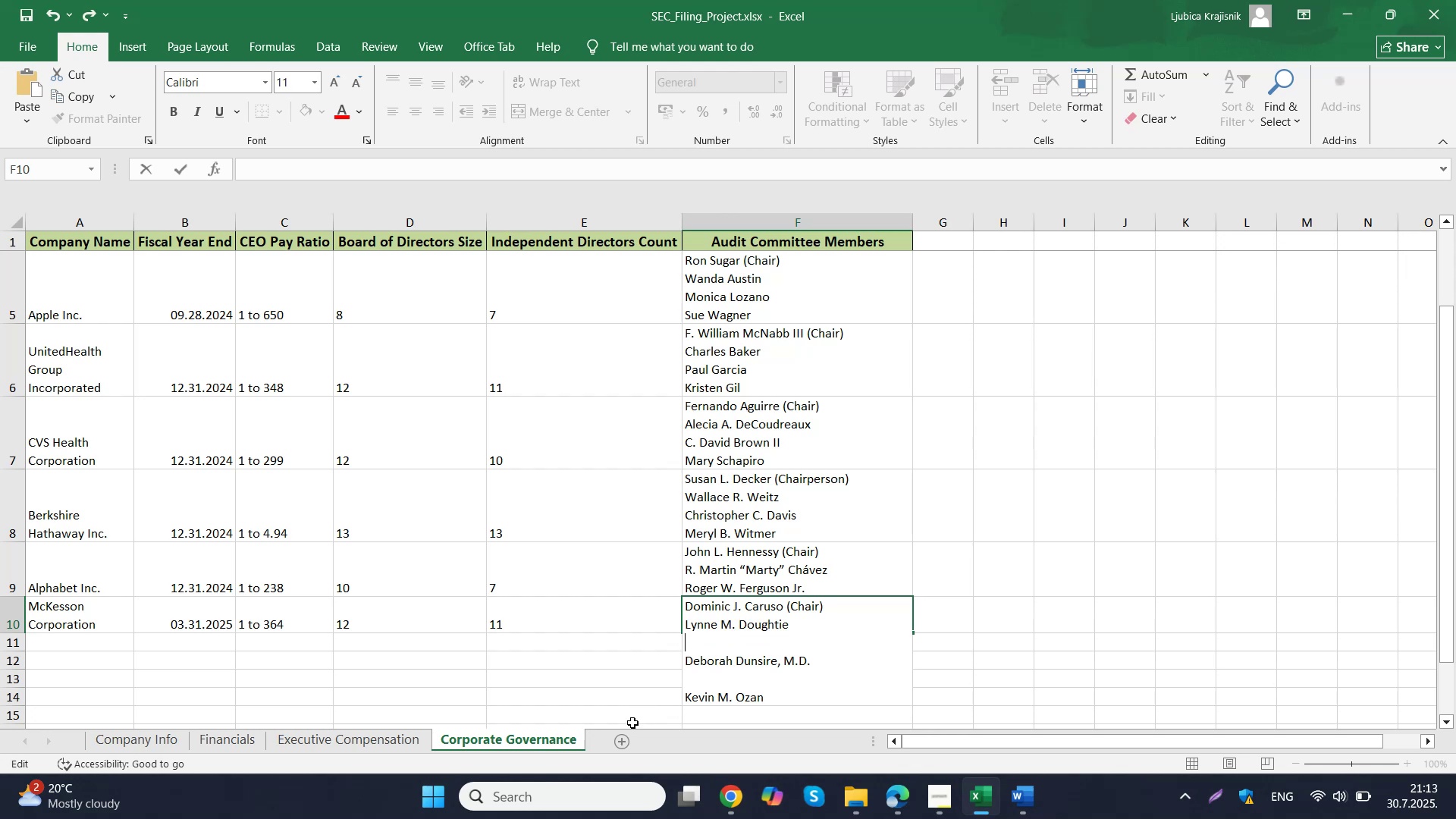 
key(Delete)
 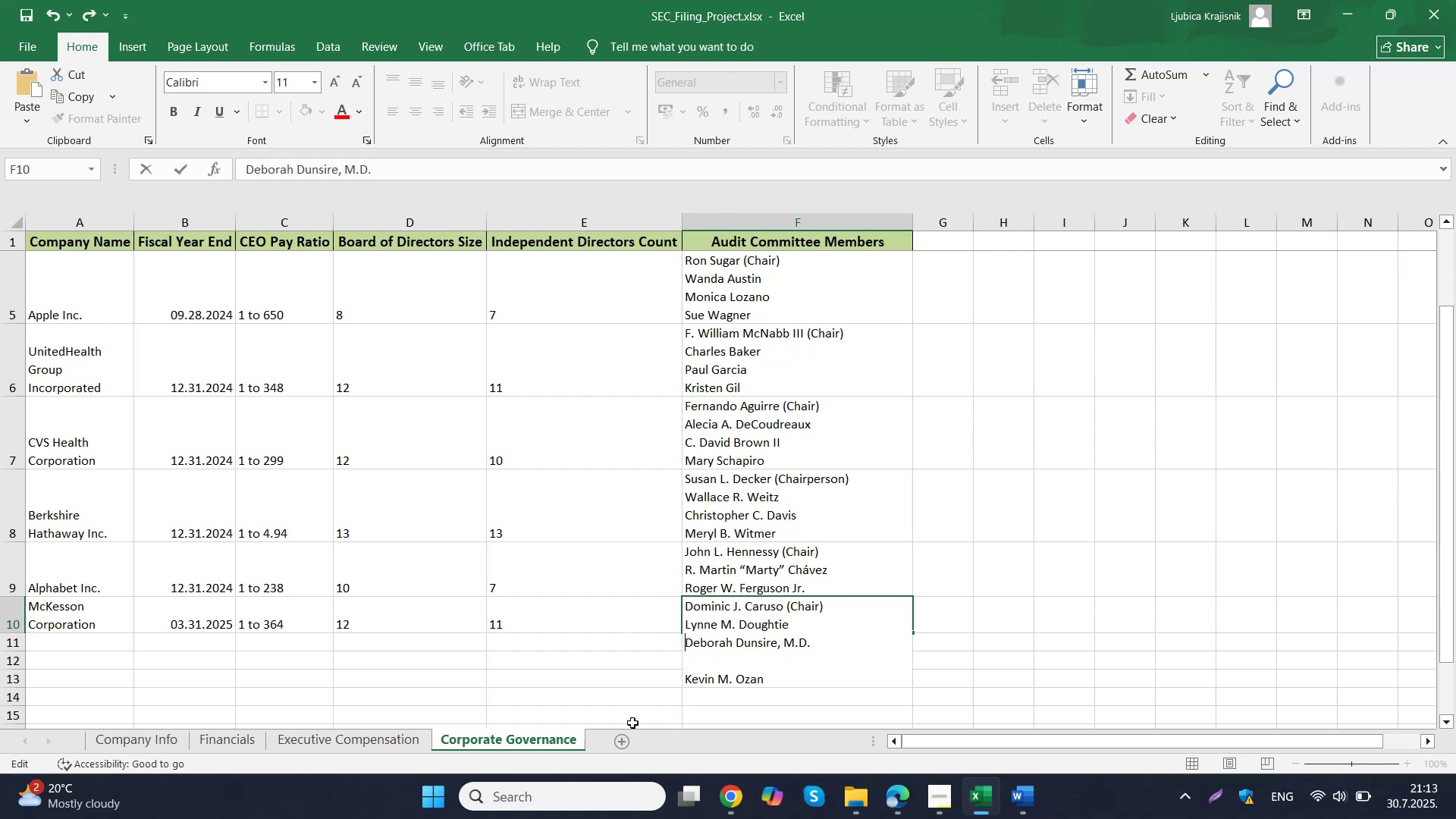 
key(ArrowDown)
 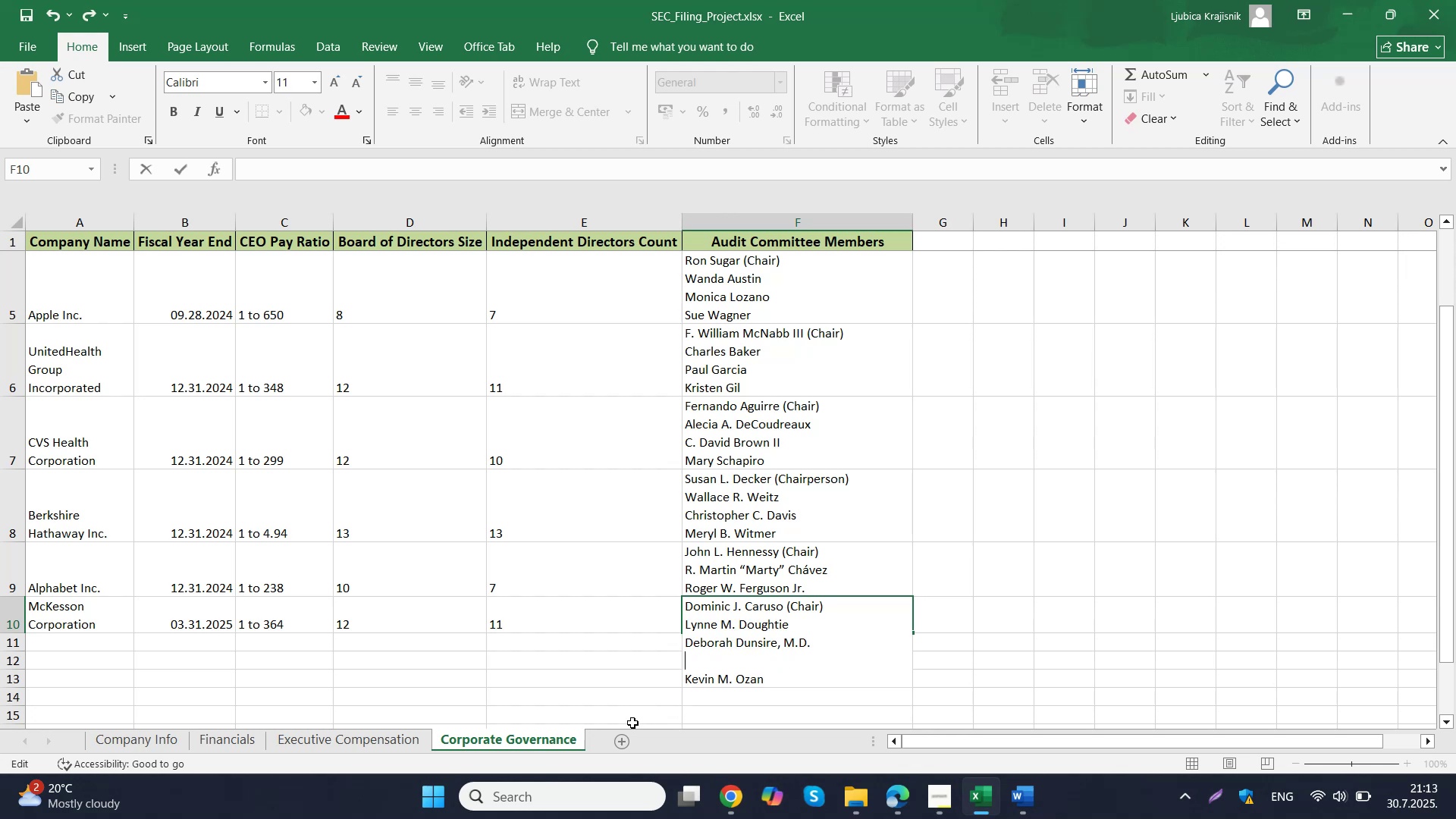 
key(Delete)
 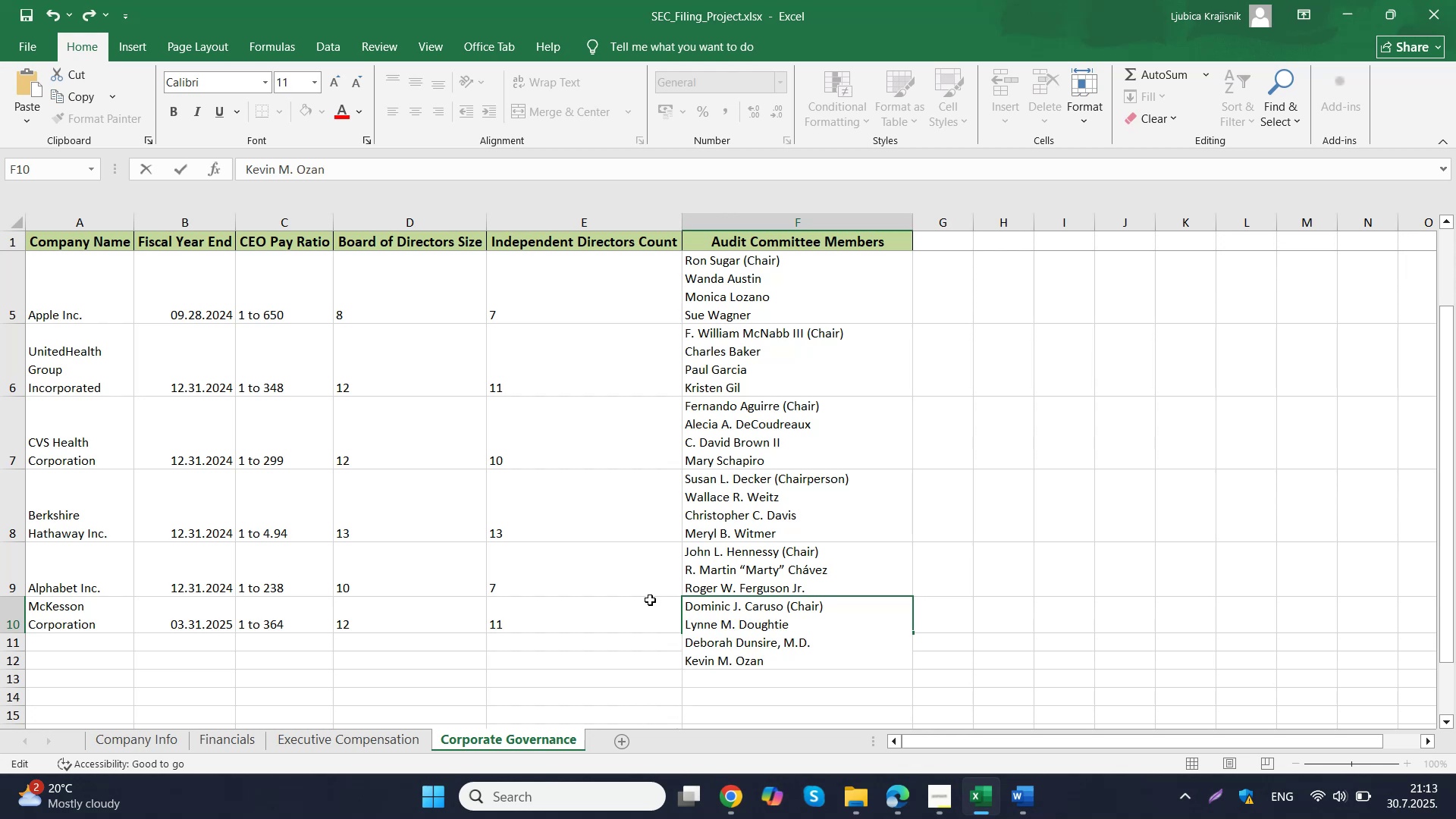 
left_click([623, 510])
 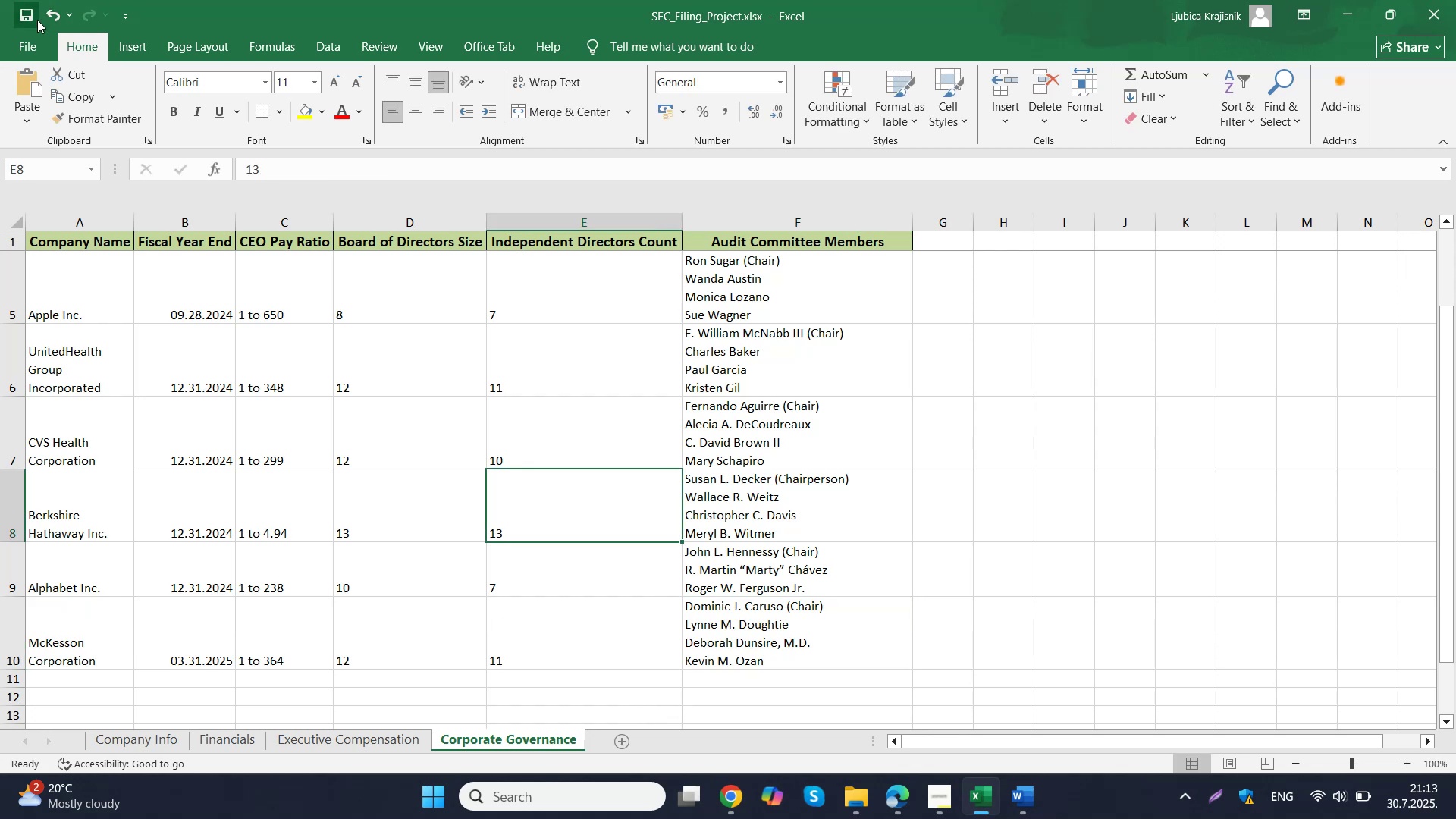 
left_click([31, 20])
 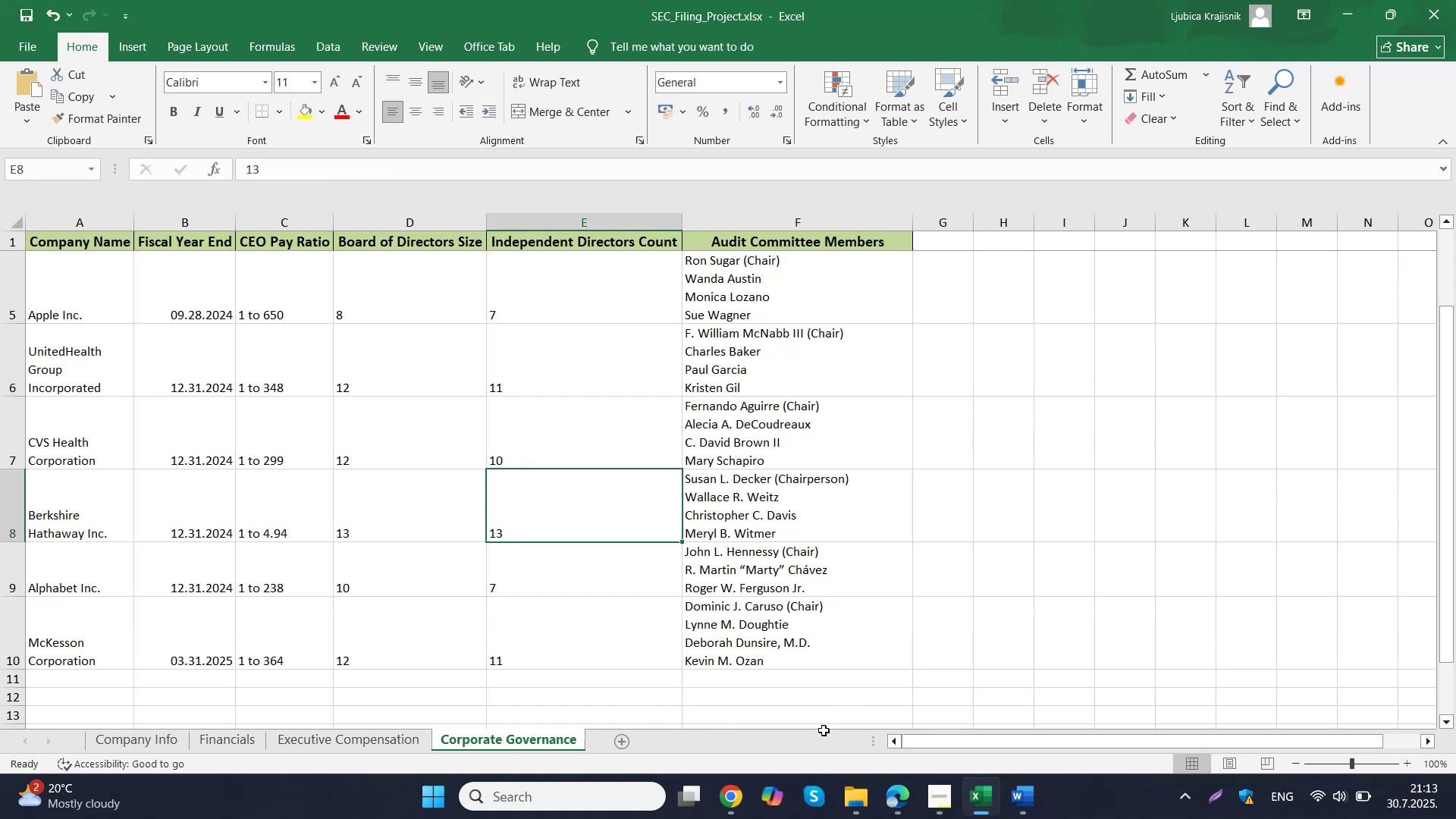 